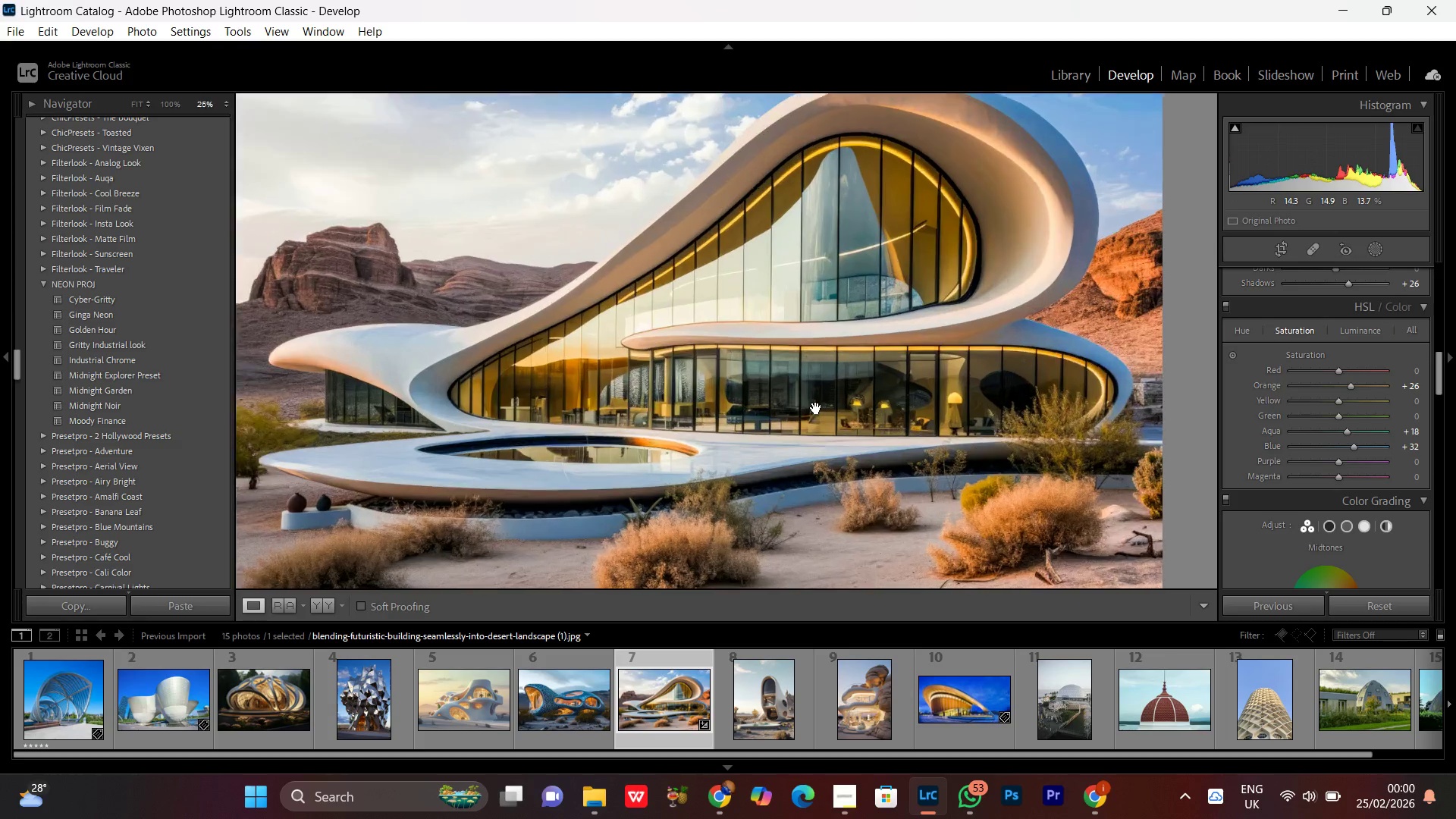 
triple_click([816, 408])
 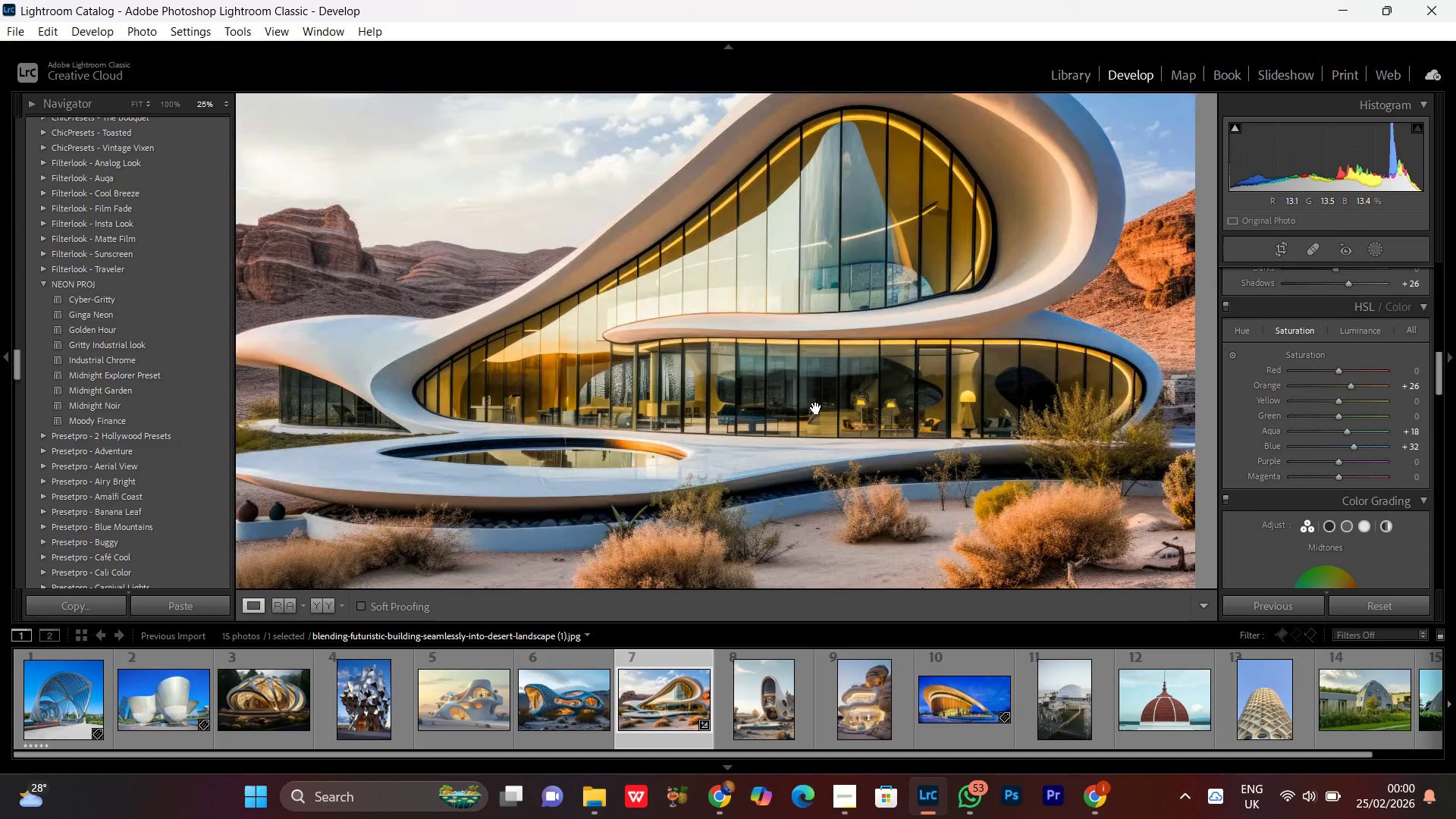 
triple_click([816, 408])
 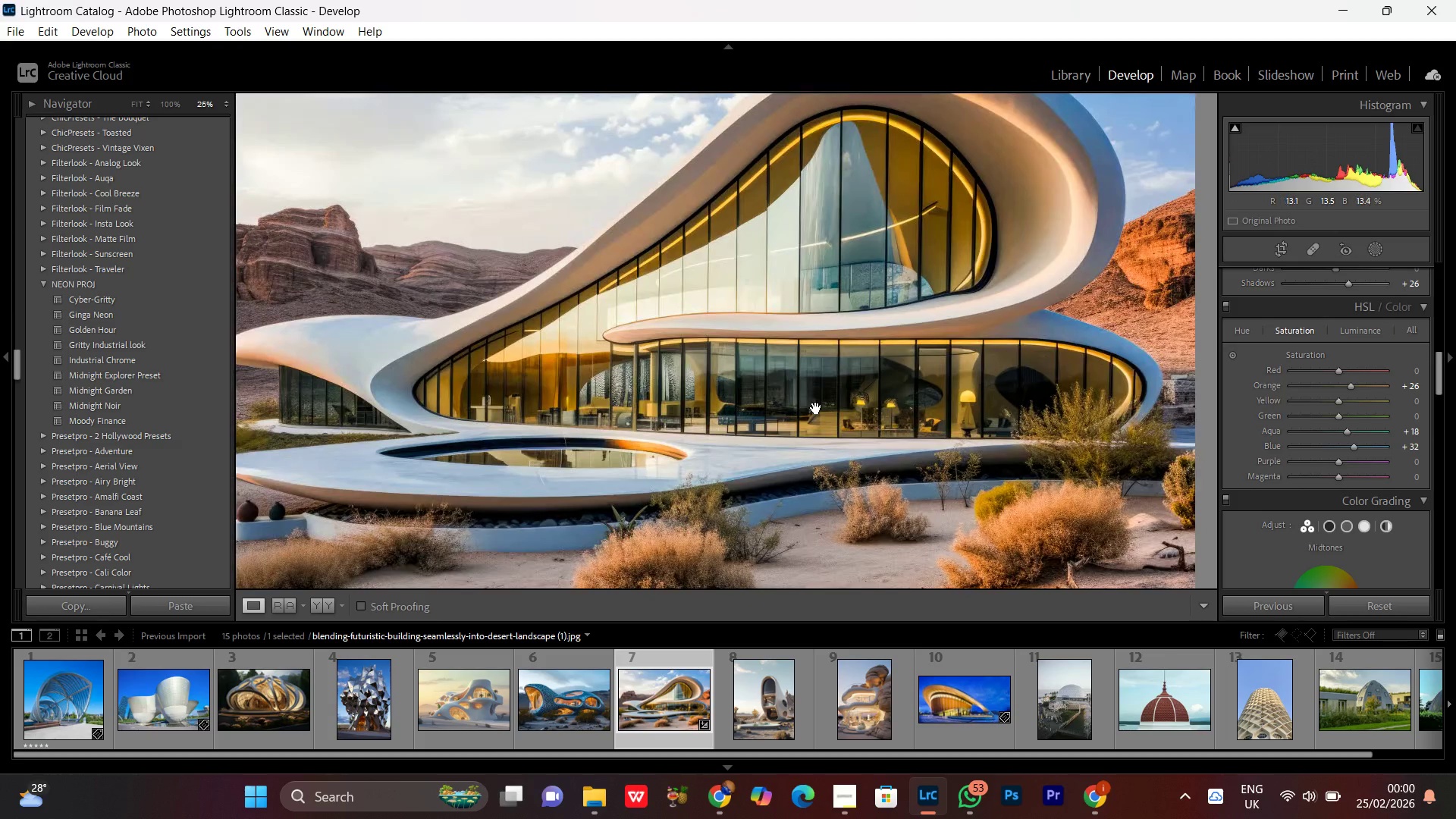 
left_click([816, 408])
 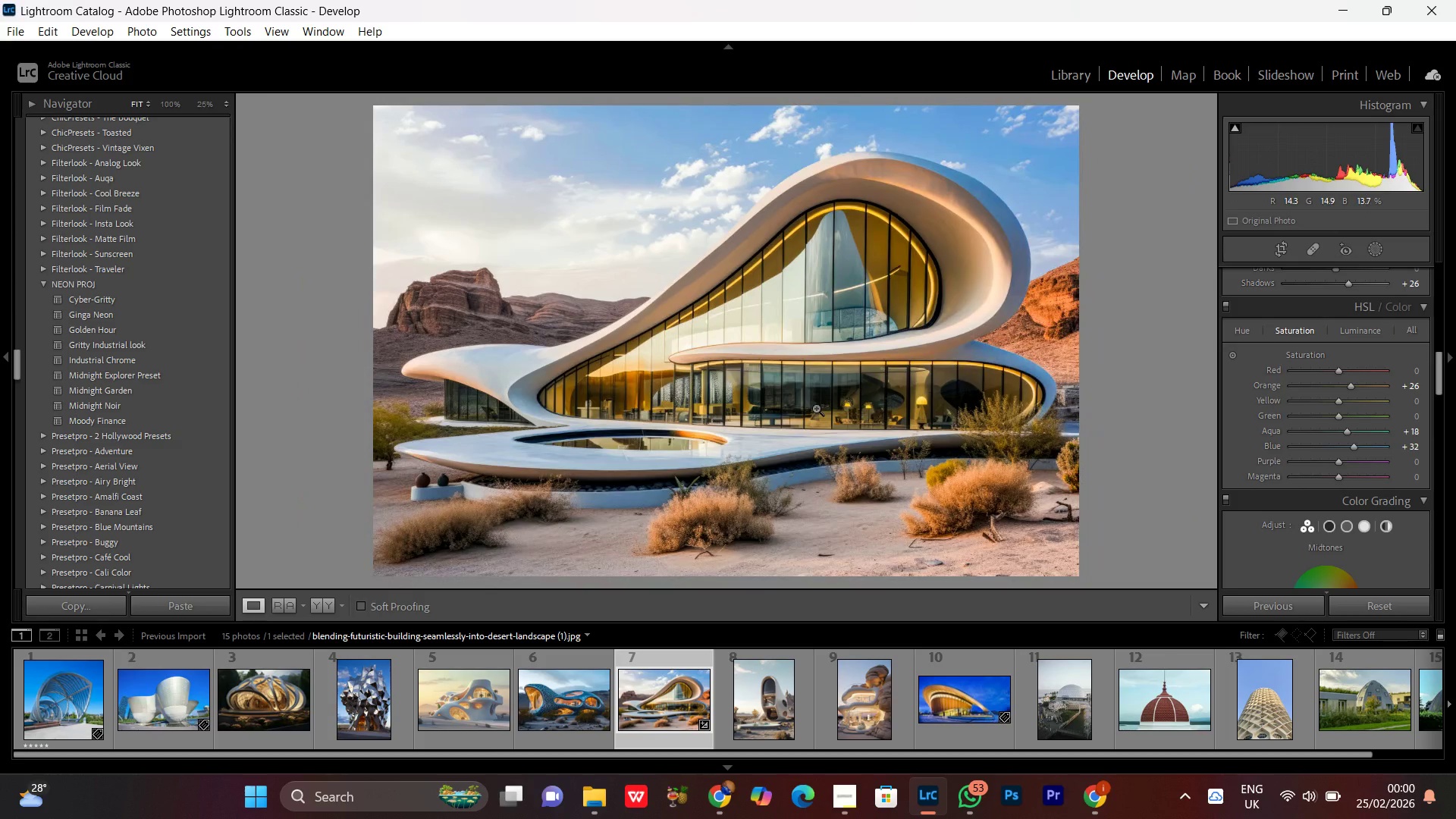 
double_click([816, 408])
 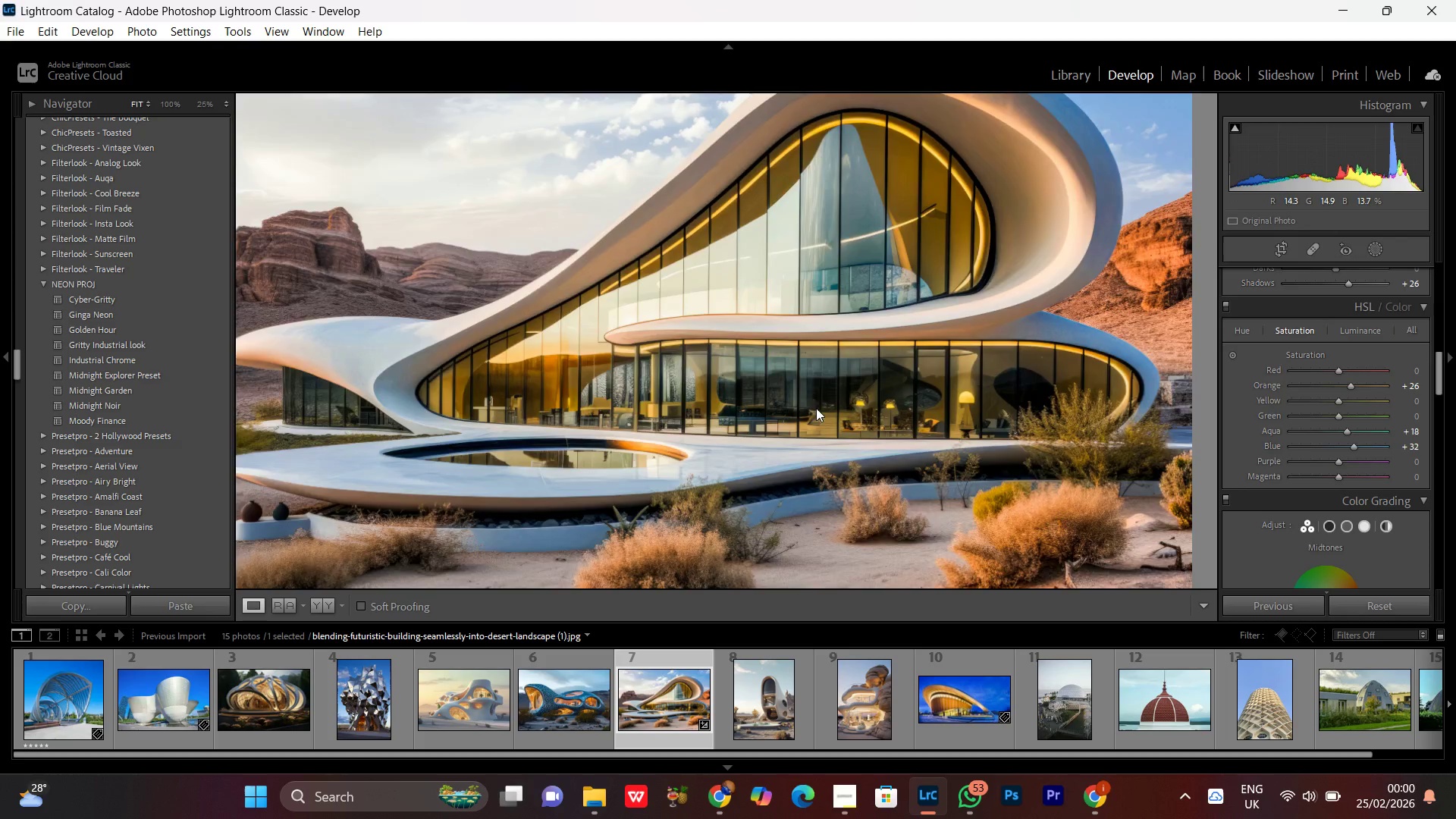 
triple_click([816, 408])
 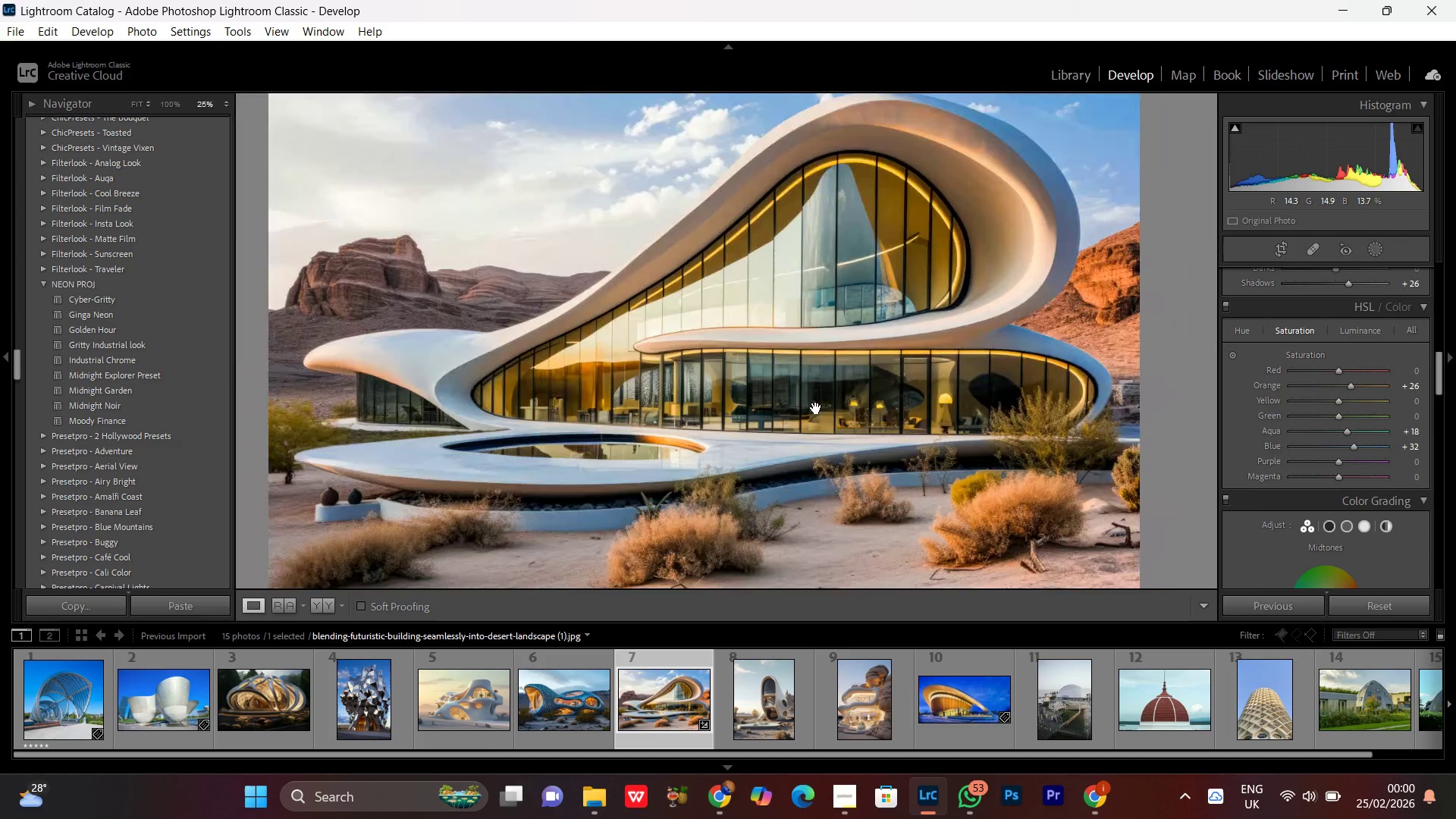 
triple_click([816, 408])
 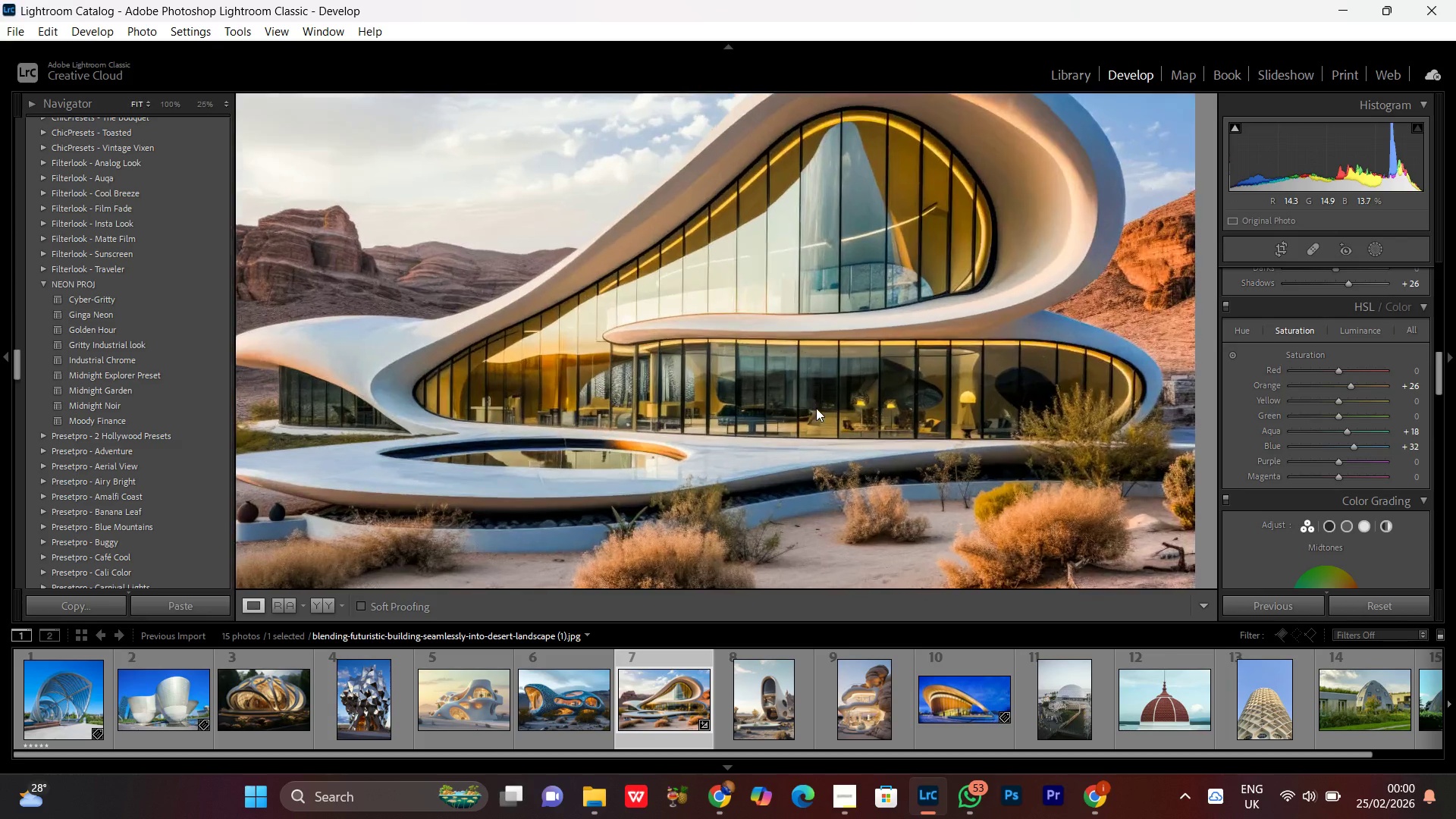 
triple_click([816, 408])
 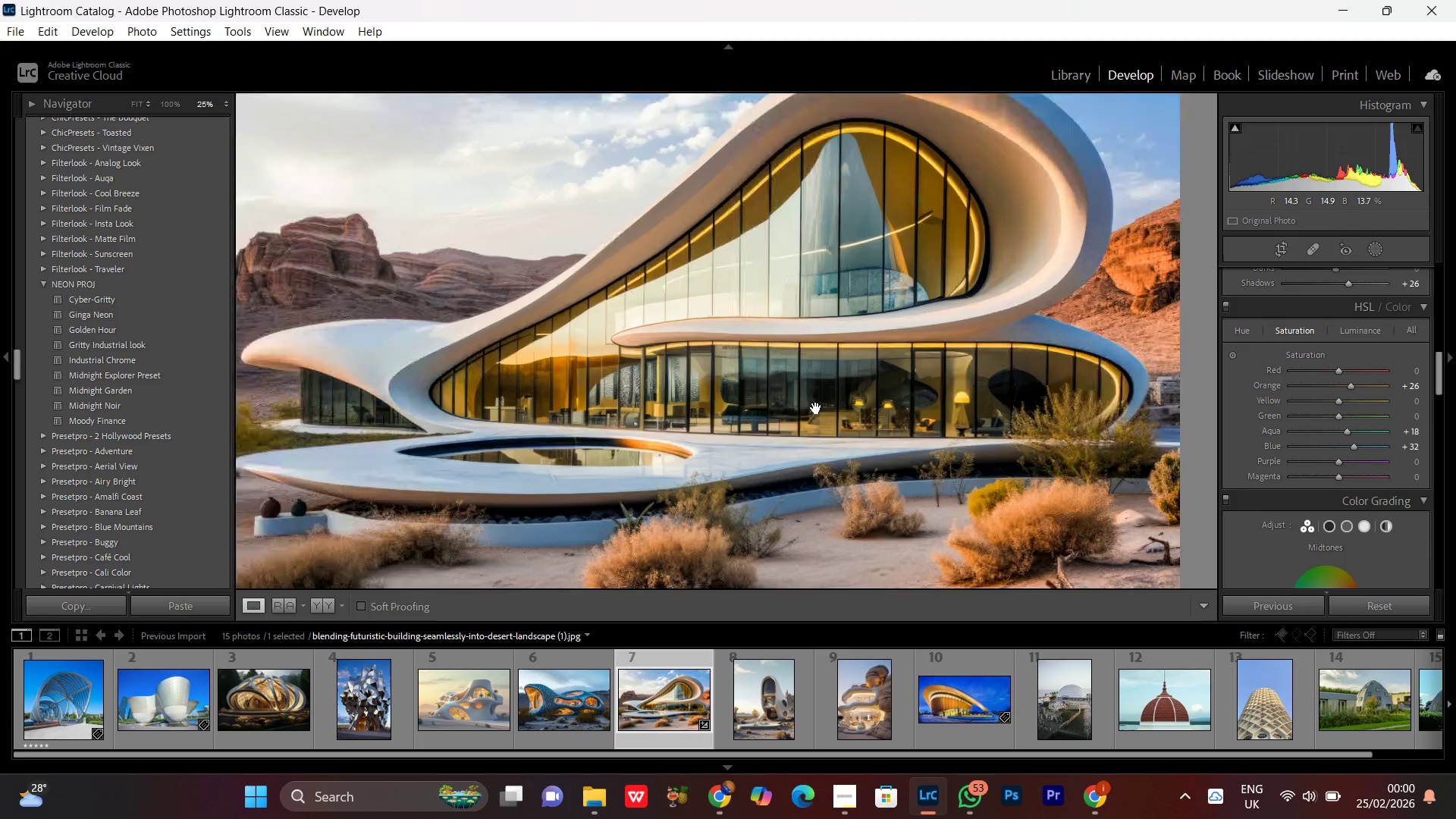 
triple_click([816, 409])
 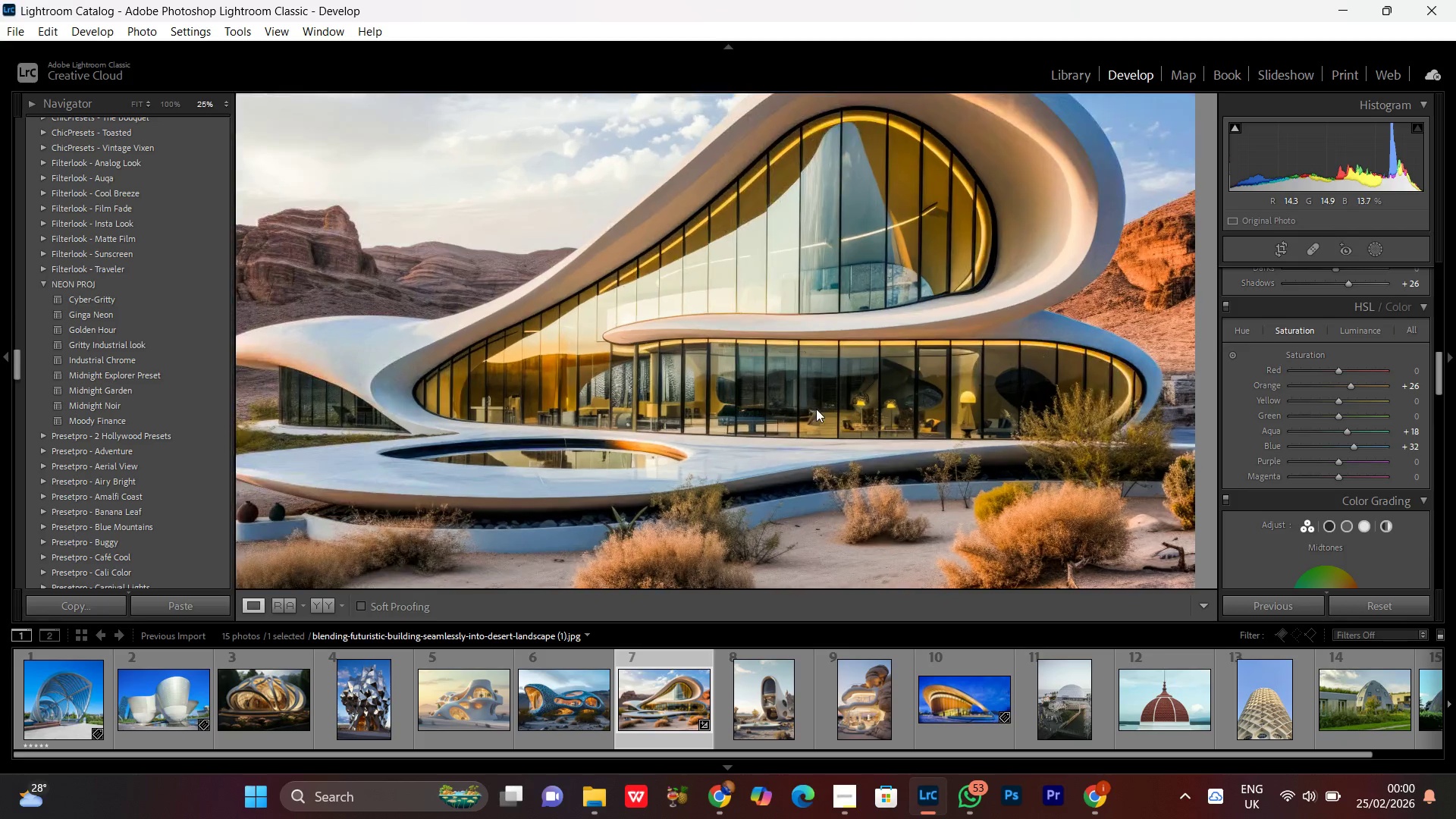 
triple_click([816, 409])
 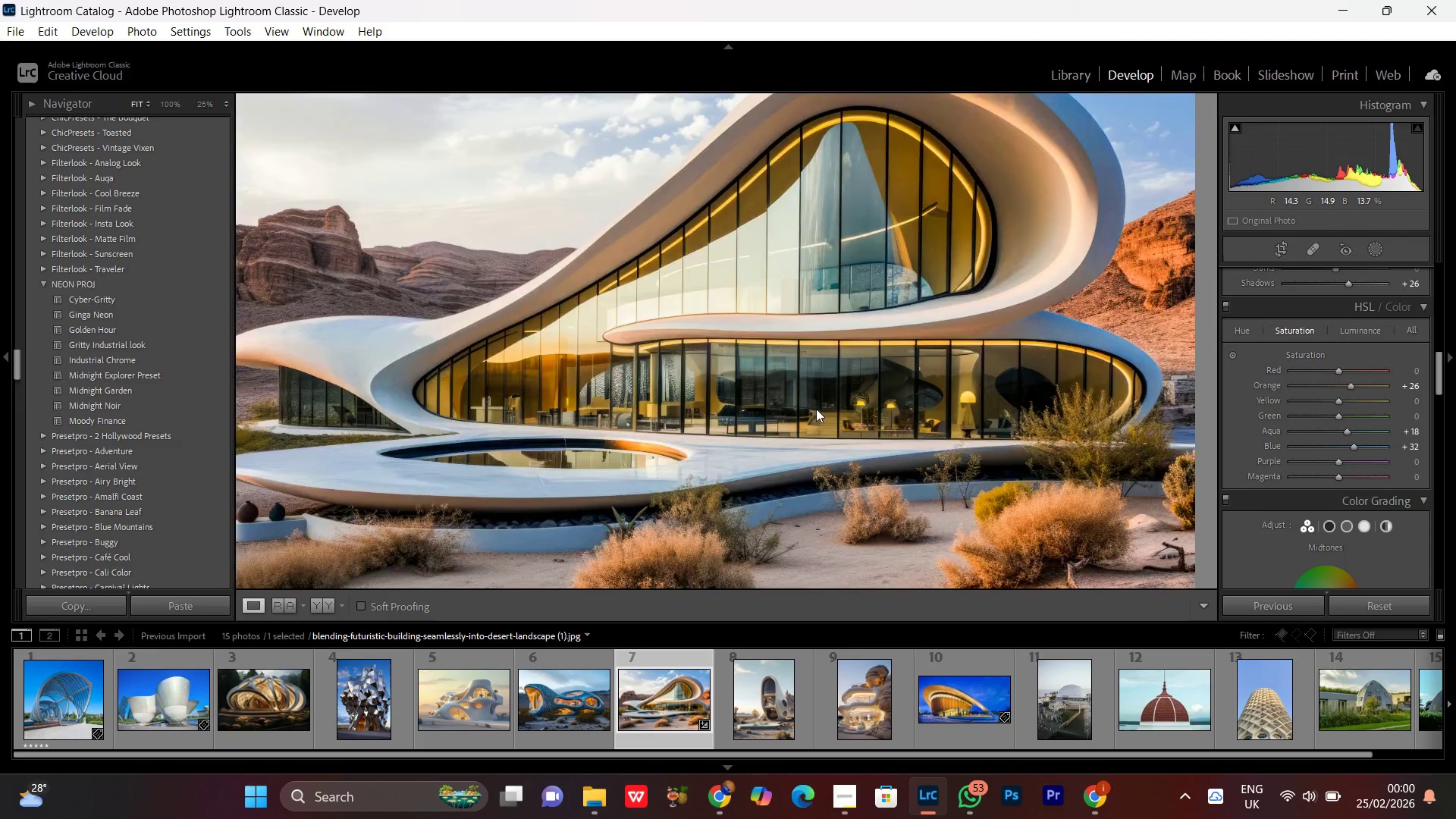 
triple_click([816, 409])
 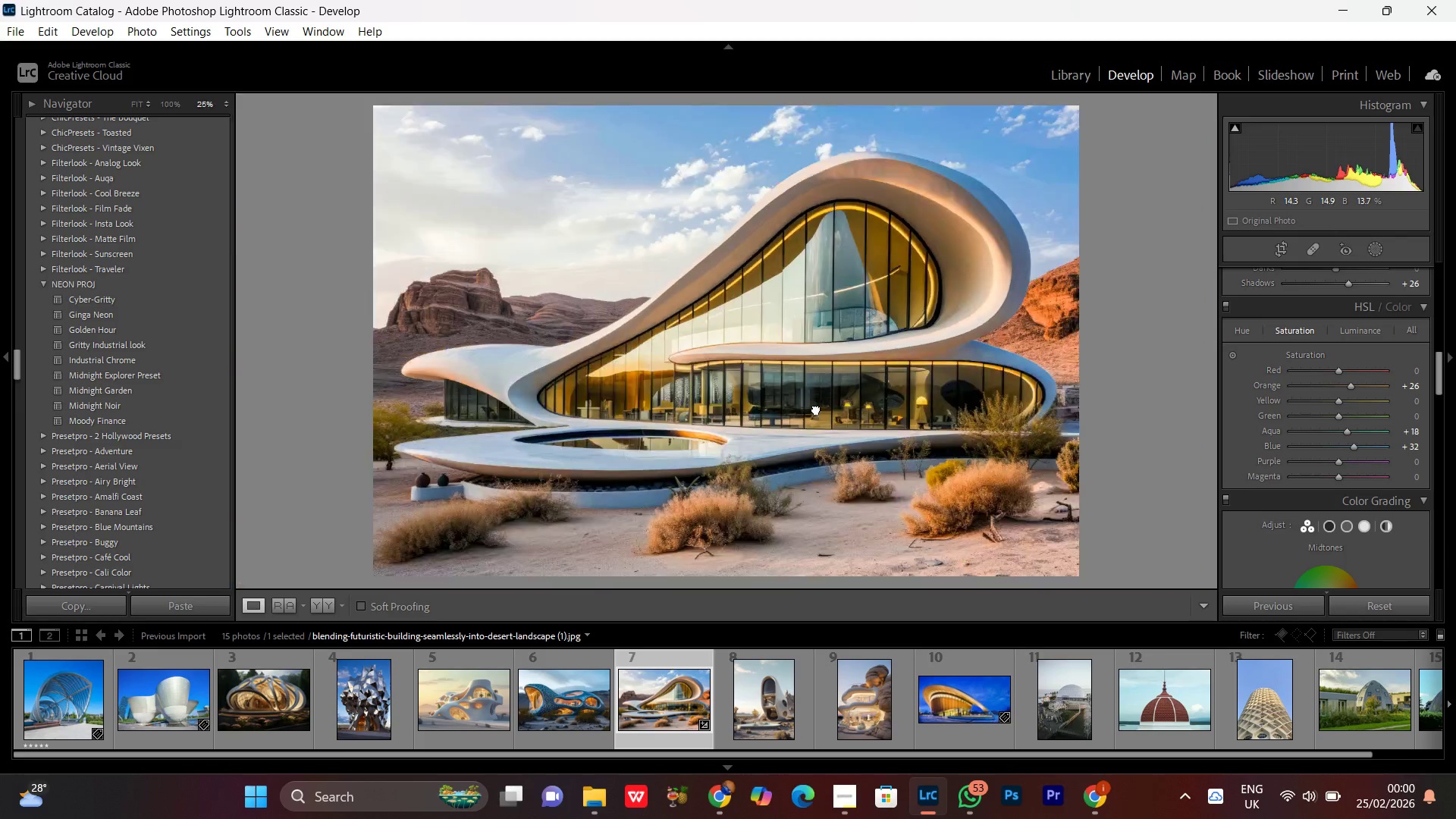 
triple_click([816, 409])
 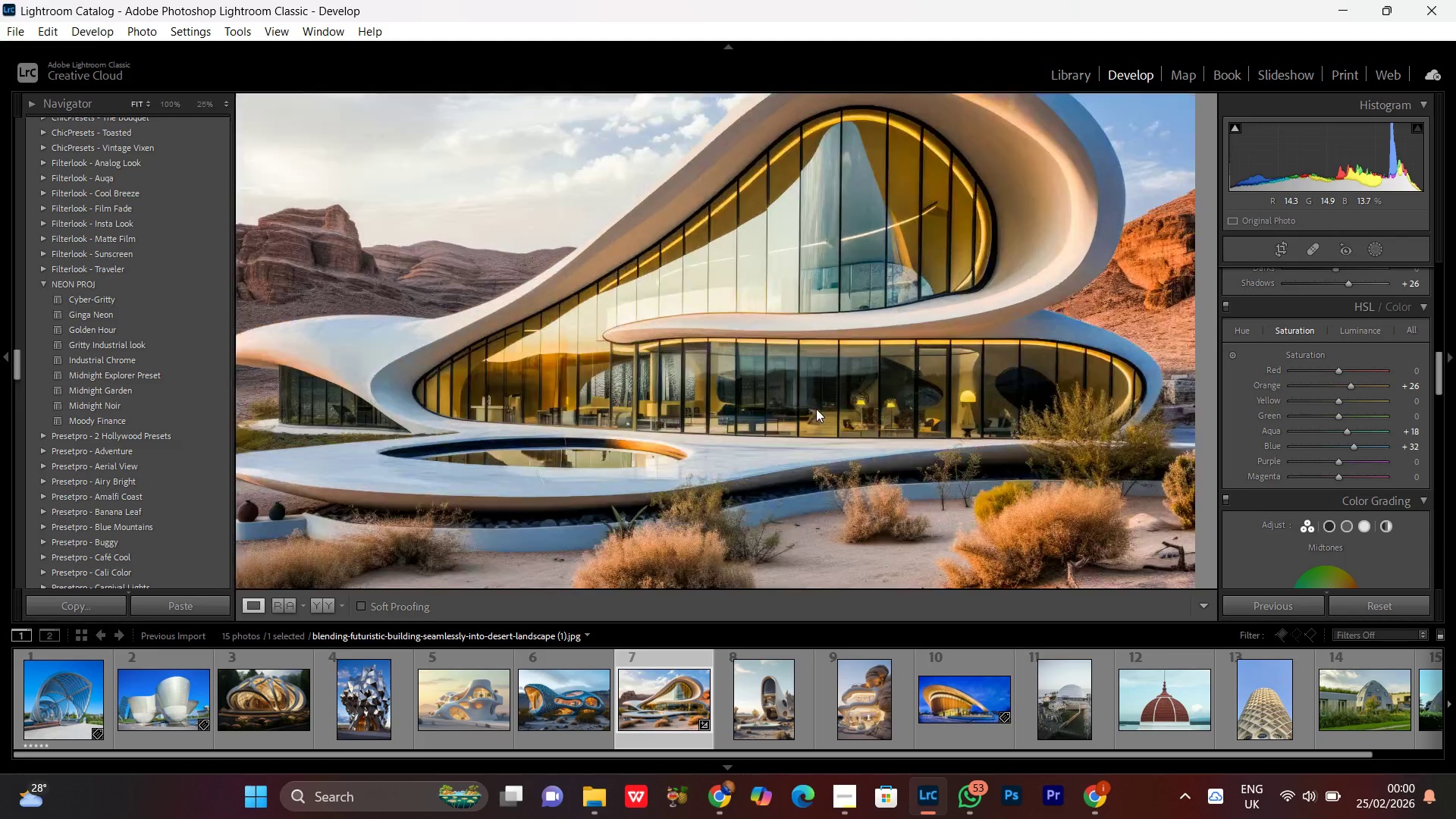 
triple_click([816, 409])
 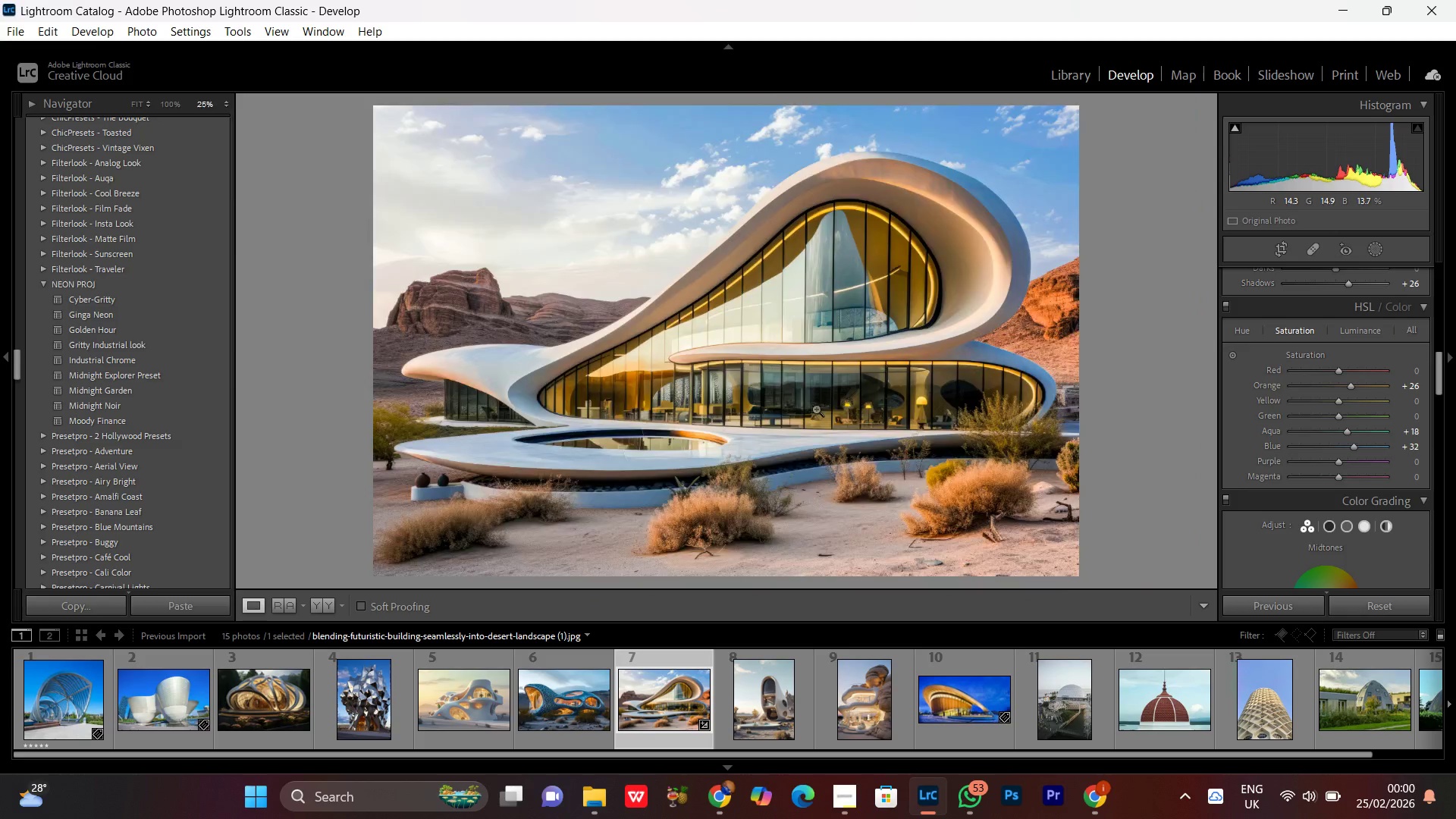 
triple_click([816, 409])
 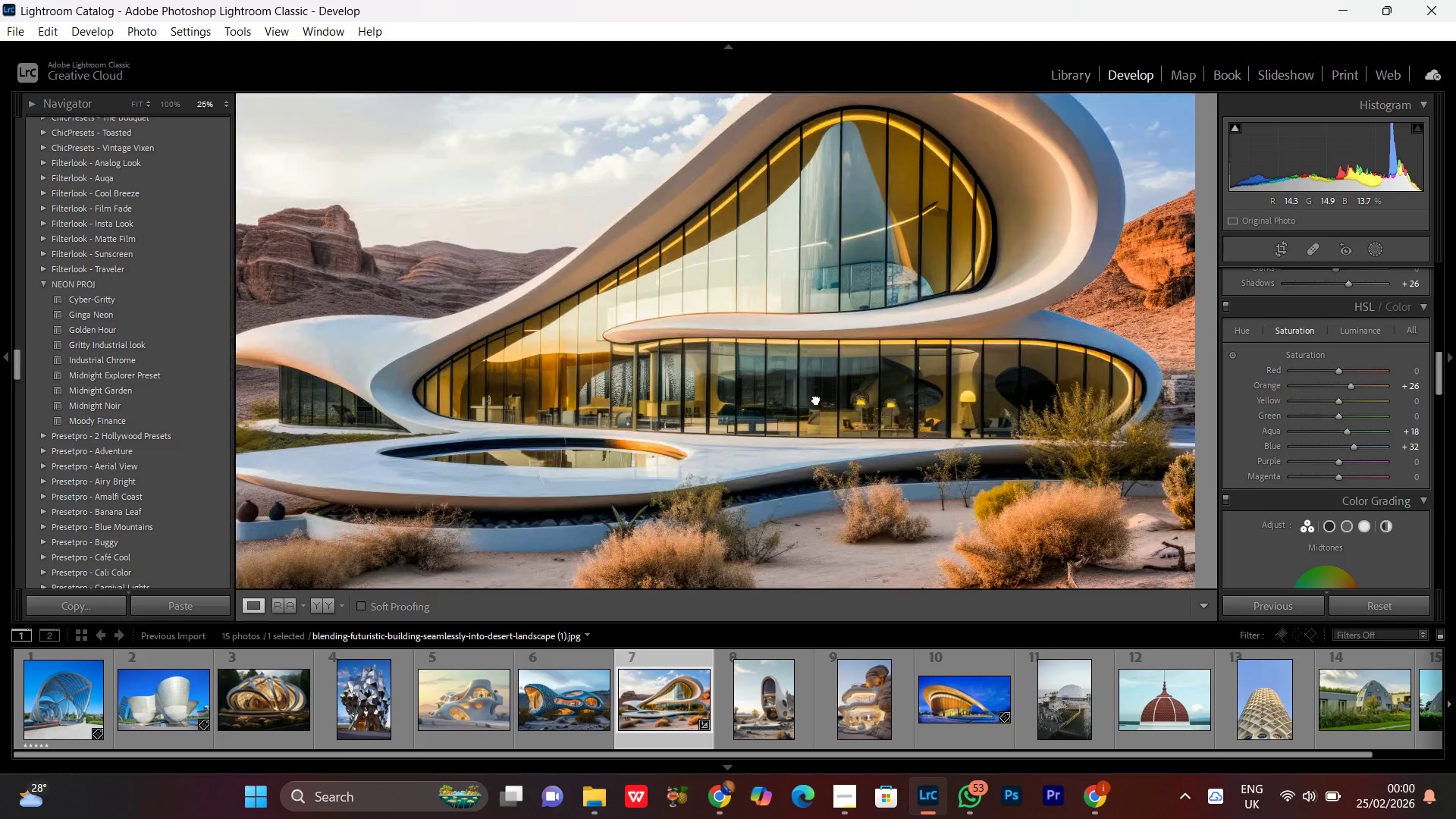 
triple_click([816, 407])
 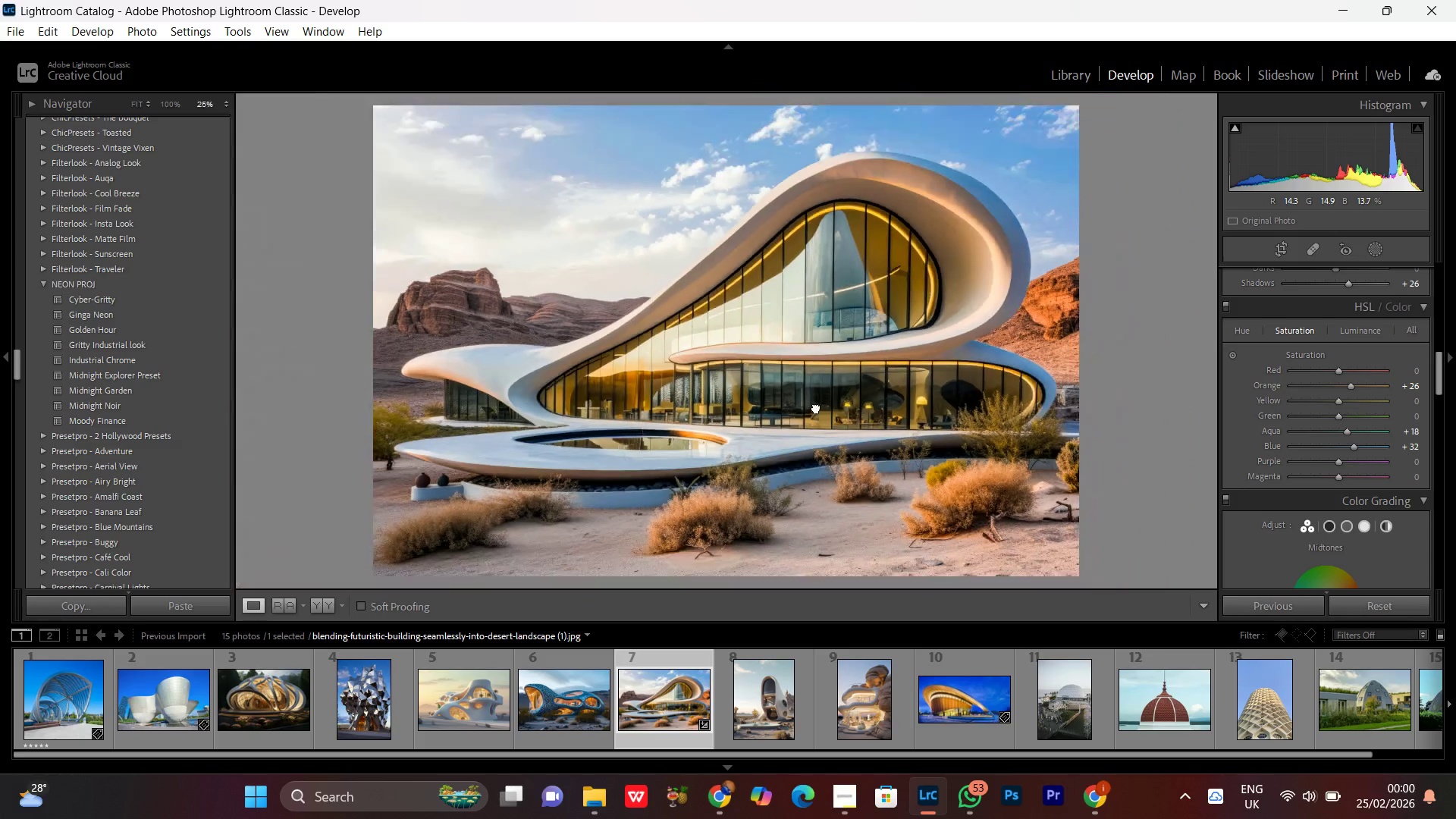 
triple_click([816, 407])
 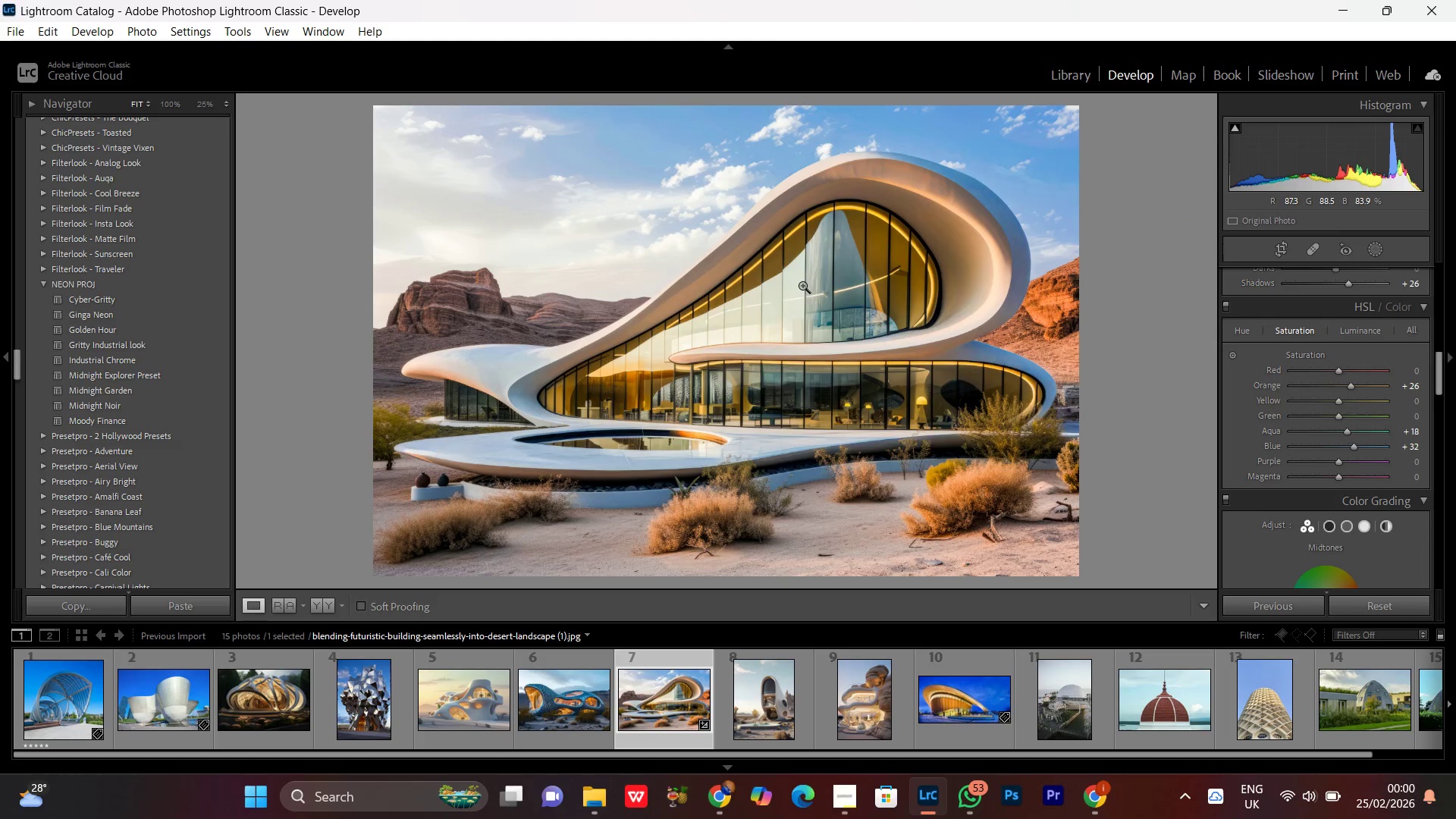 
double_click([794, 321])
 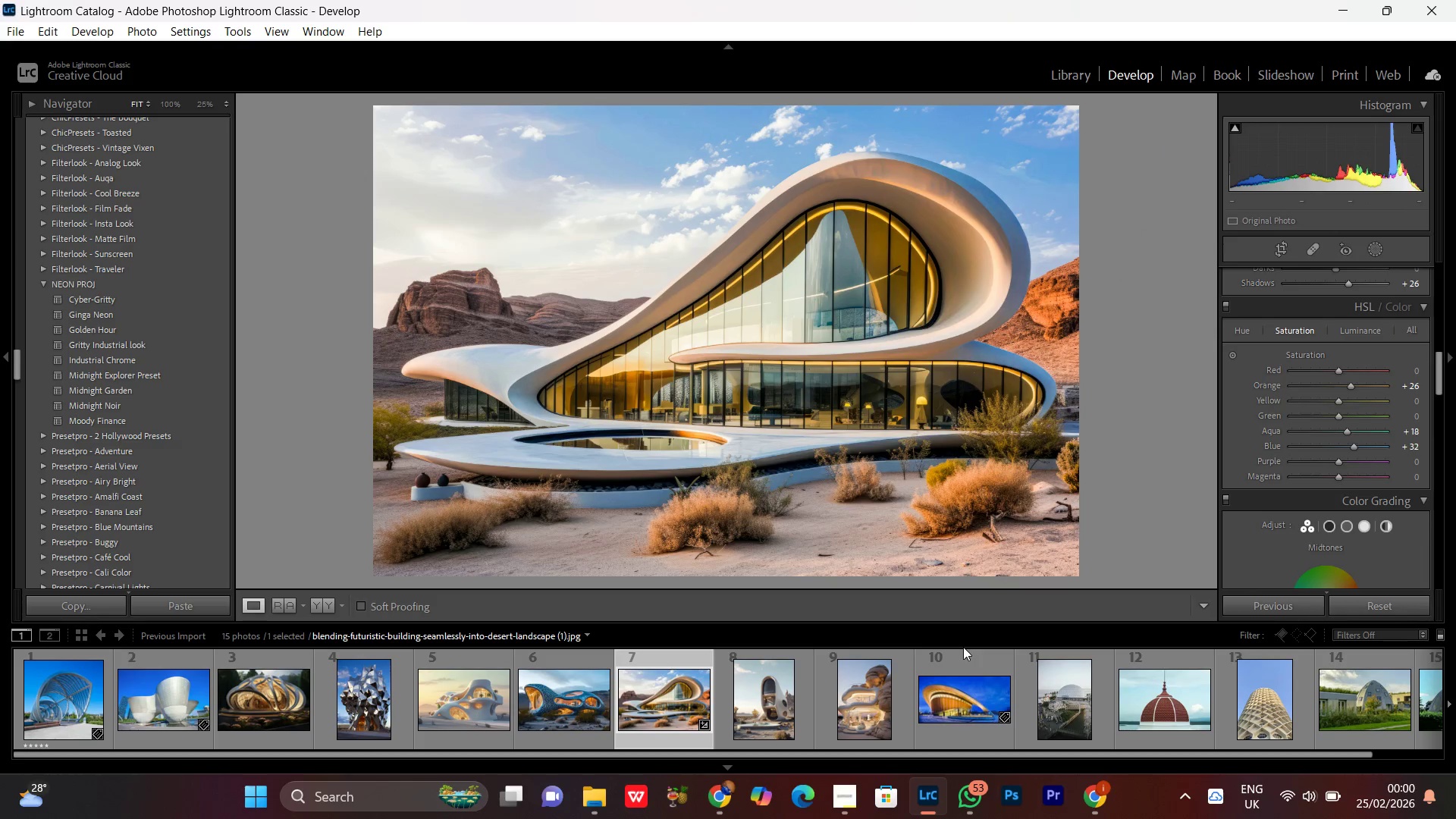 
wait(5.26)
 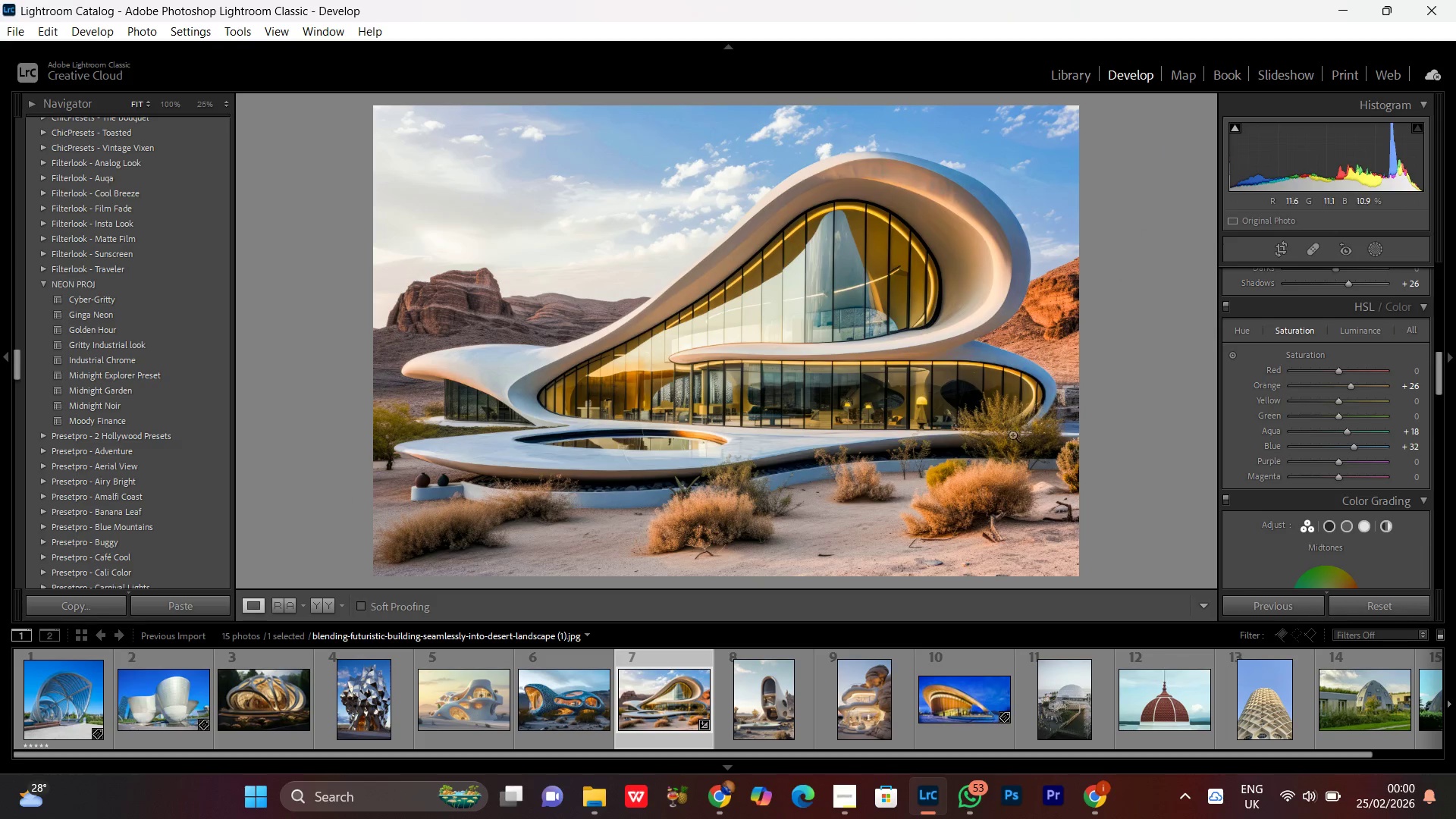 
left_click_drag(start_coordinate=[1133, 600], to_coordinate=[1110, 448])
 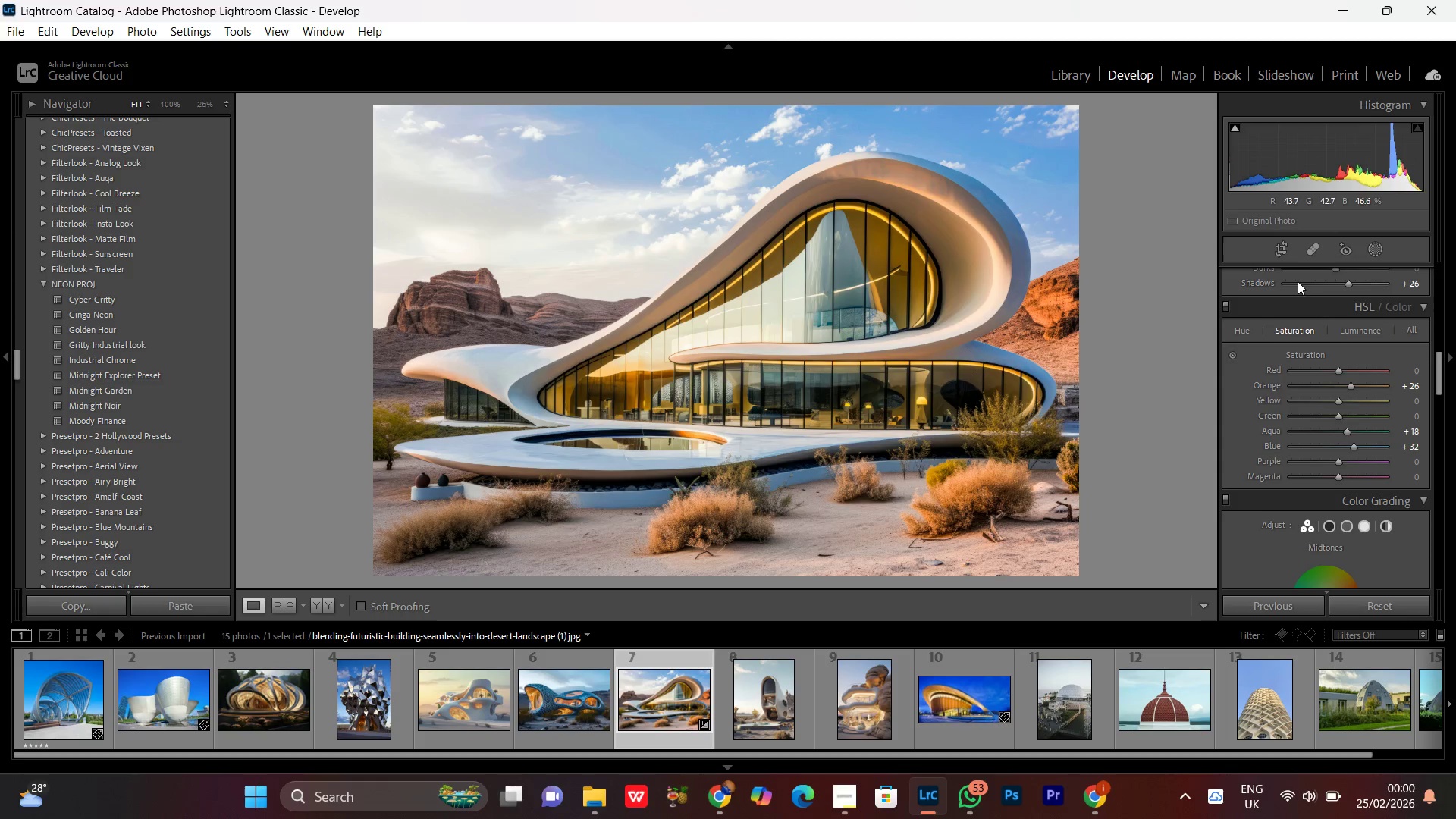 
left_click_drag(start_coordinate=[1312, 351], to_coordinate=[1436, 657])
 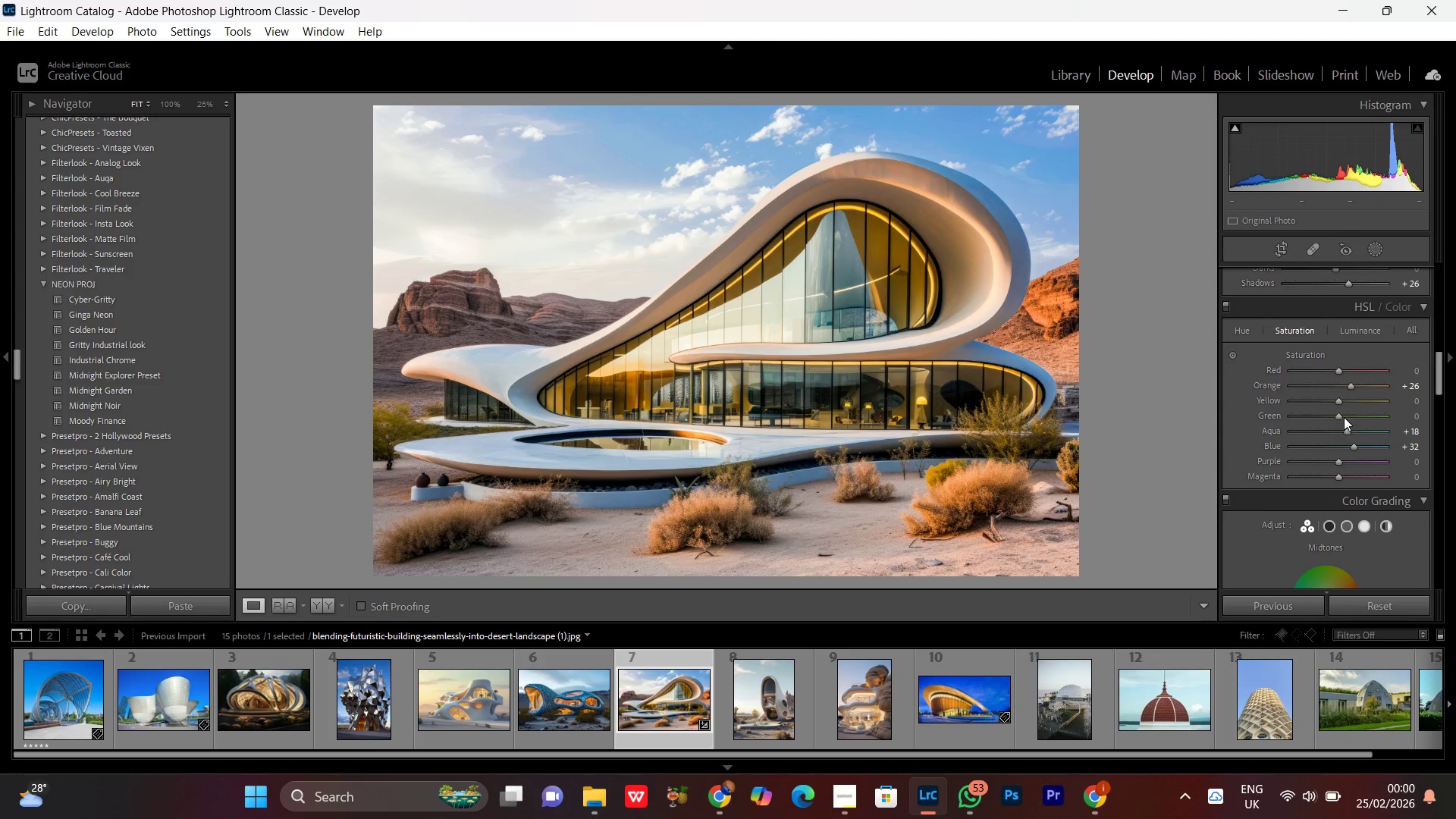 
wait(6.53)
 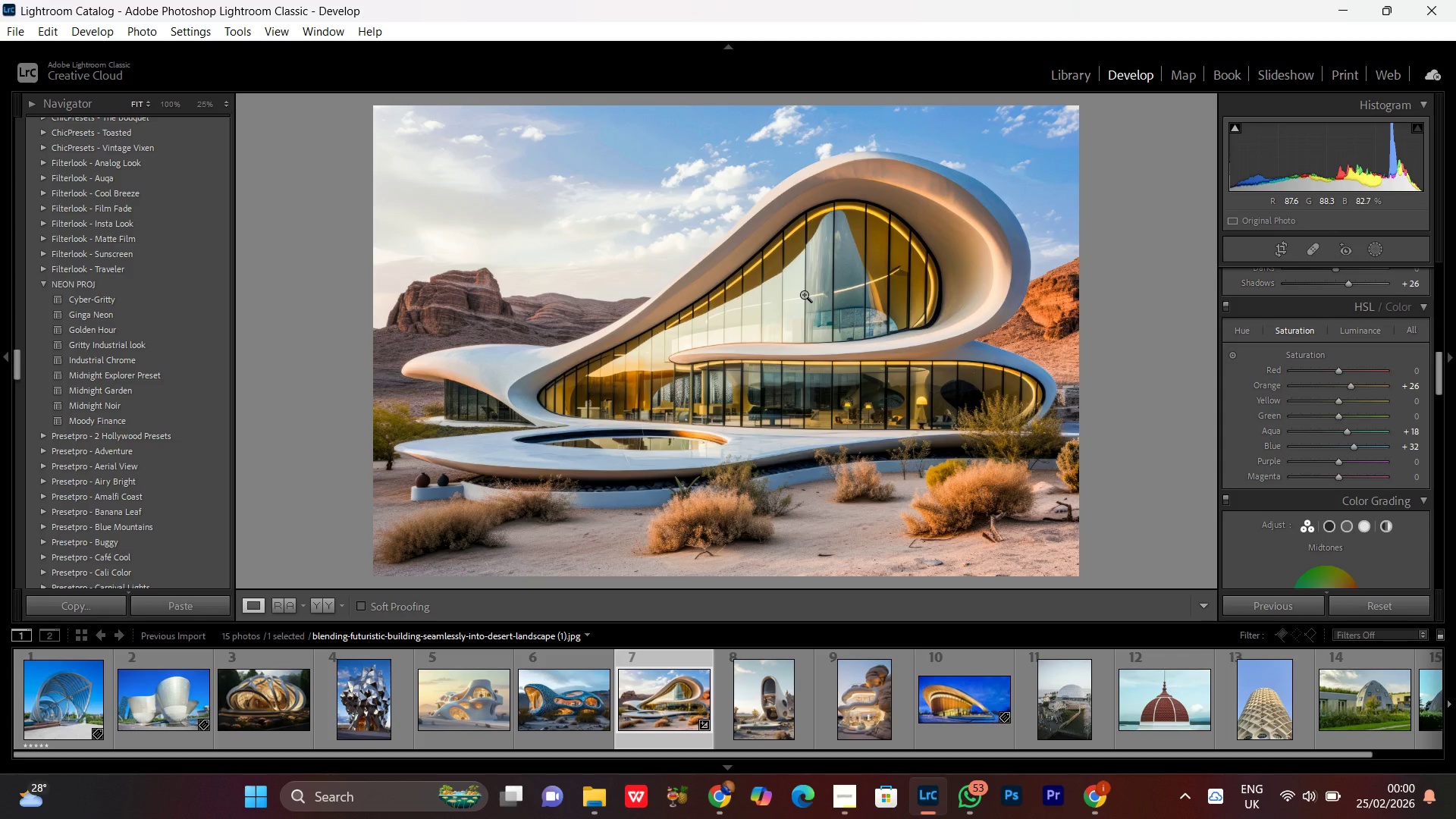 
left_click([1338, 403])
 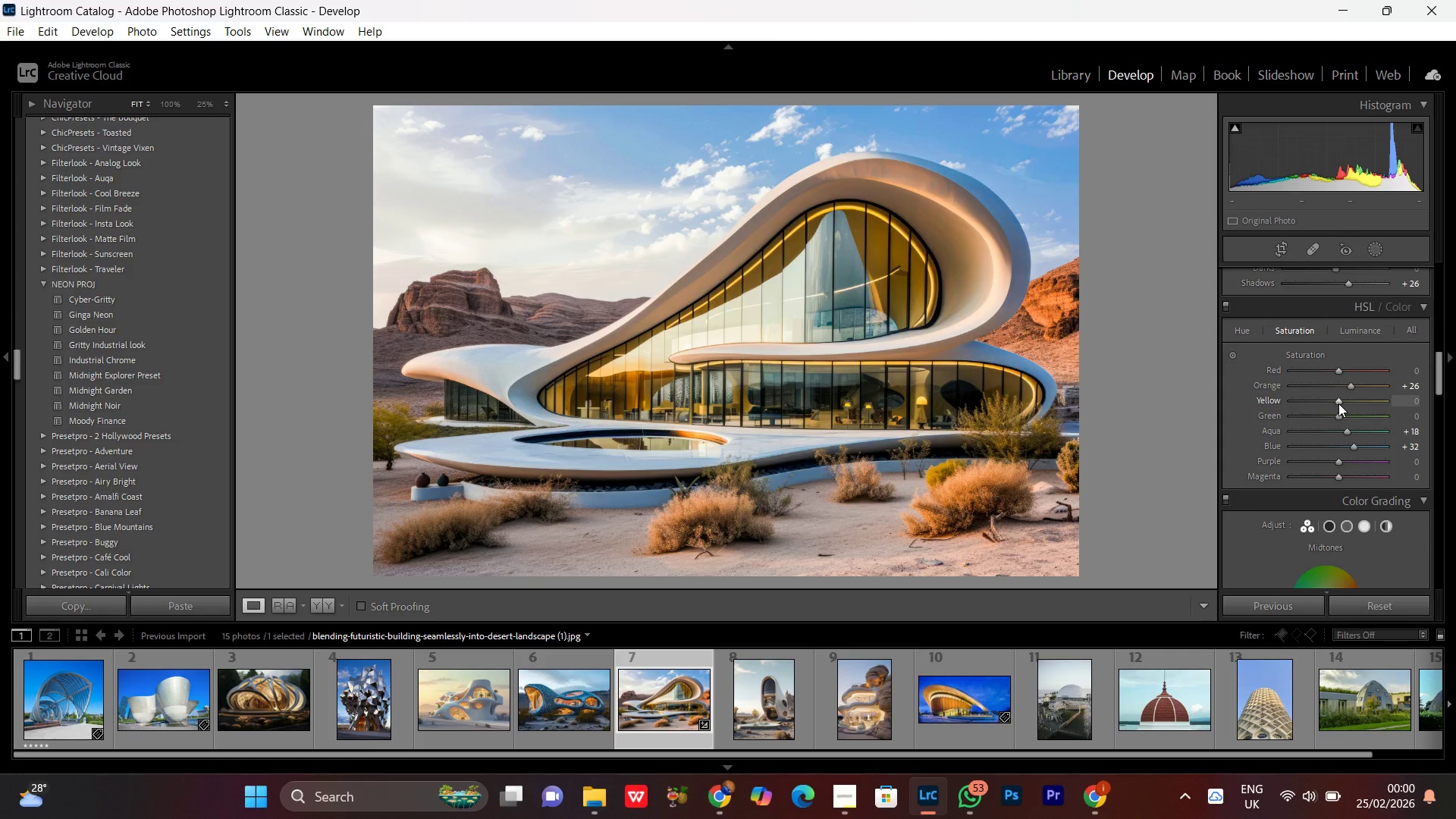 
scroll: coordinate [1338, 403], scroll_direction: down, amount: 5.0
 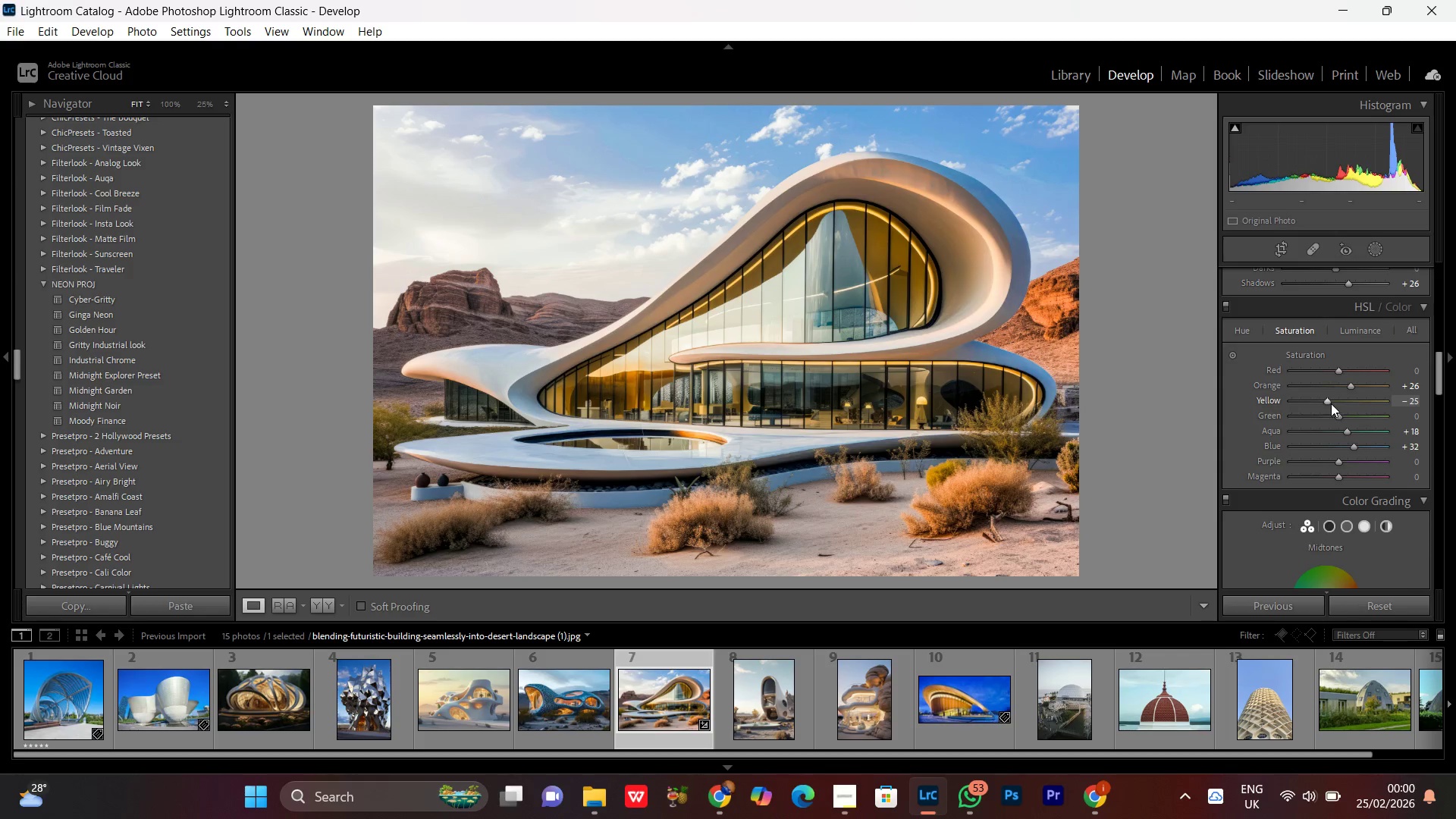 
left_click_drag(start_coordinate=[1325, 403], to_coordinate=[1329, 404])
 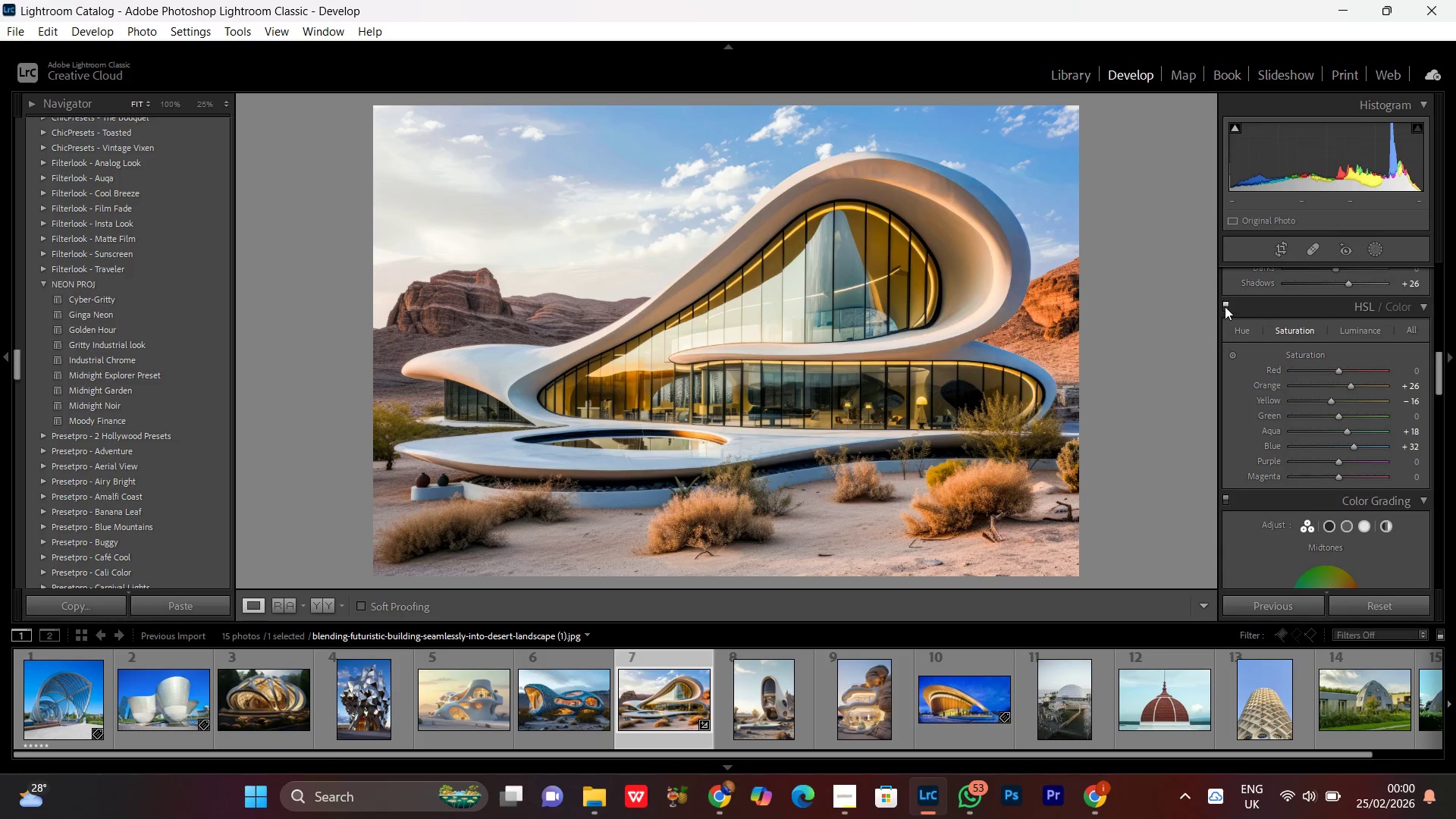 
left_click([1225, 306])
 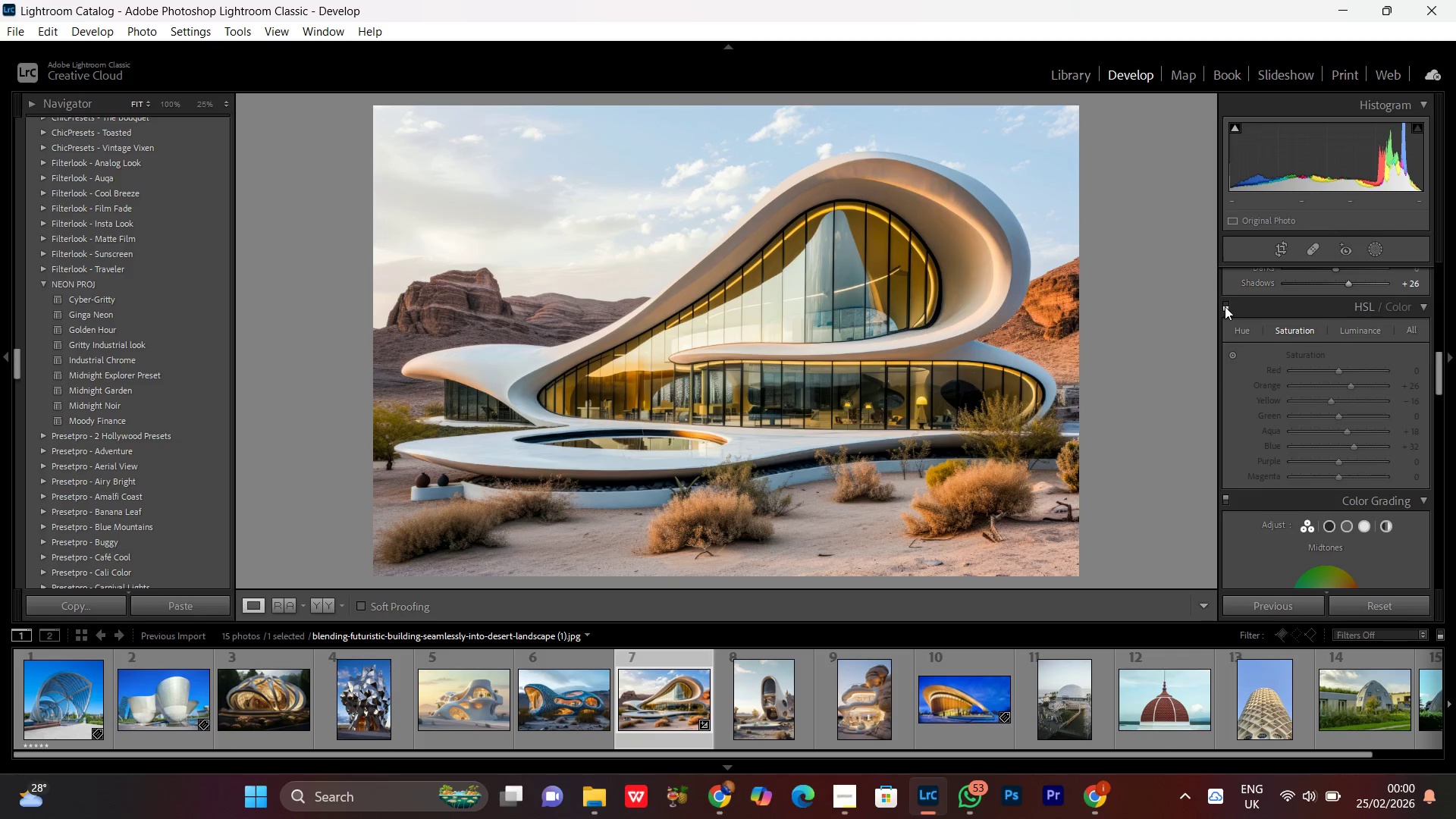 
left_click([1225, 306])
 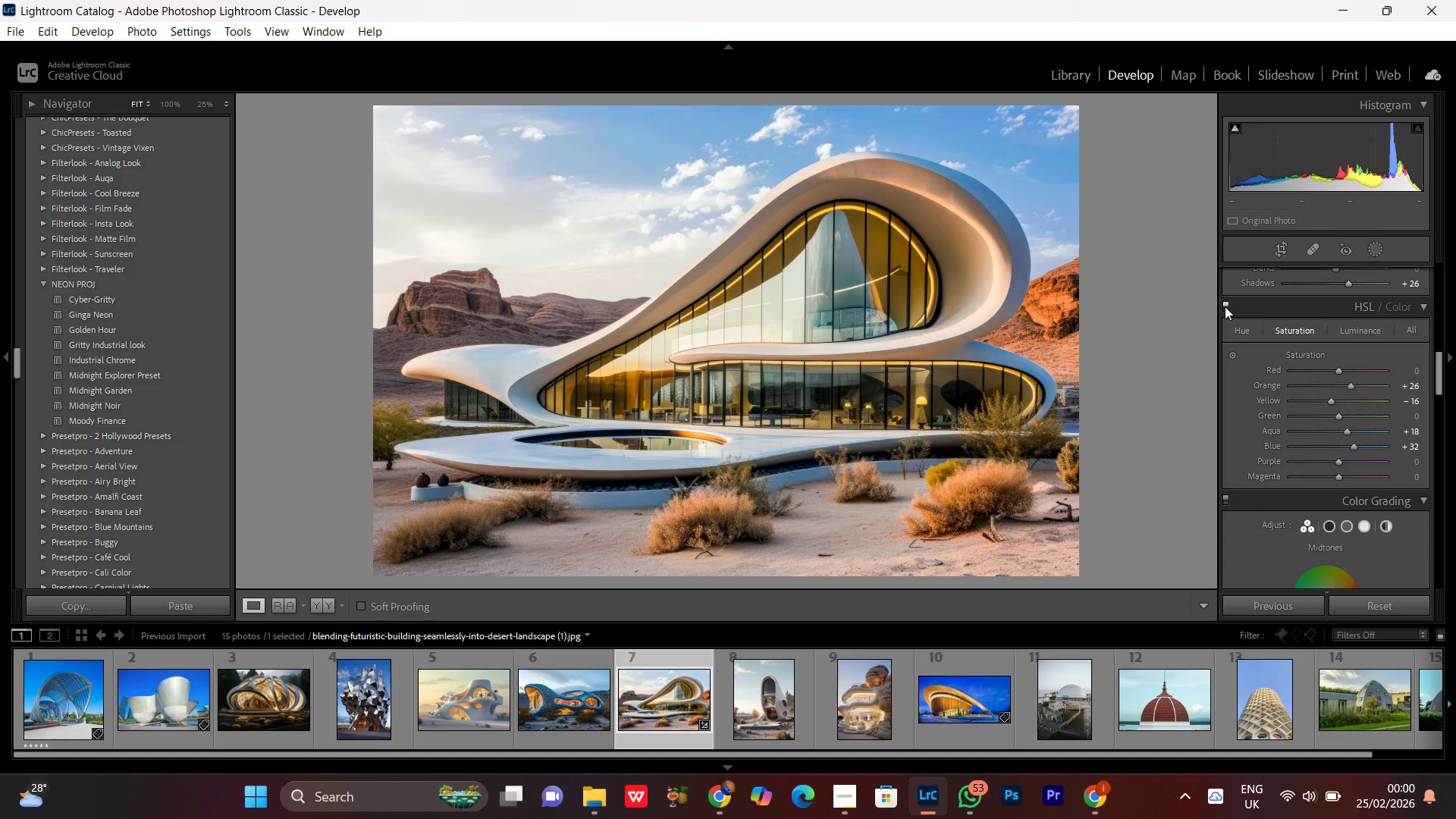 
left_click([1225, 306])
 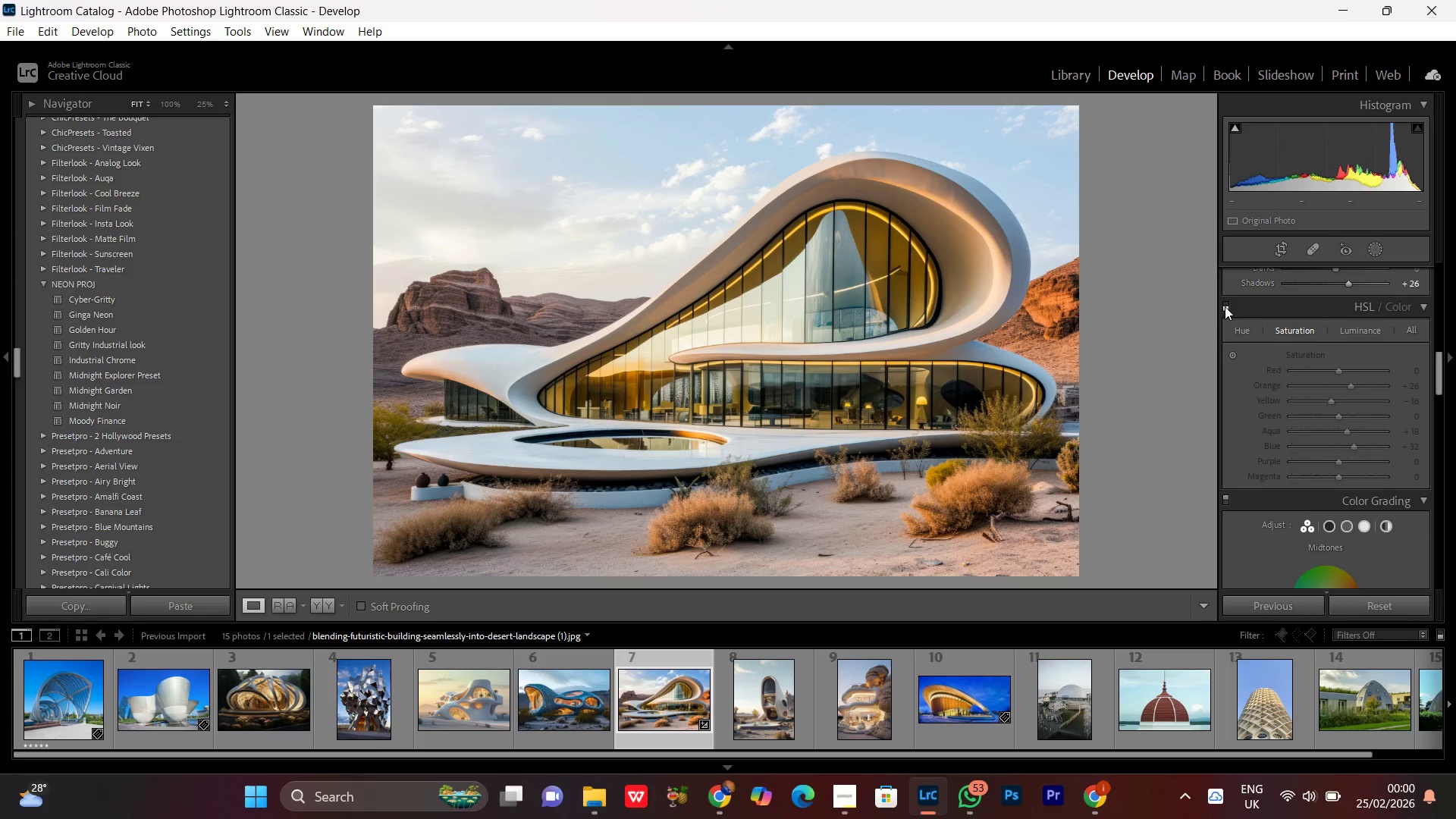 
left_click([1225, 306])
 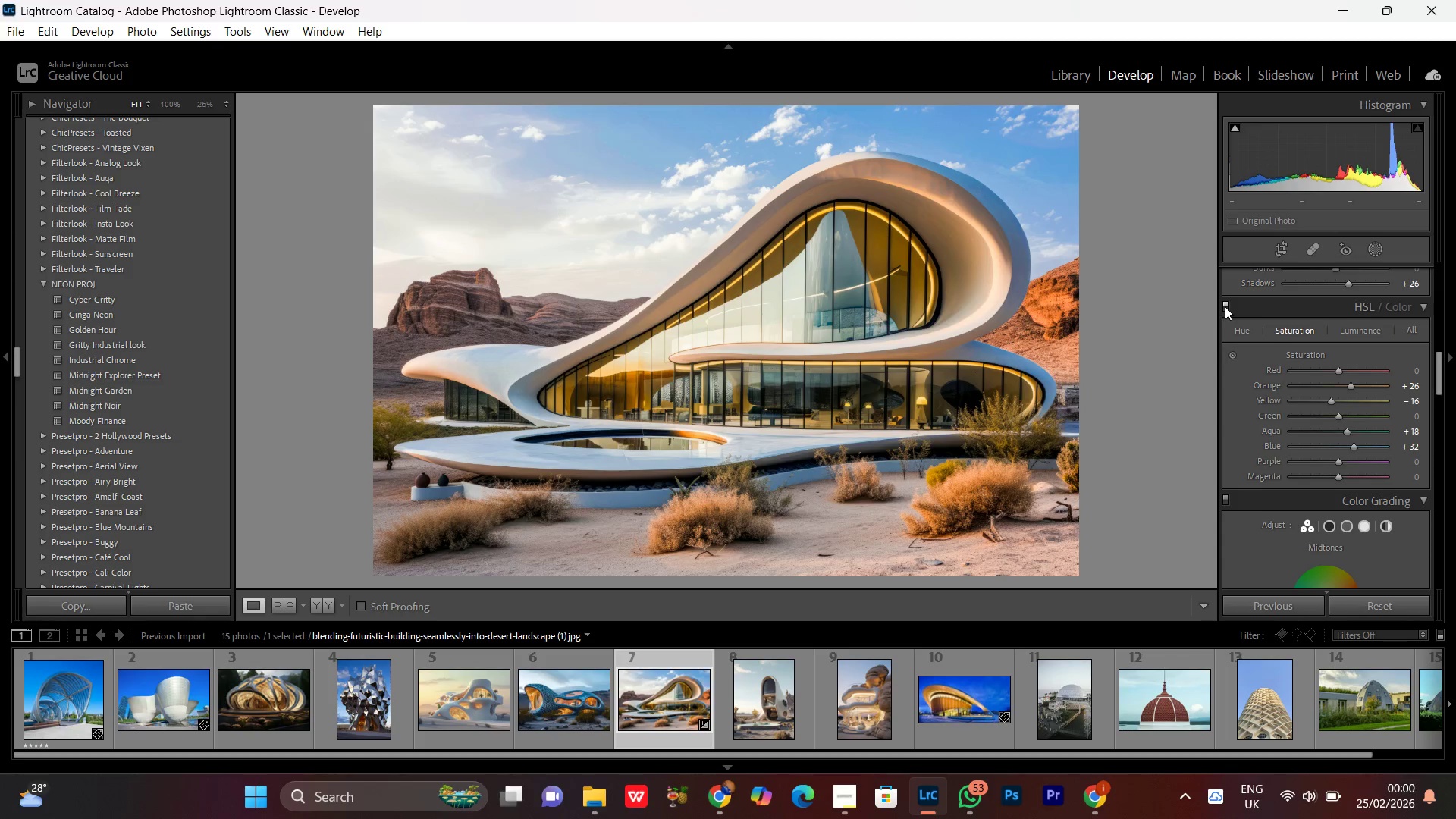 
double_click([1225, 306])
 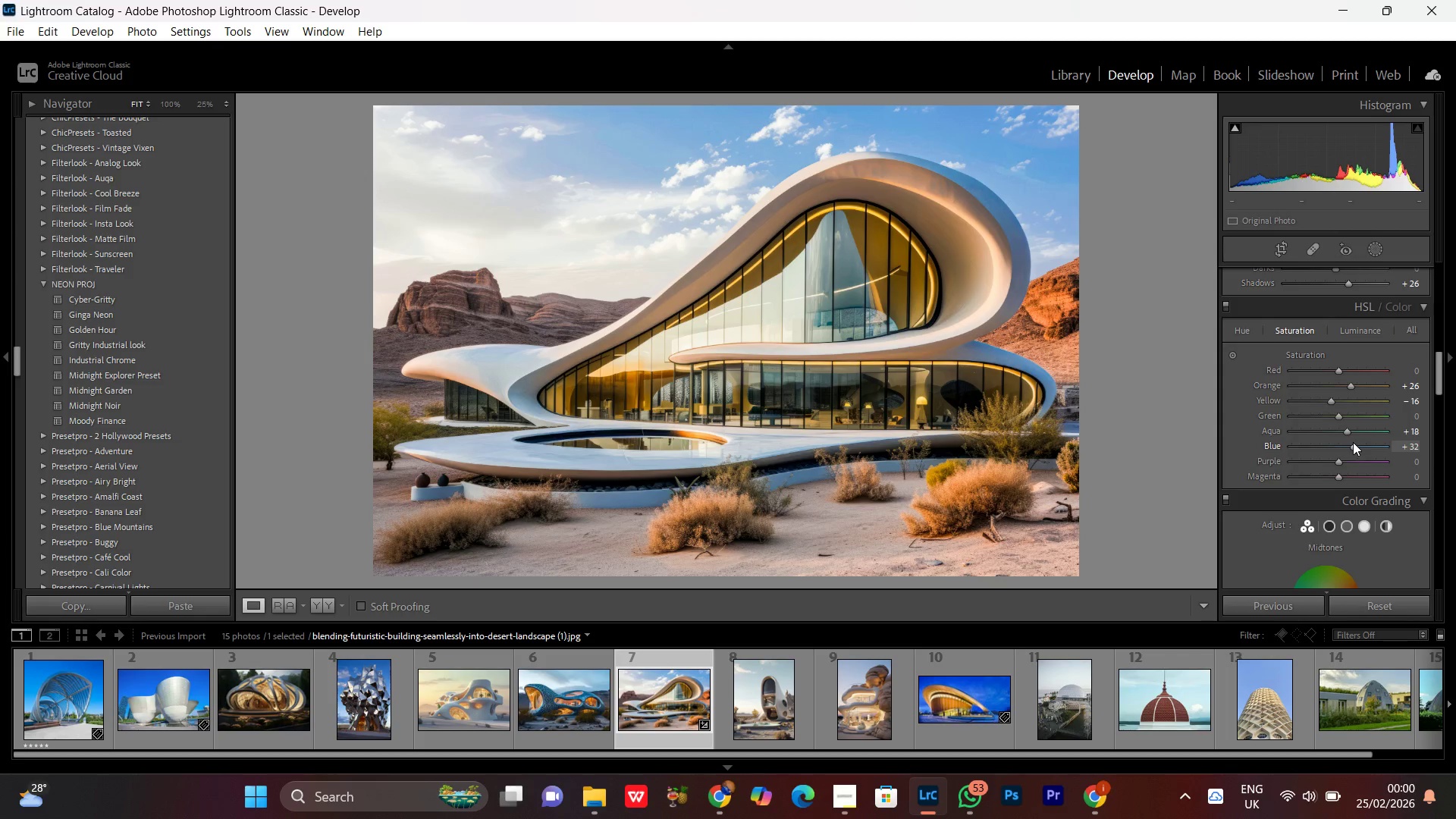 
left_click_drag(start_coordinate=[1353, 443], to_coordinate=[1365, 444])
 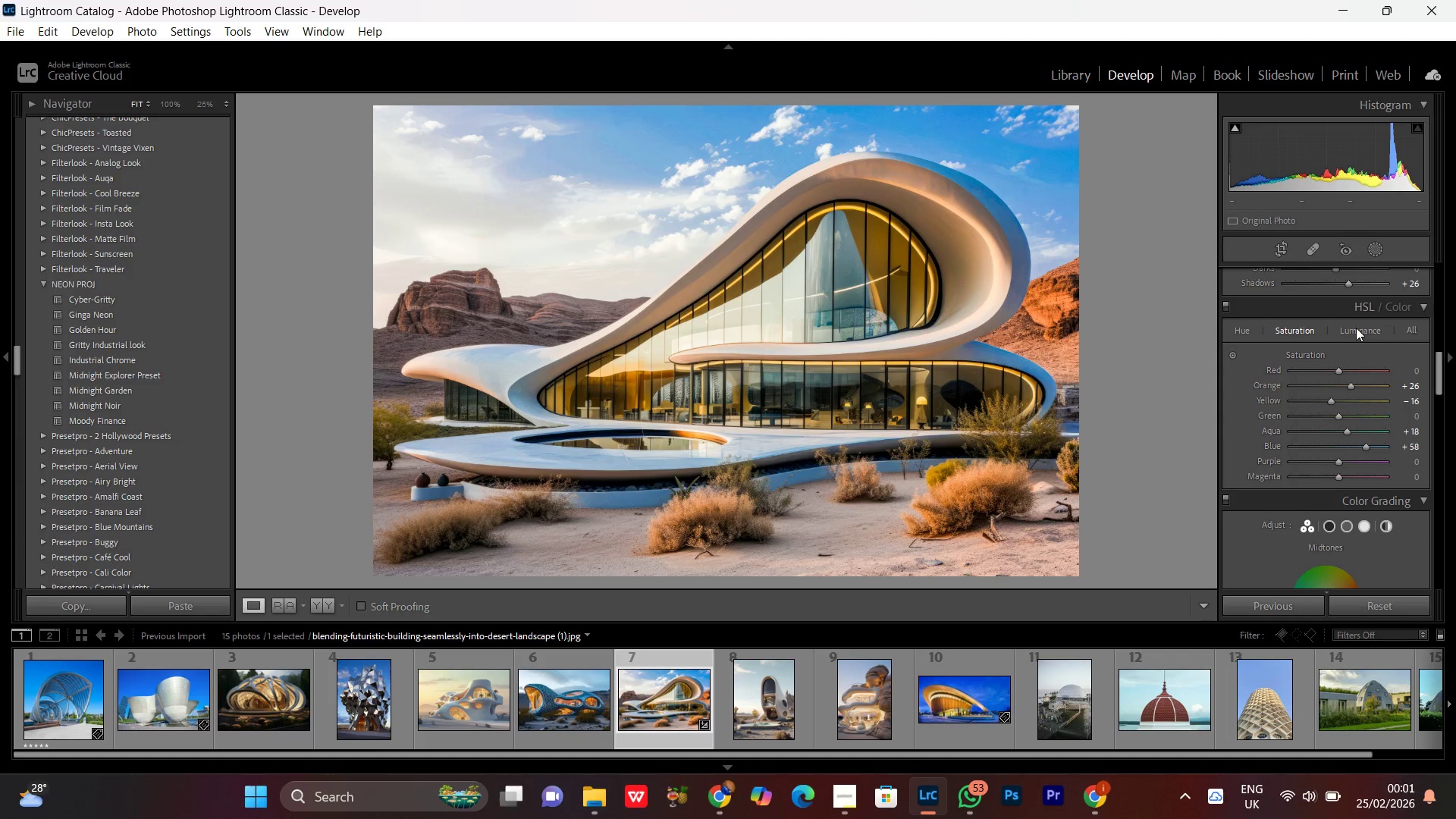 
left_click([1356, 328])
 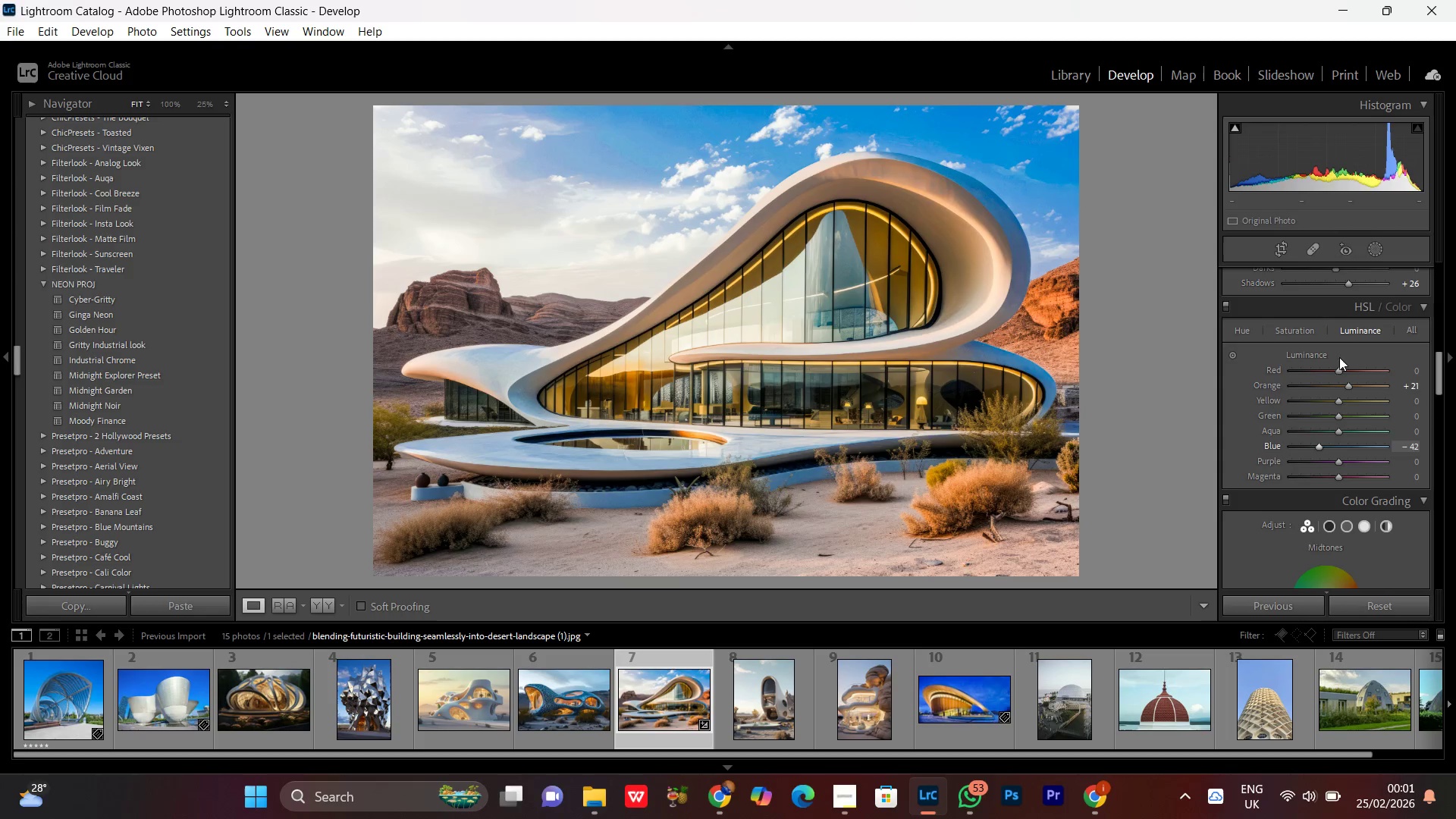 
double_click([1297, 339])
 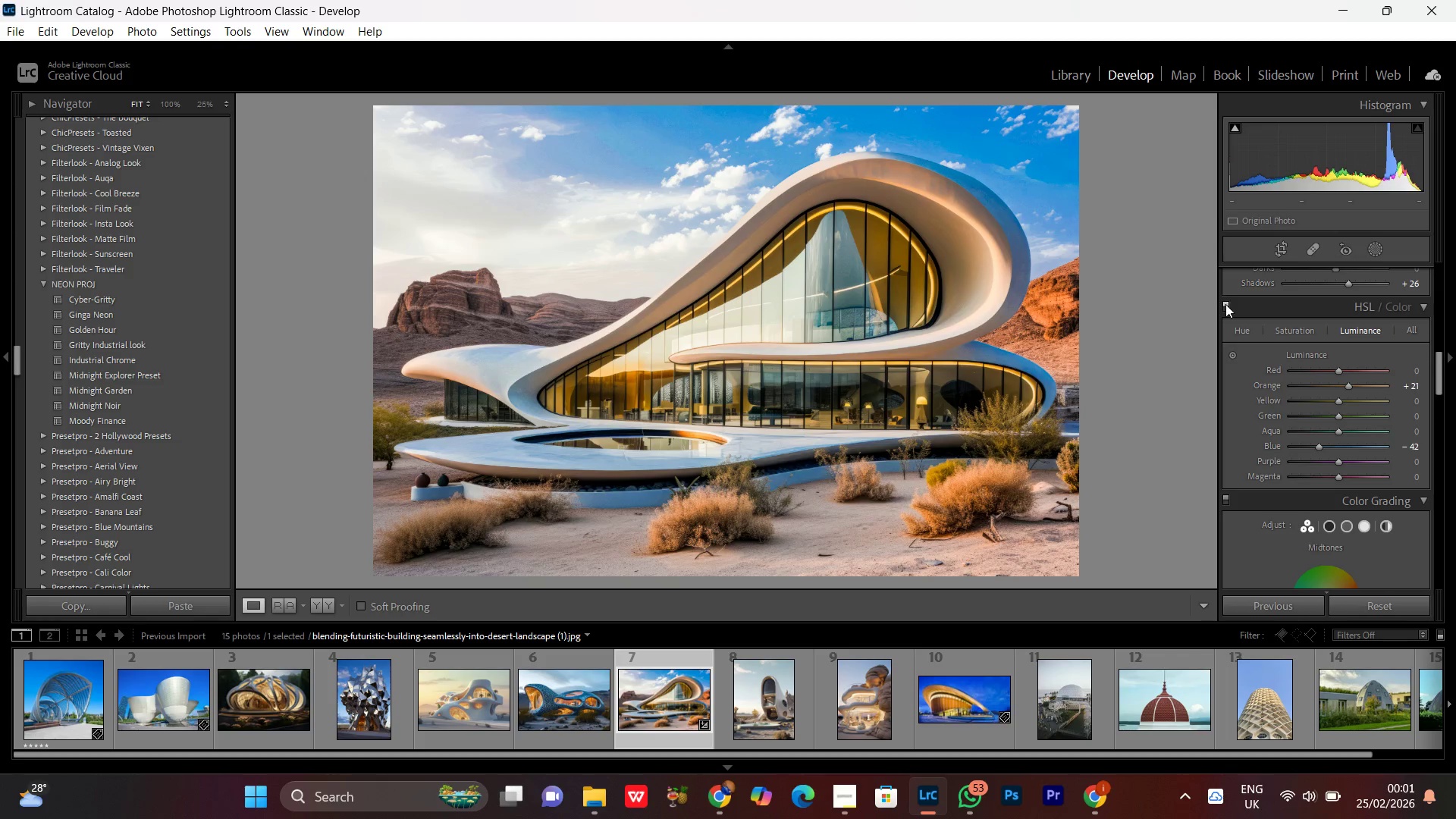 
left_click([1225, 304])
 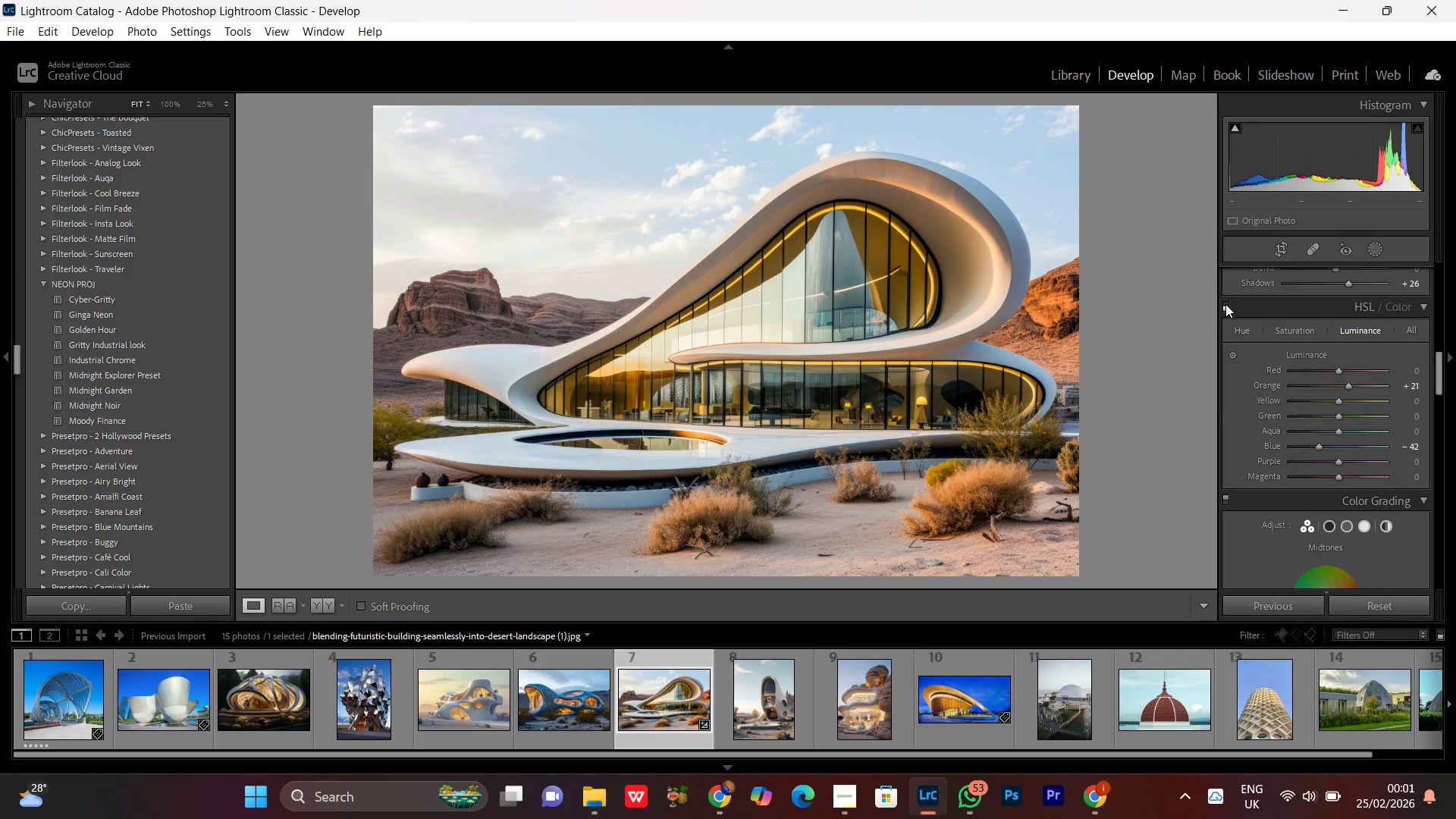 
double_click([1225, 304])
 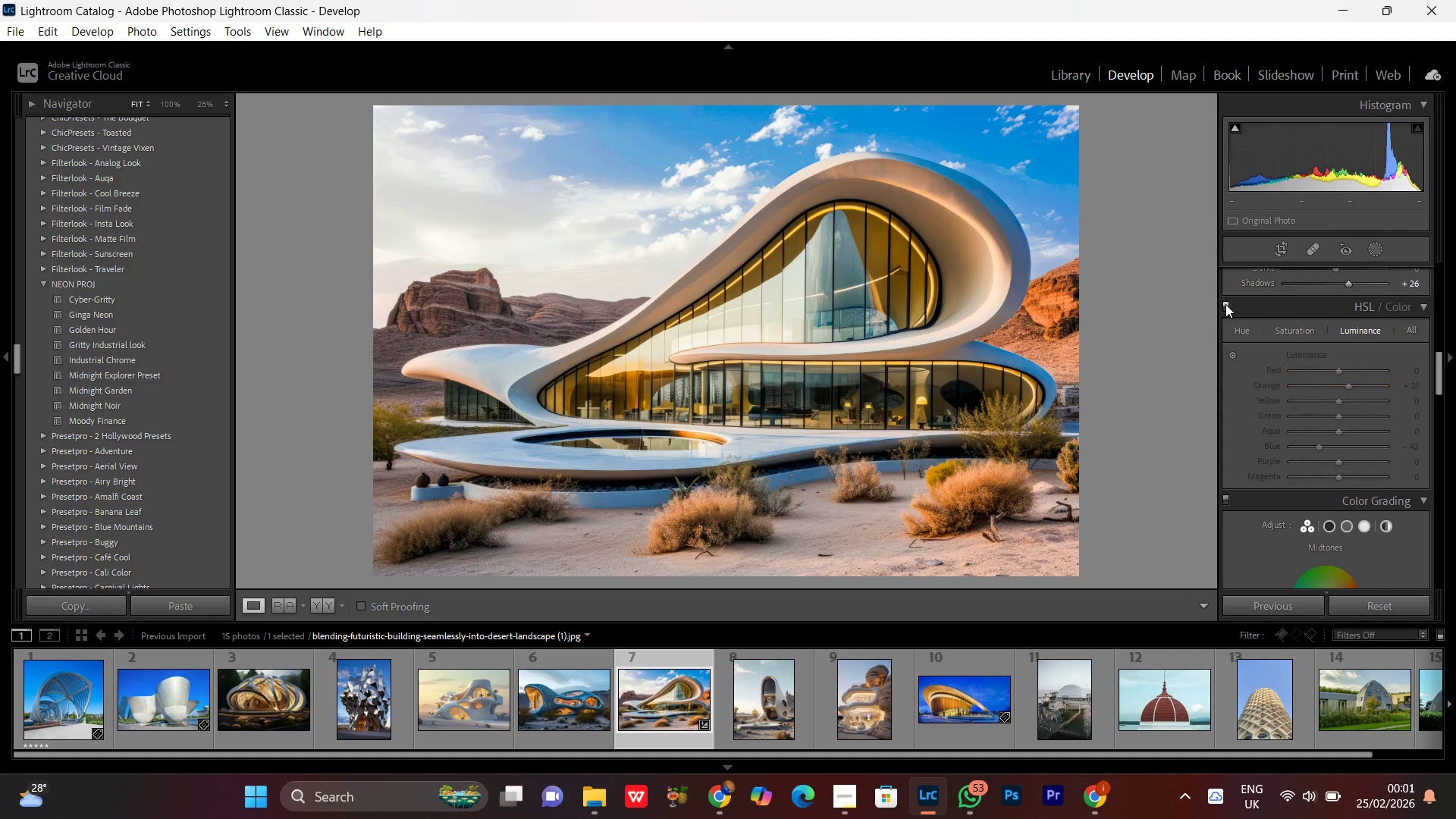 
triple_click([1225, 304])
 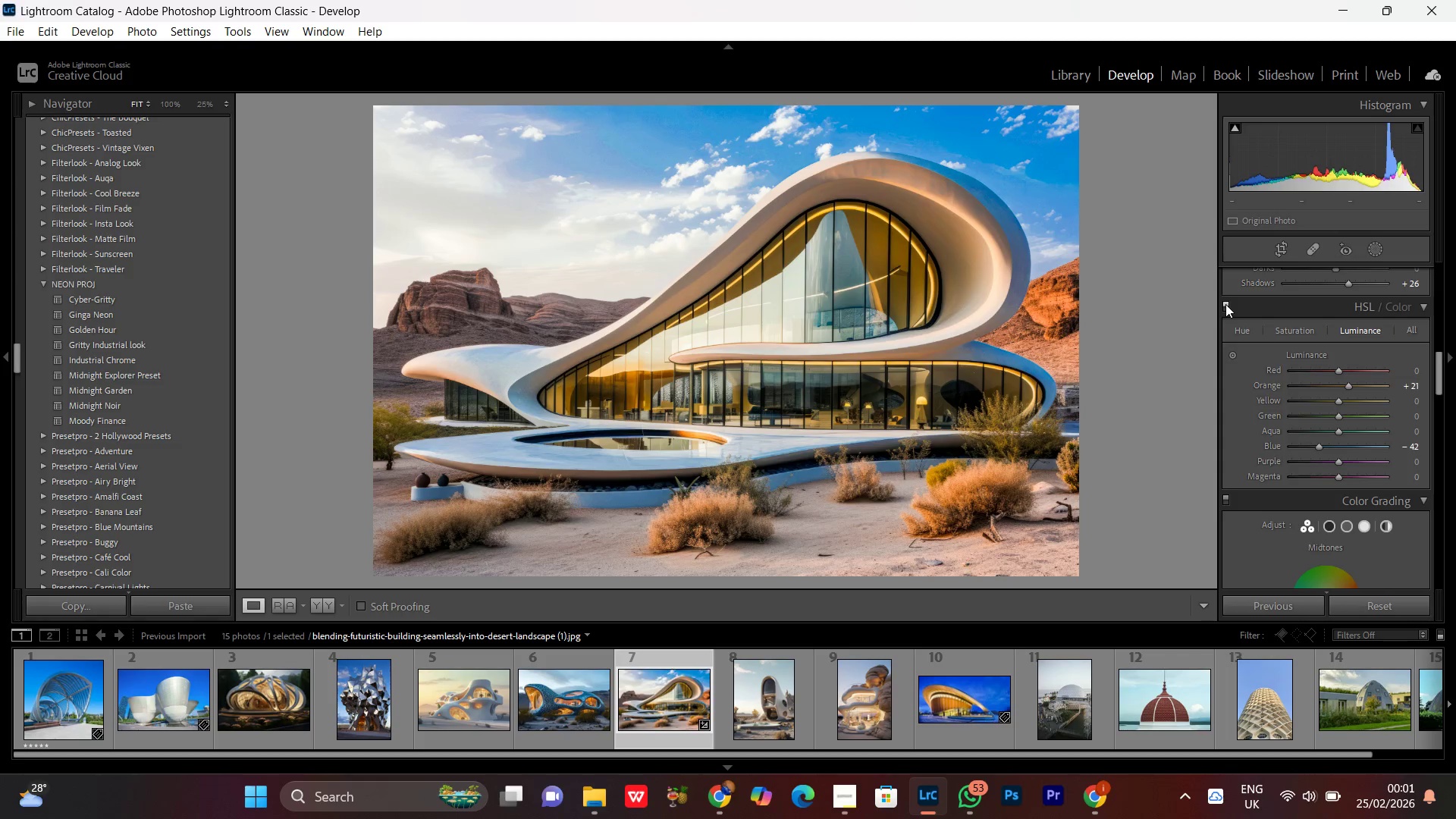 
double_click([1225, 304])
 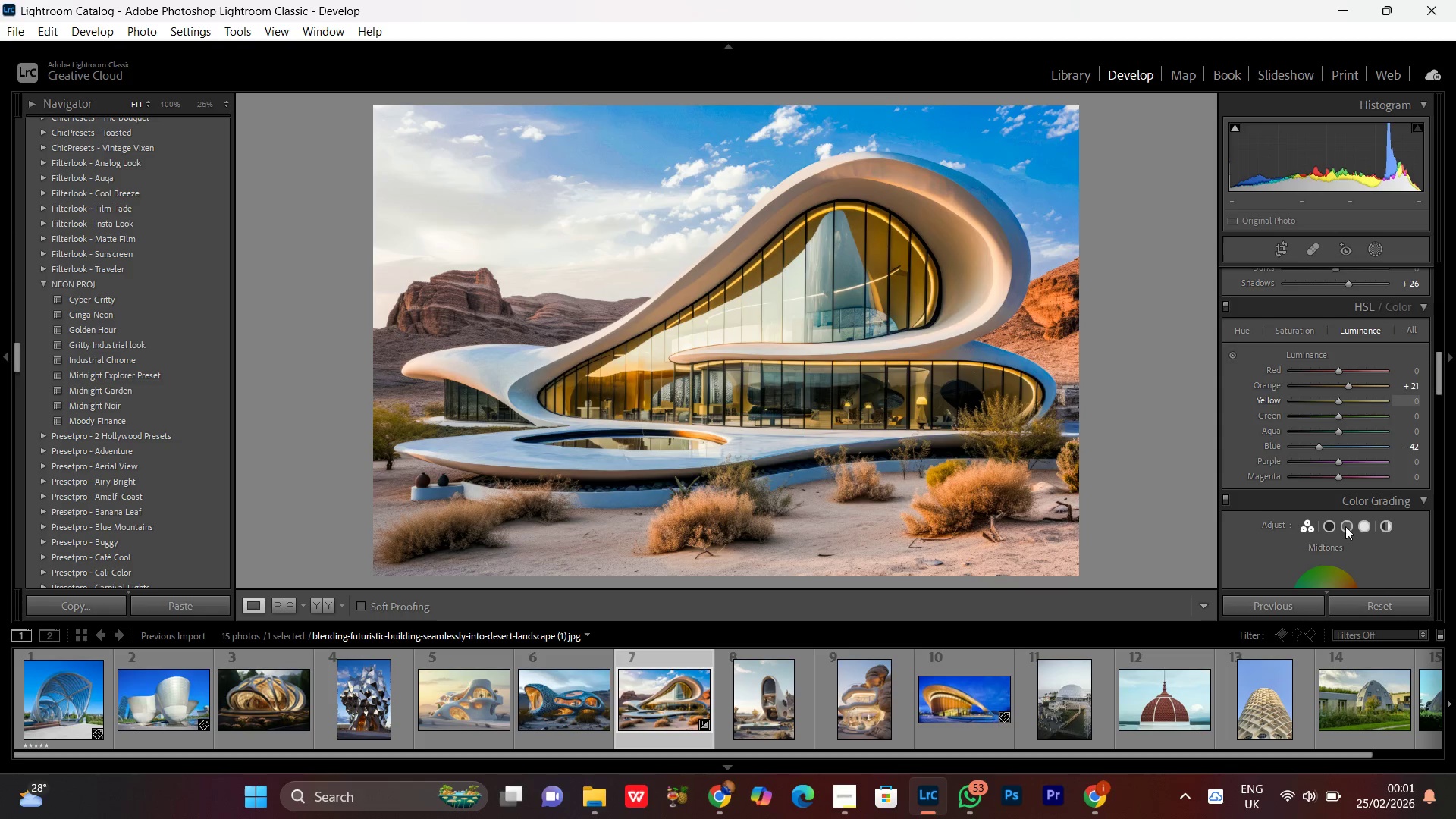 
scroll: coordinate [1348, 532], scroll_direction: down, amount: 2.0
 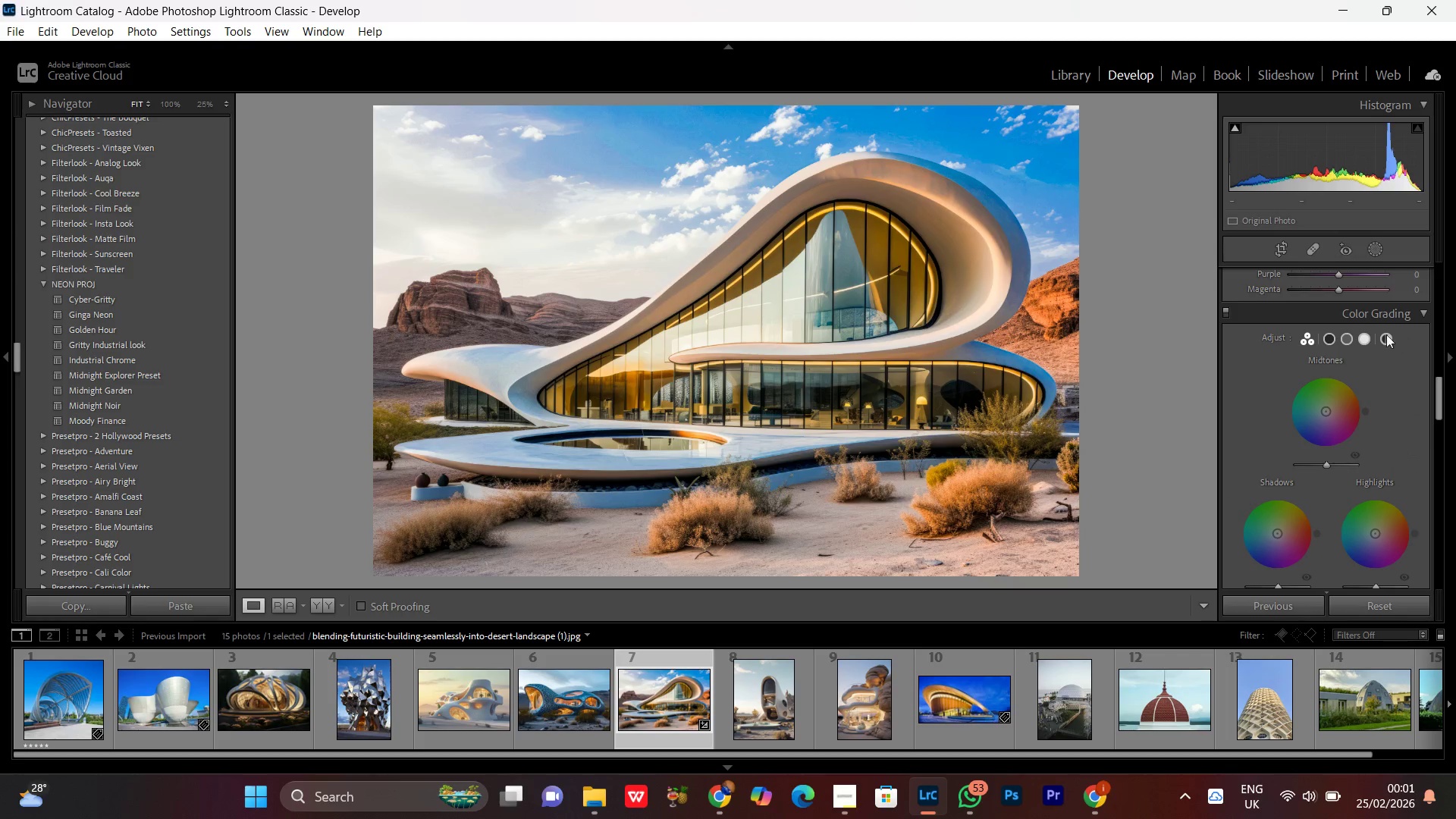 
left_click([1332, 341])
 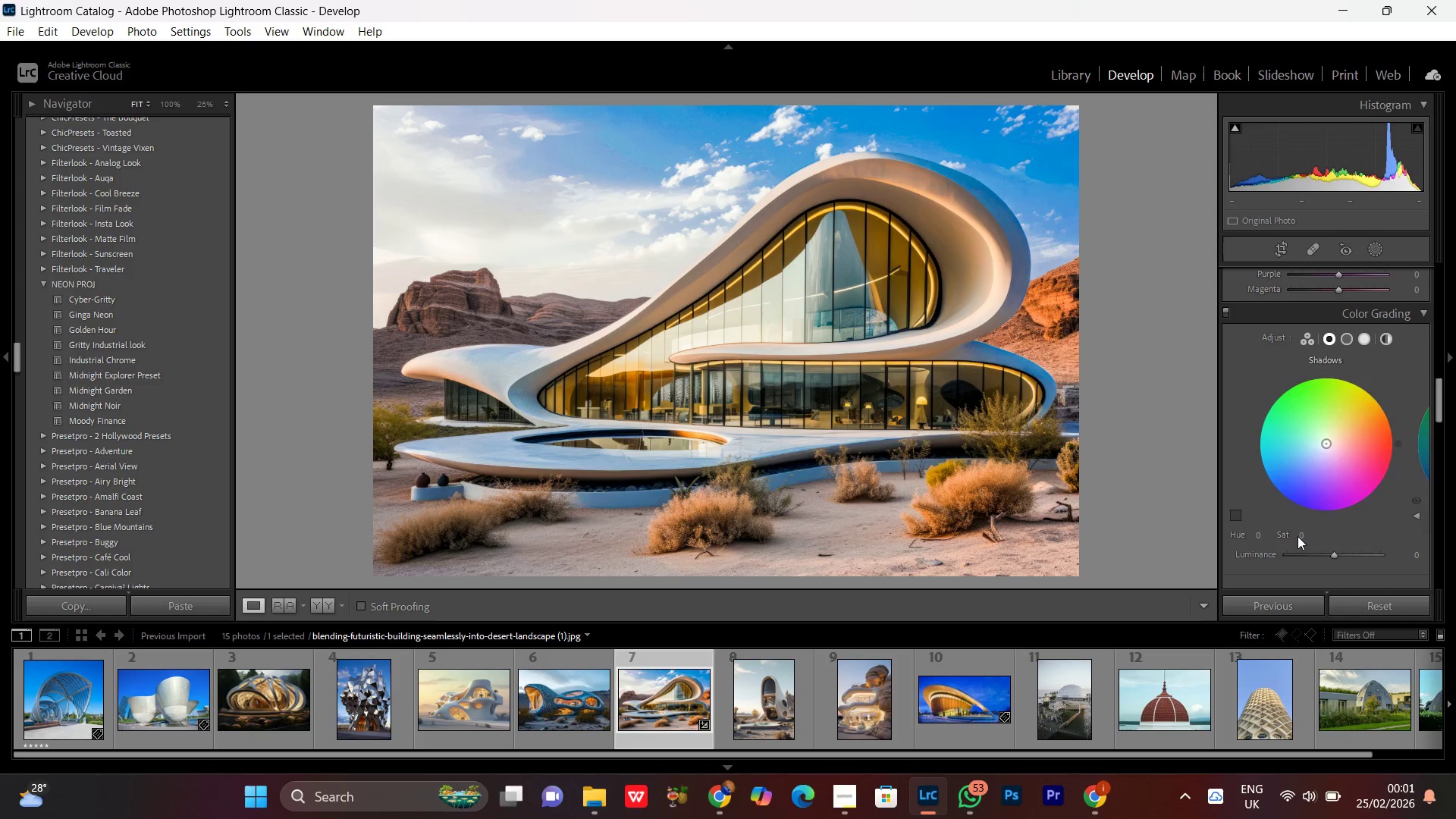 
left_click_drag(start_coordinate=[1298, 536], to_coordinate=[1368, 535])
 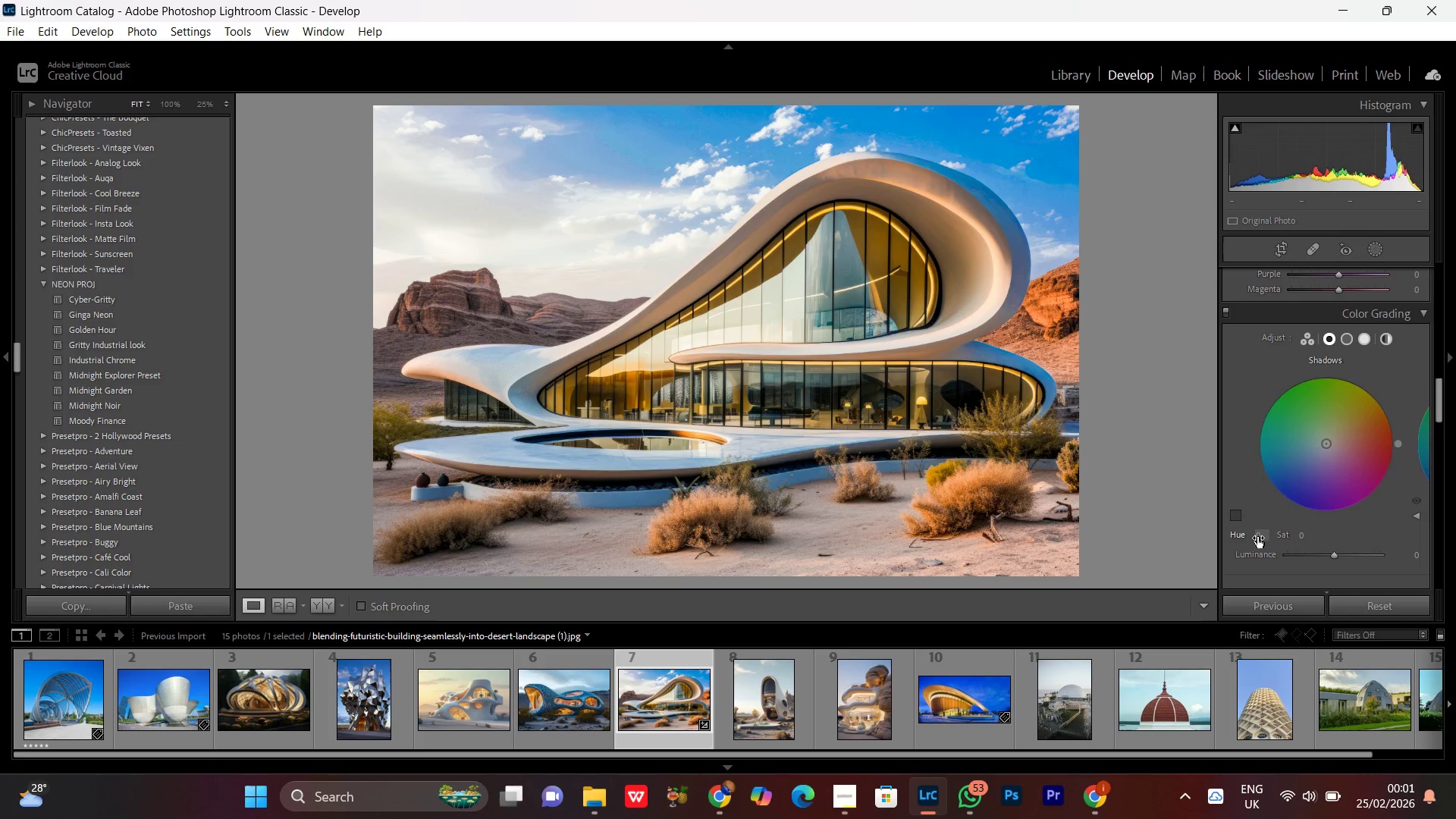 
left_click_drag(start_coordinate=[1255, 532], to_coordinate=[1236, 543])
 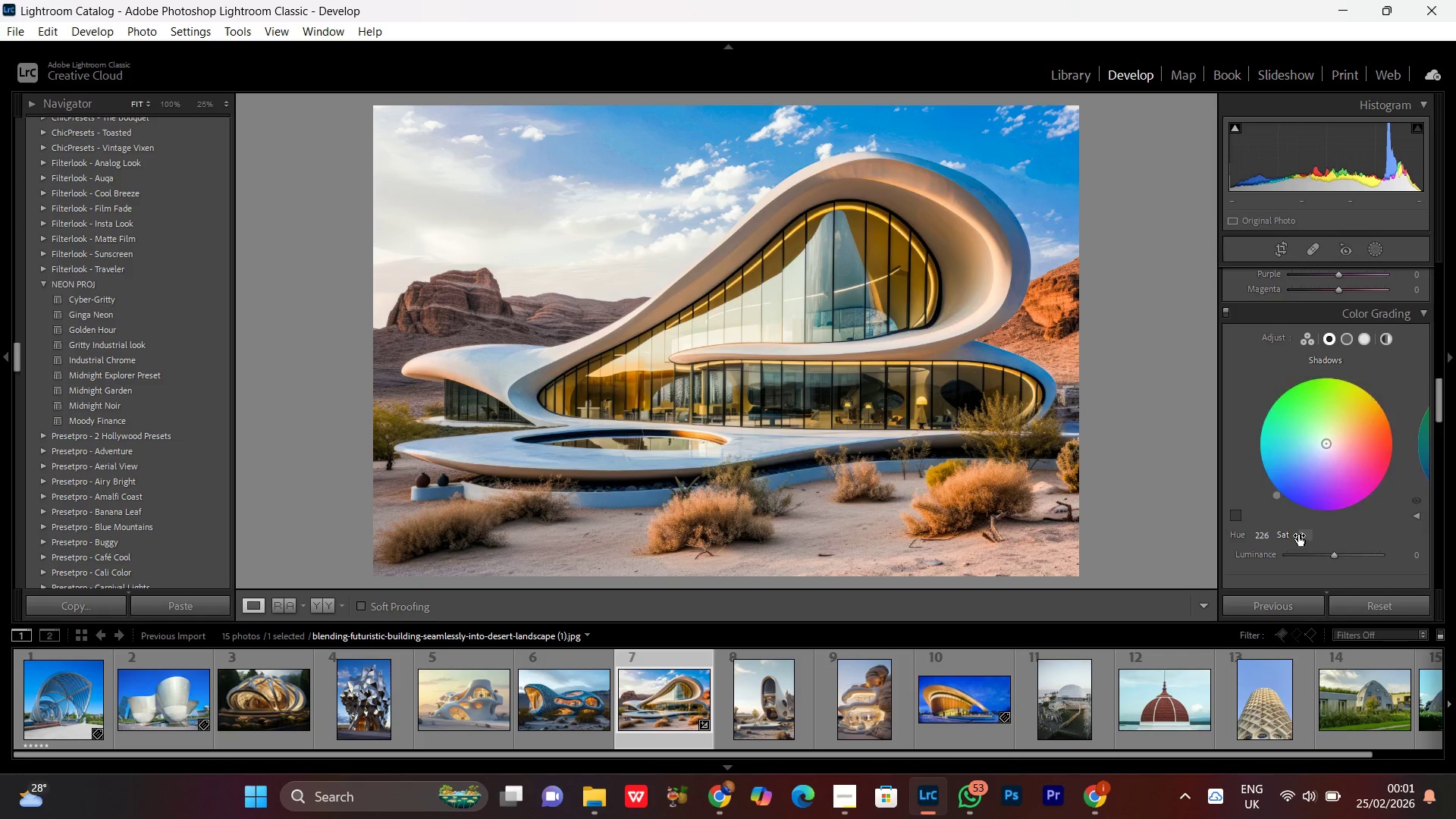 
left_click_drag(start_coordinate=[1300, 535], to_coordinate=[1329, 536])
 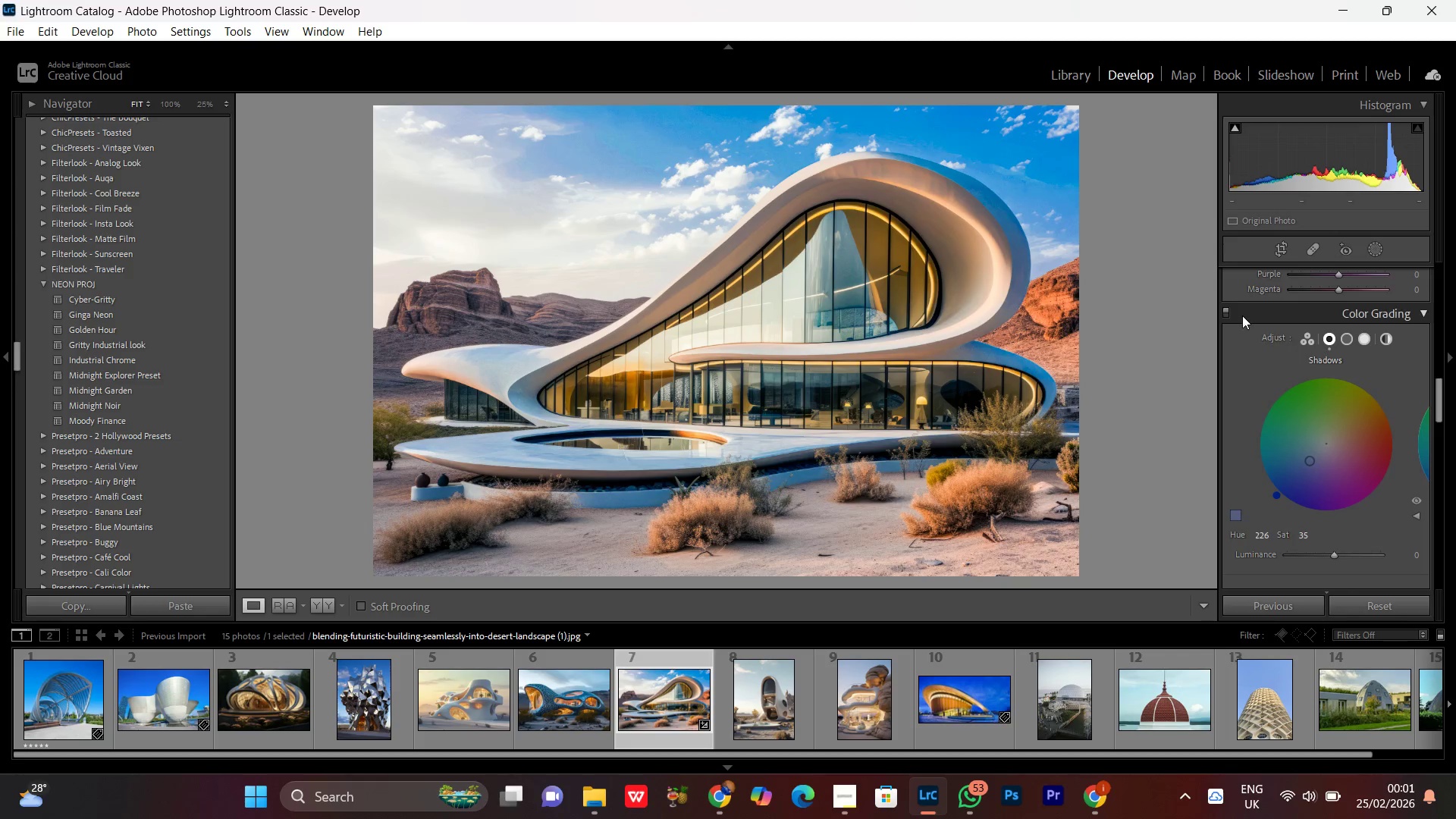 
left_click([1224, 312])
 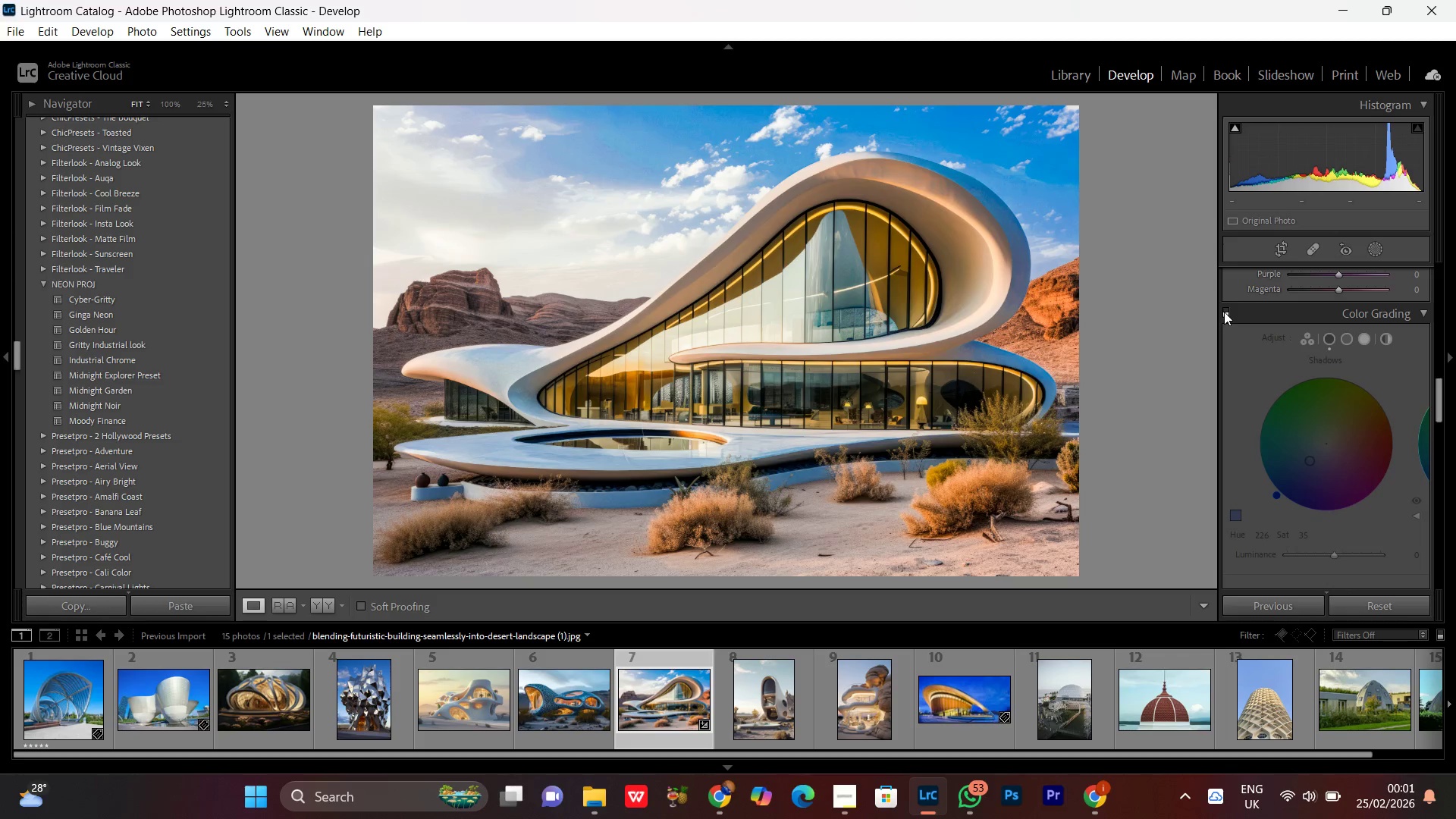 
left_click([1224, 312])
 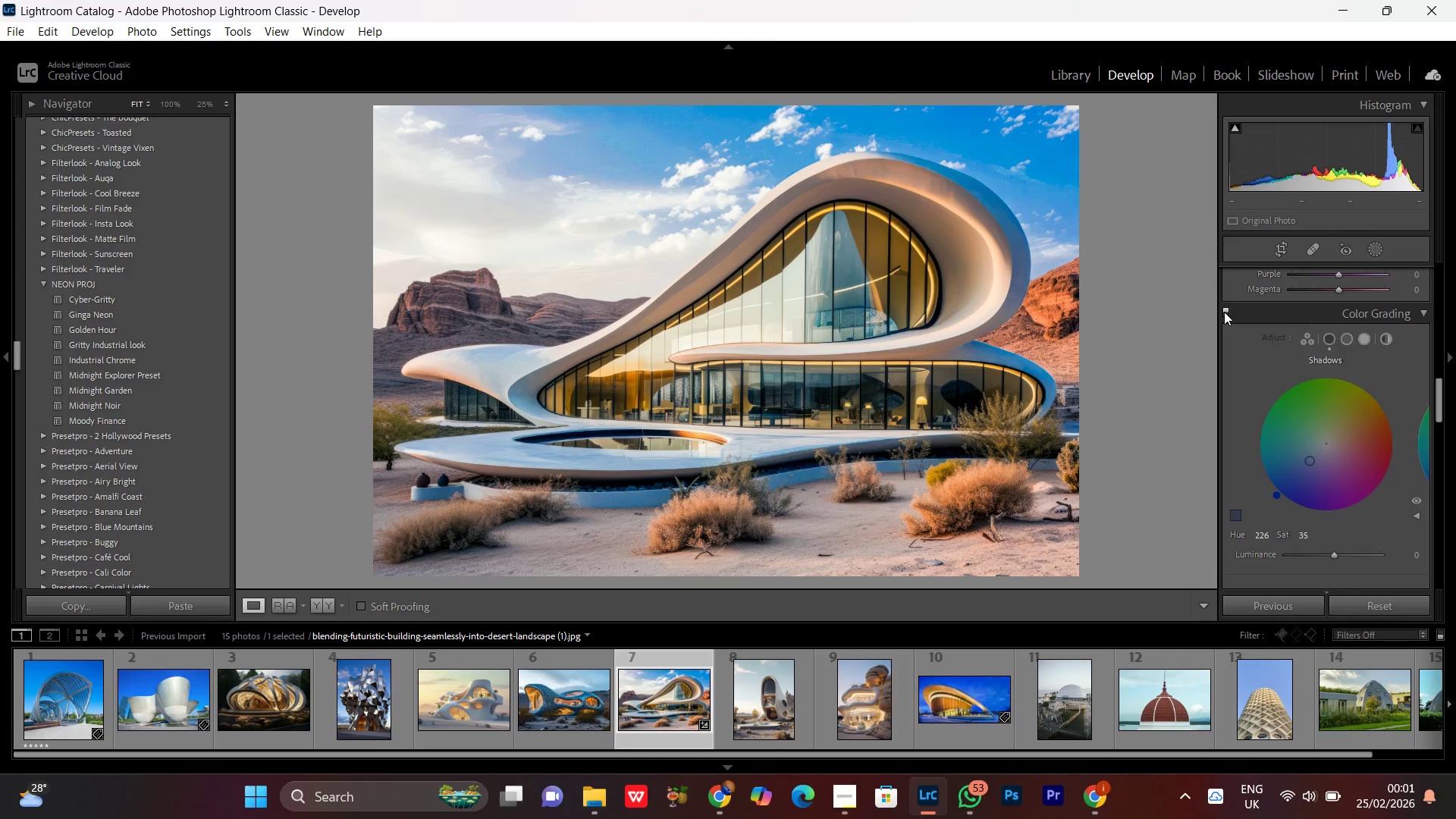 
double_click([1224, 312])
 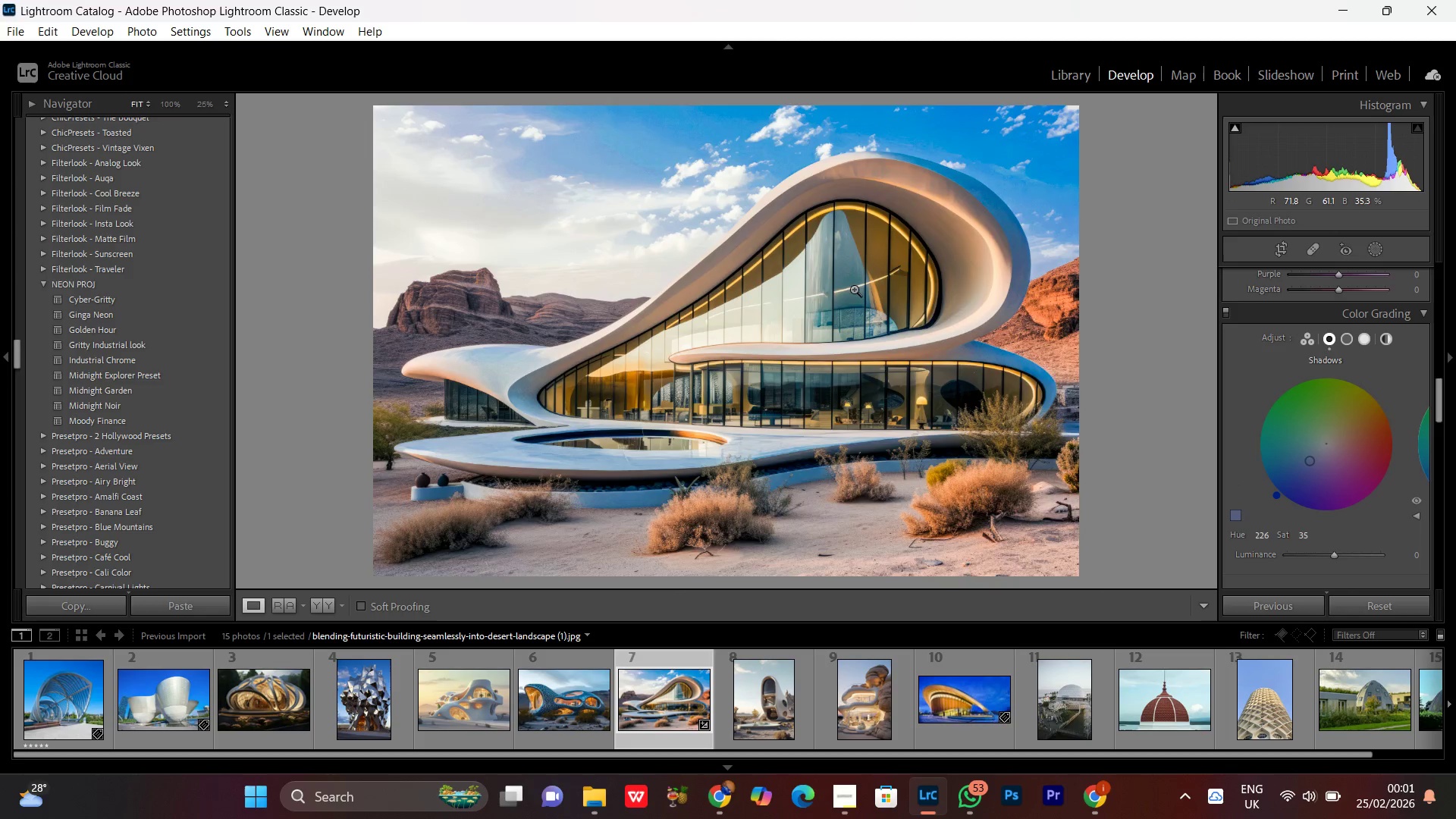 
double_click([854, 289])
 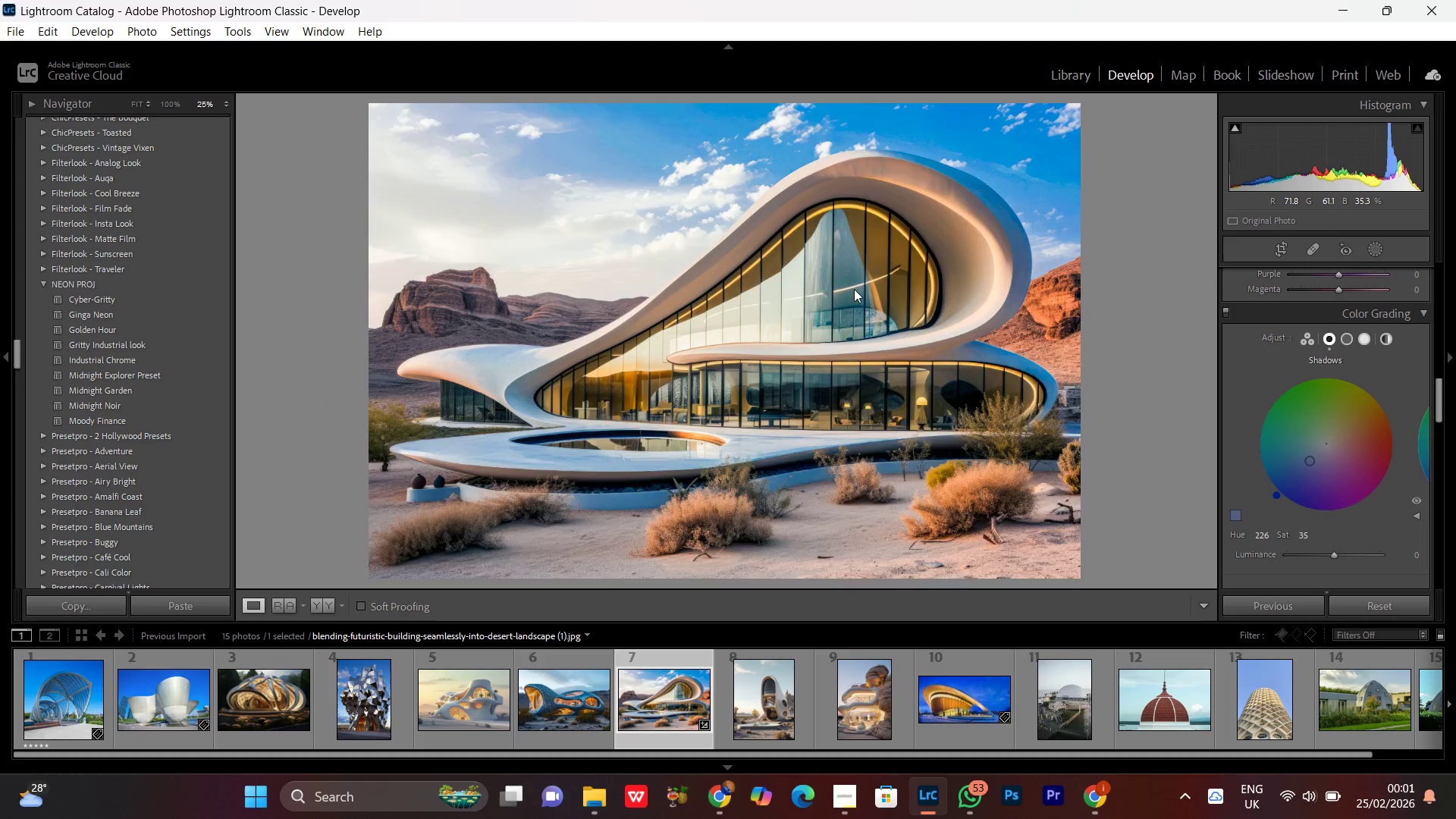 
double_click([854, 289])
 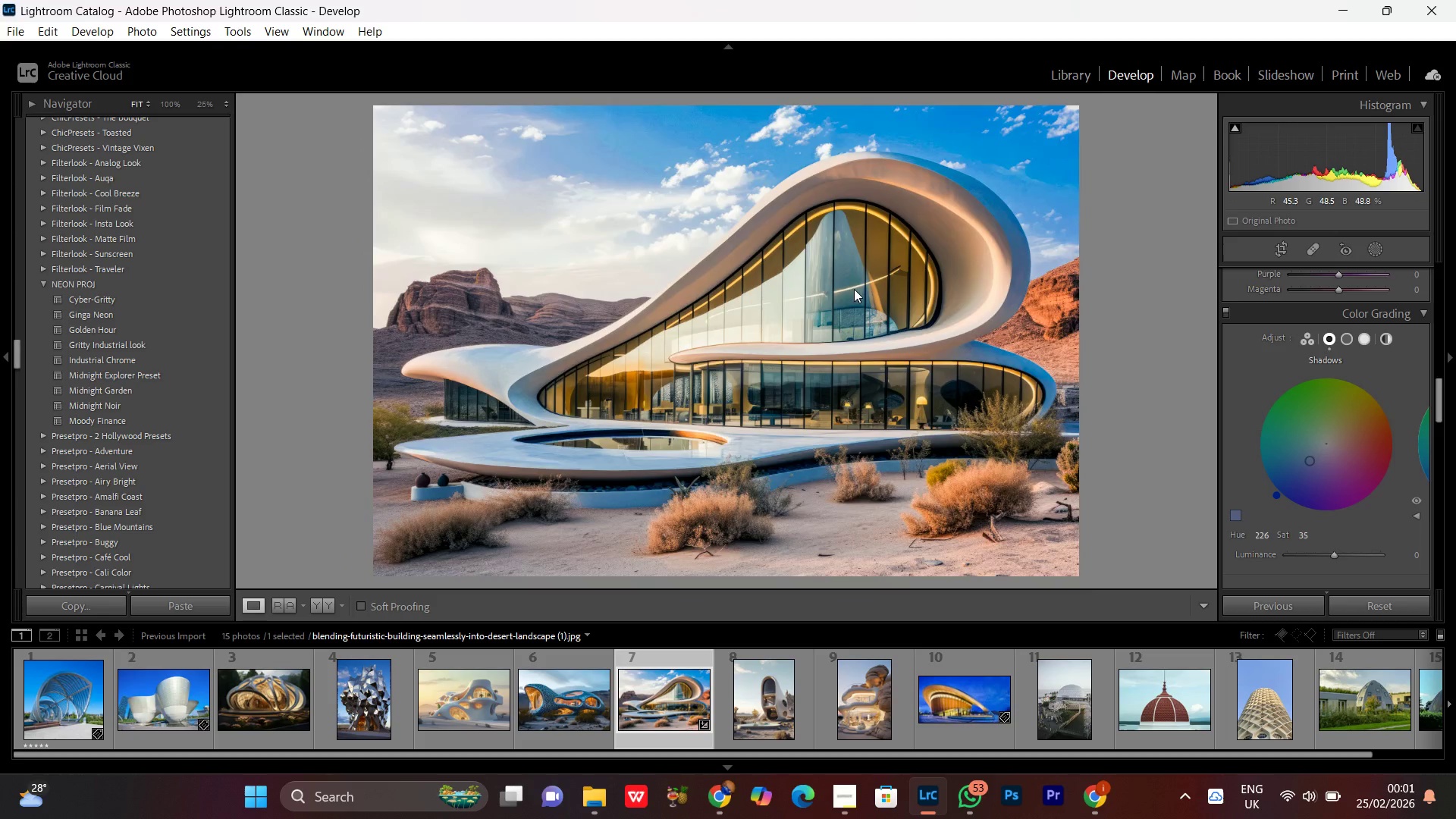 
triple_click([854, 289])
 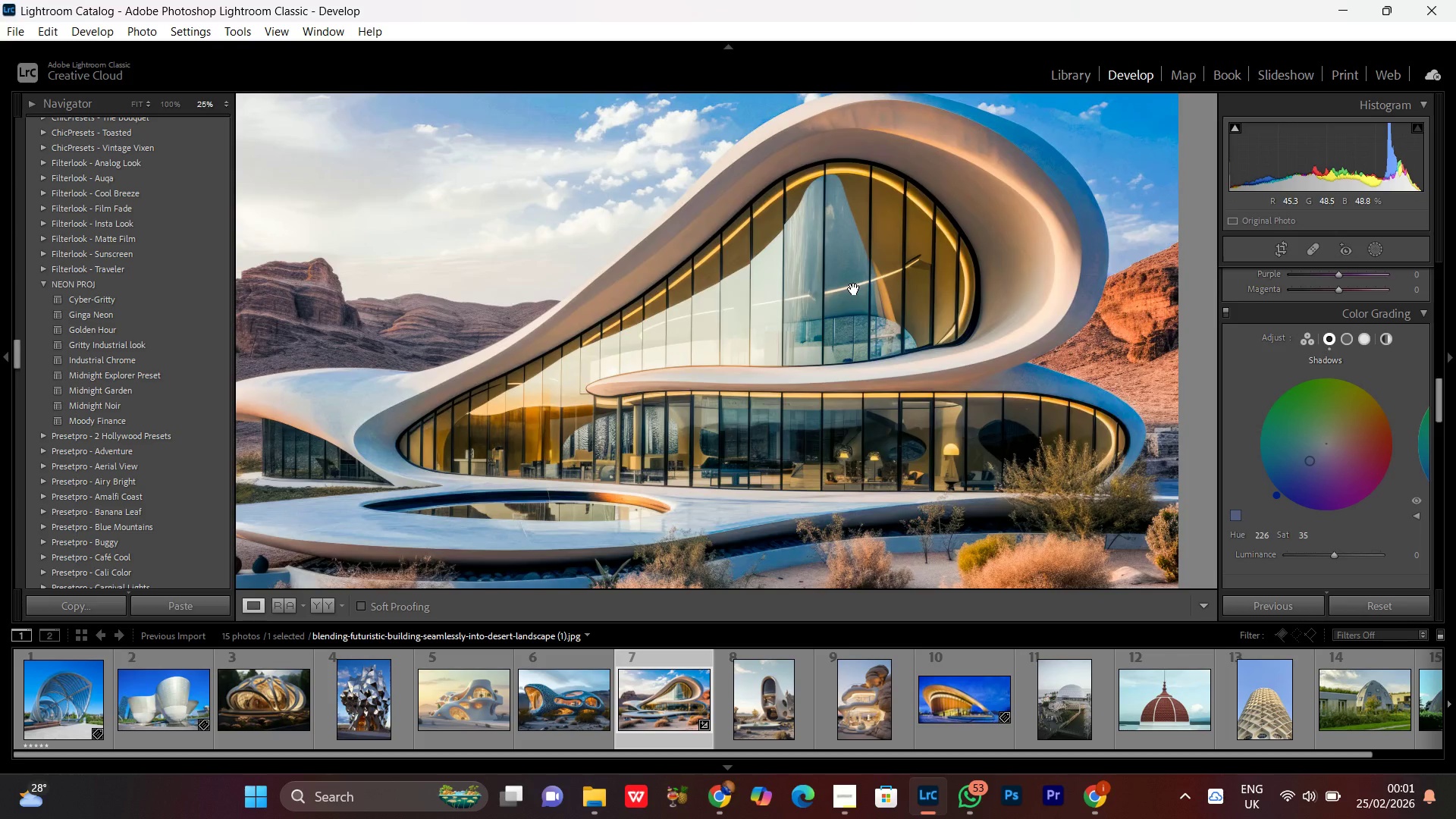 
left_click([854, 289])
 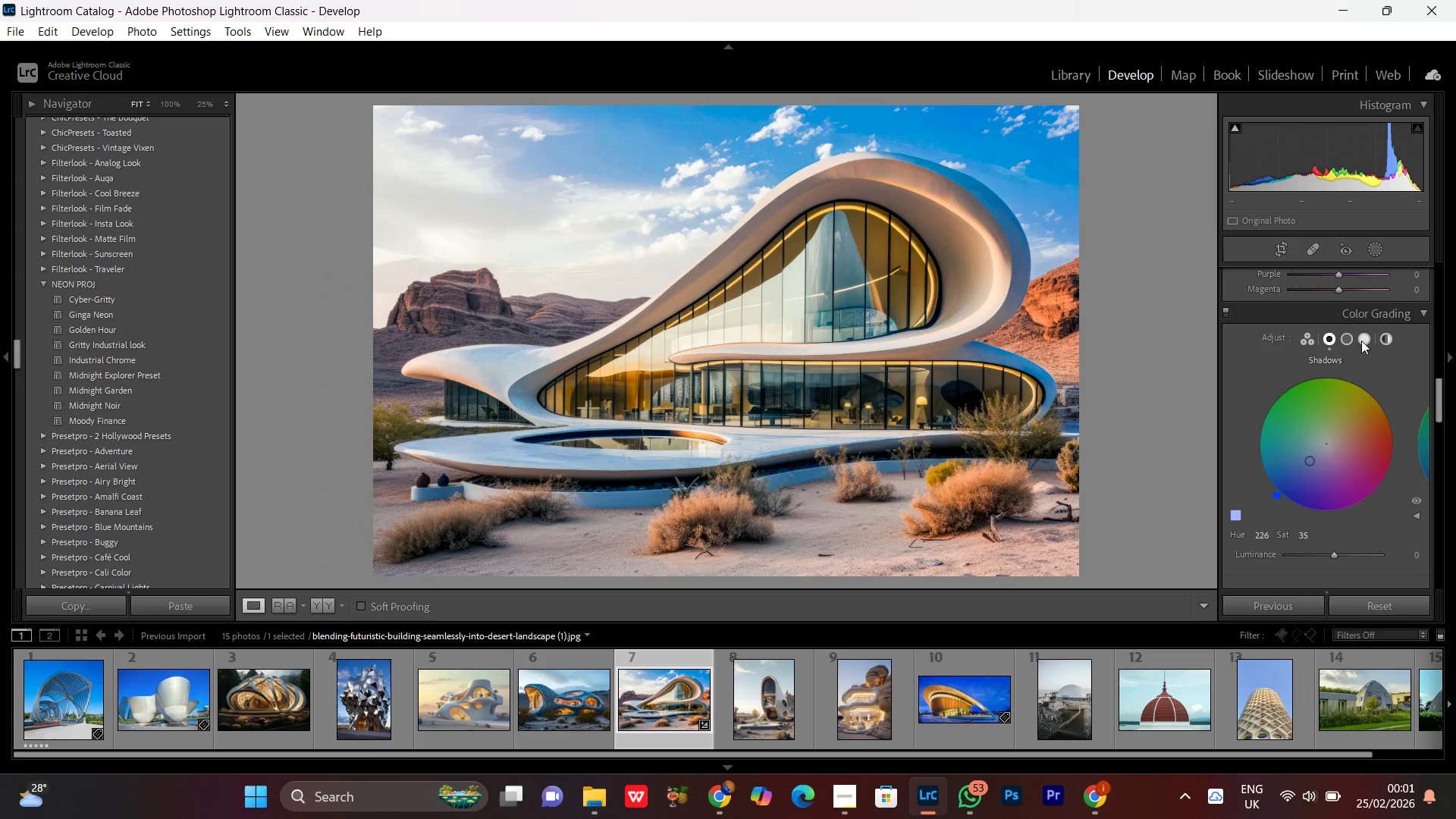 
left_click([1347, 332])
 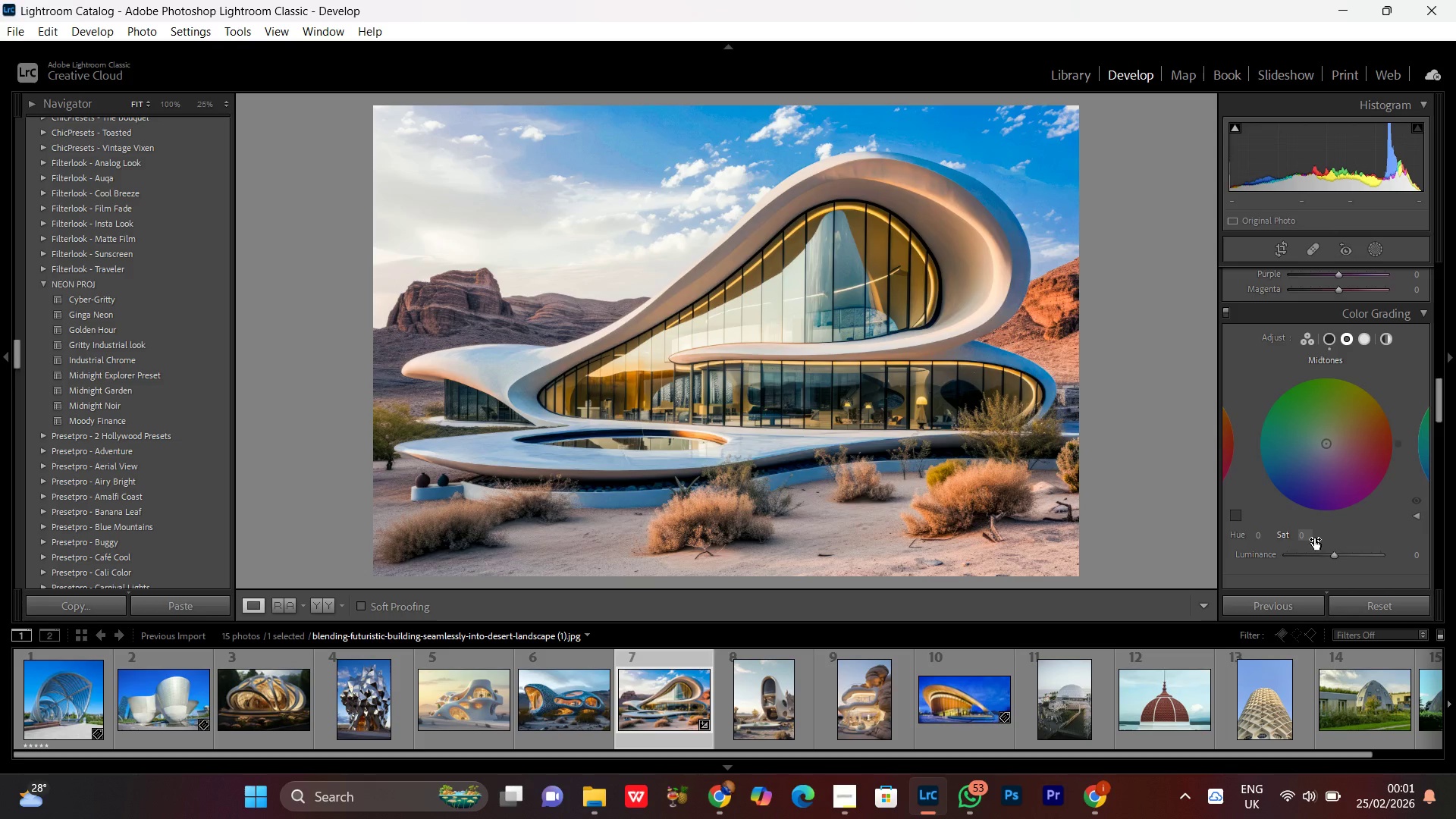 
wait(5.14)
 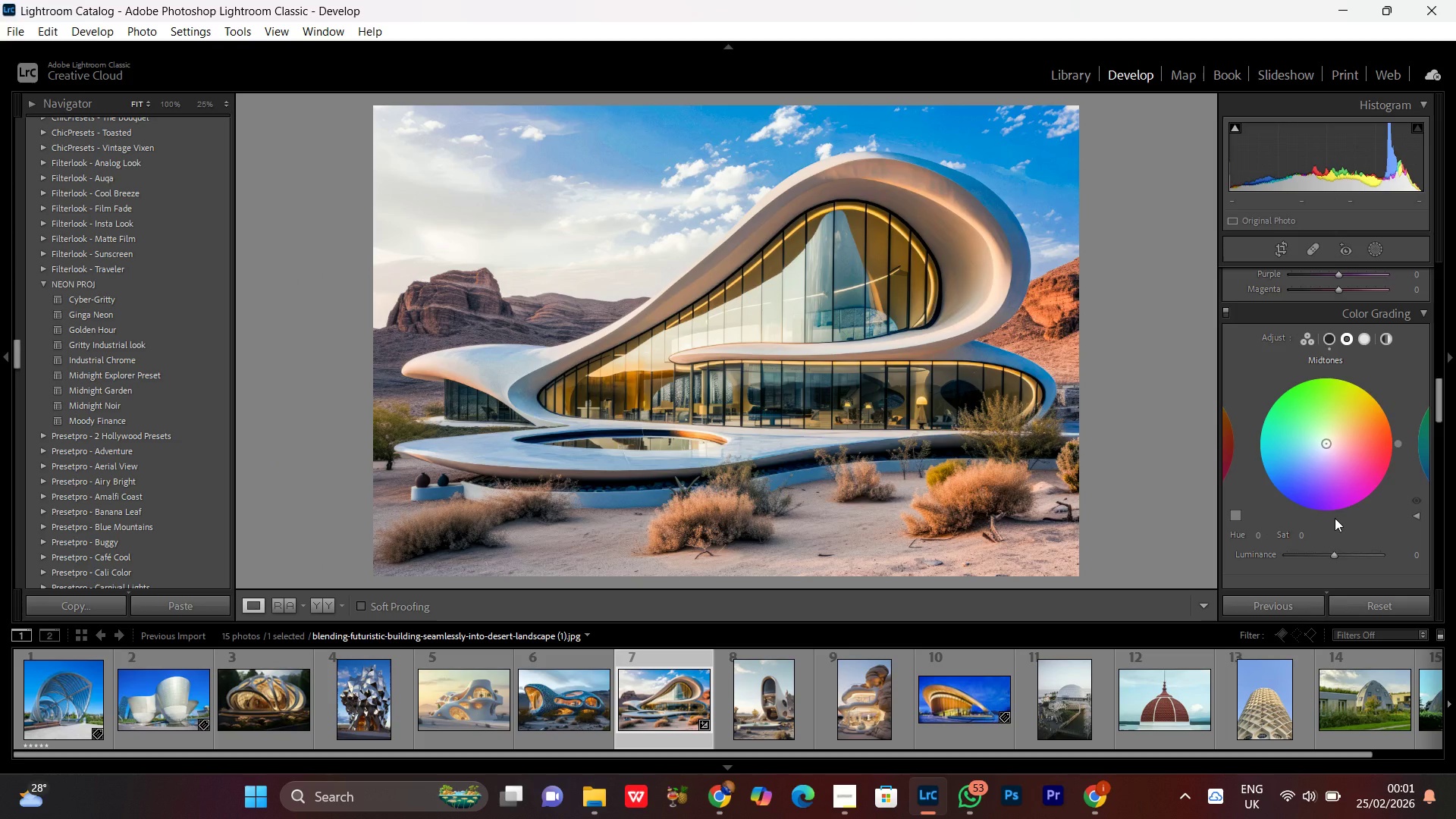 
left_click_drag(start_coordinate=[1255, 530], to_coordinate=[1420, 529])
 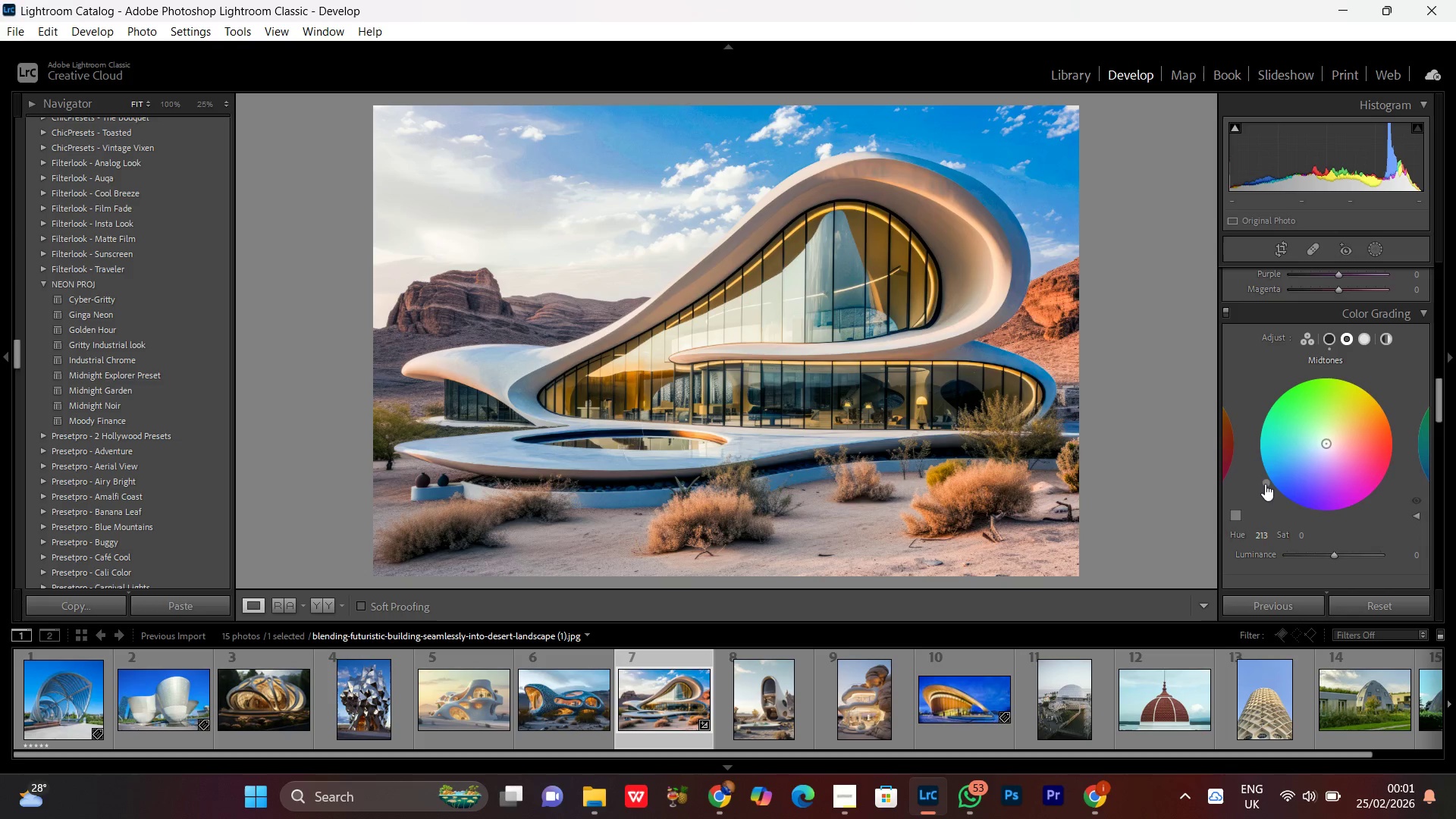 
left_click_drag(start_coordinate=[1265, 482], to_coordinate=[1267, 487])
 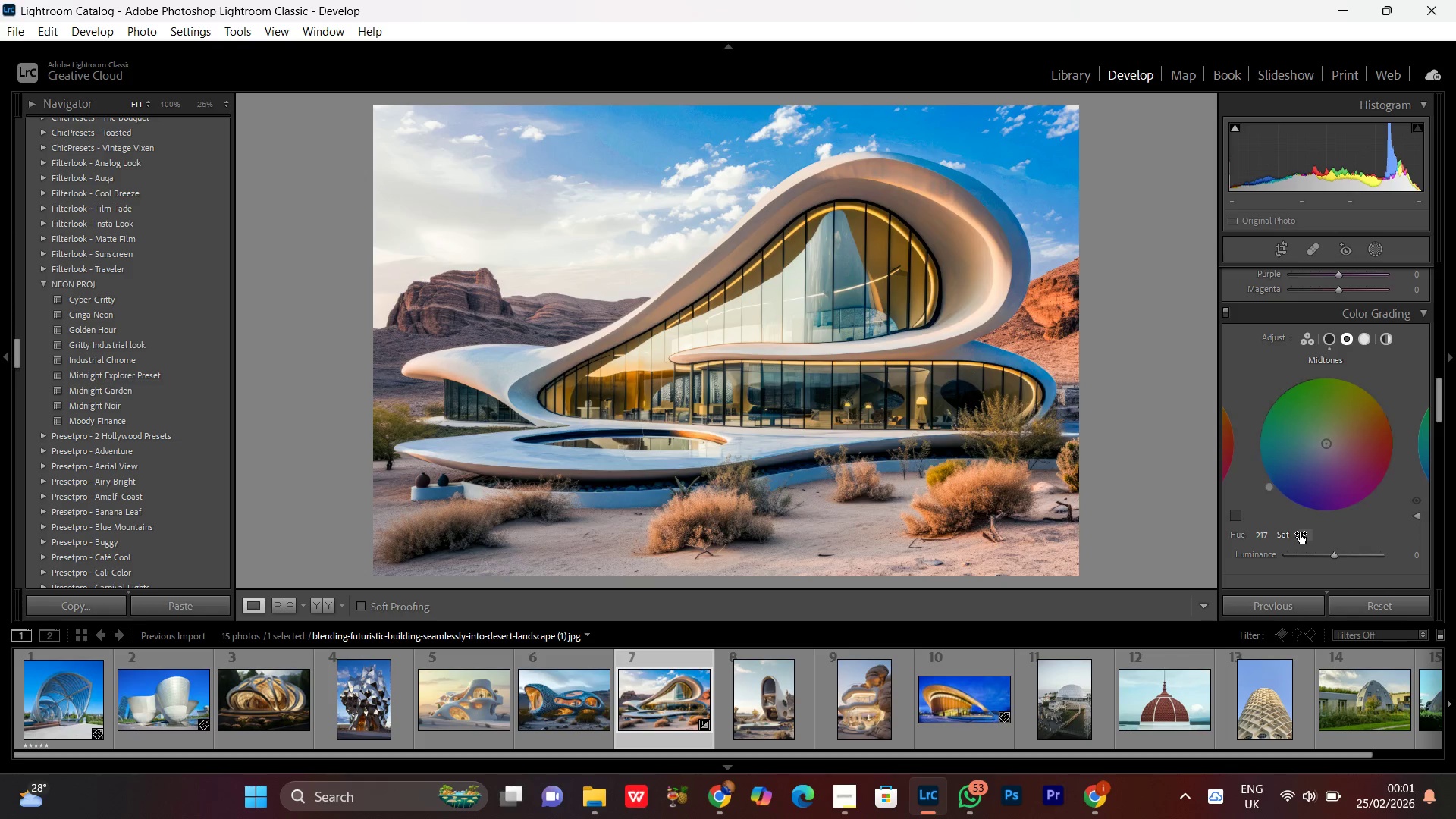 
left_click_drag(start_coordinate=[1301, 533], to_coordinate=[1315, 533])
 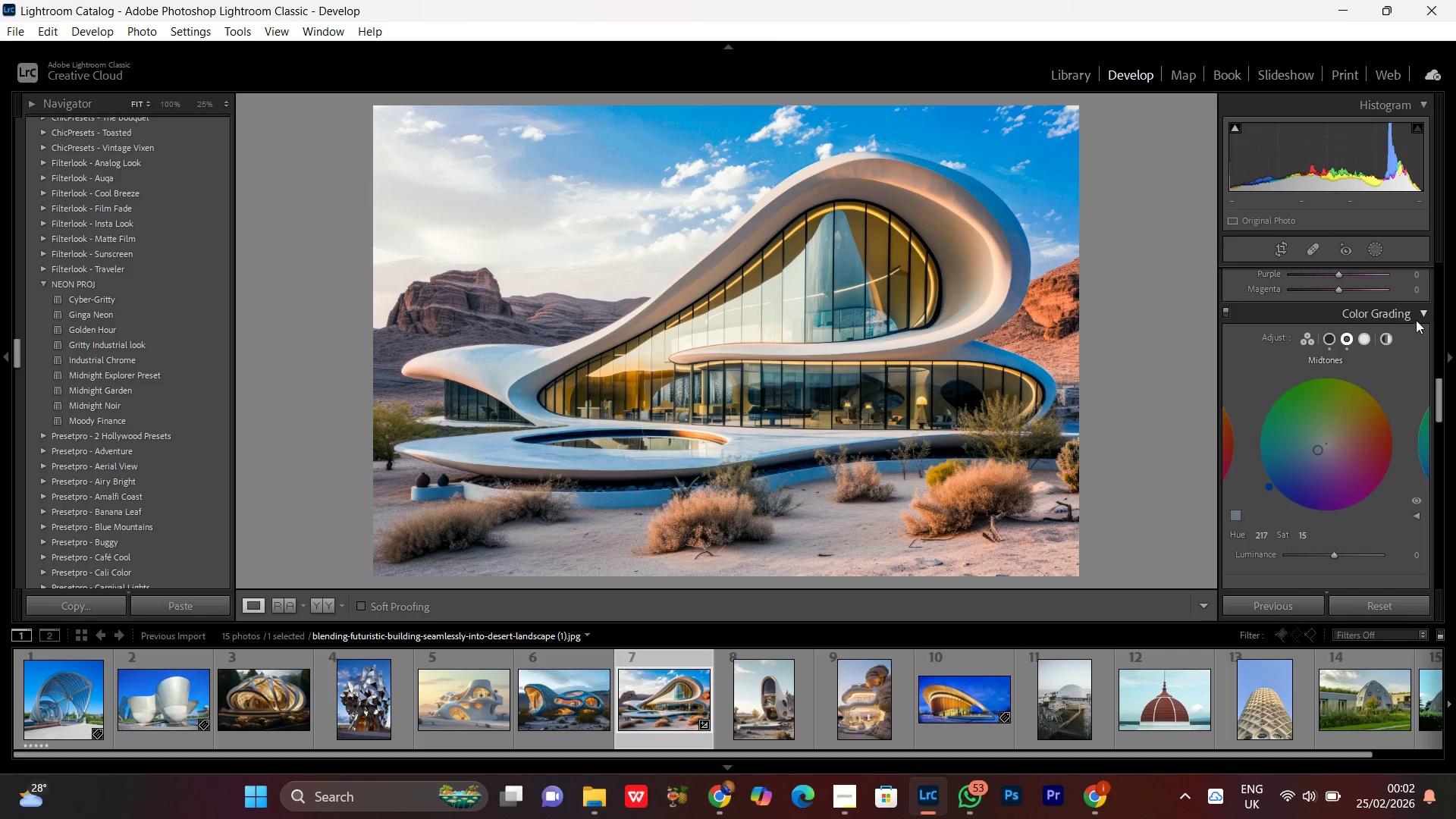 
left_click([1359, 338])
 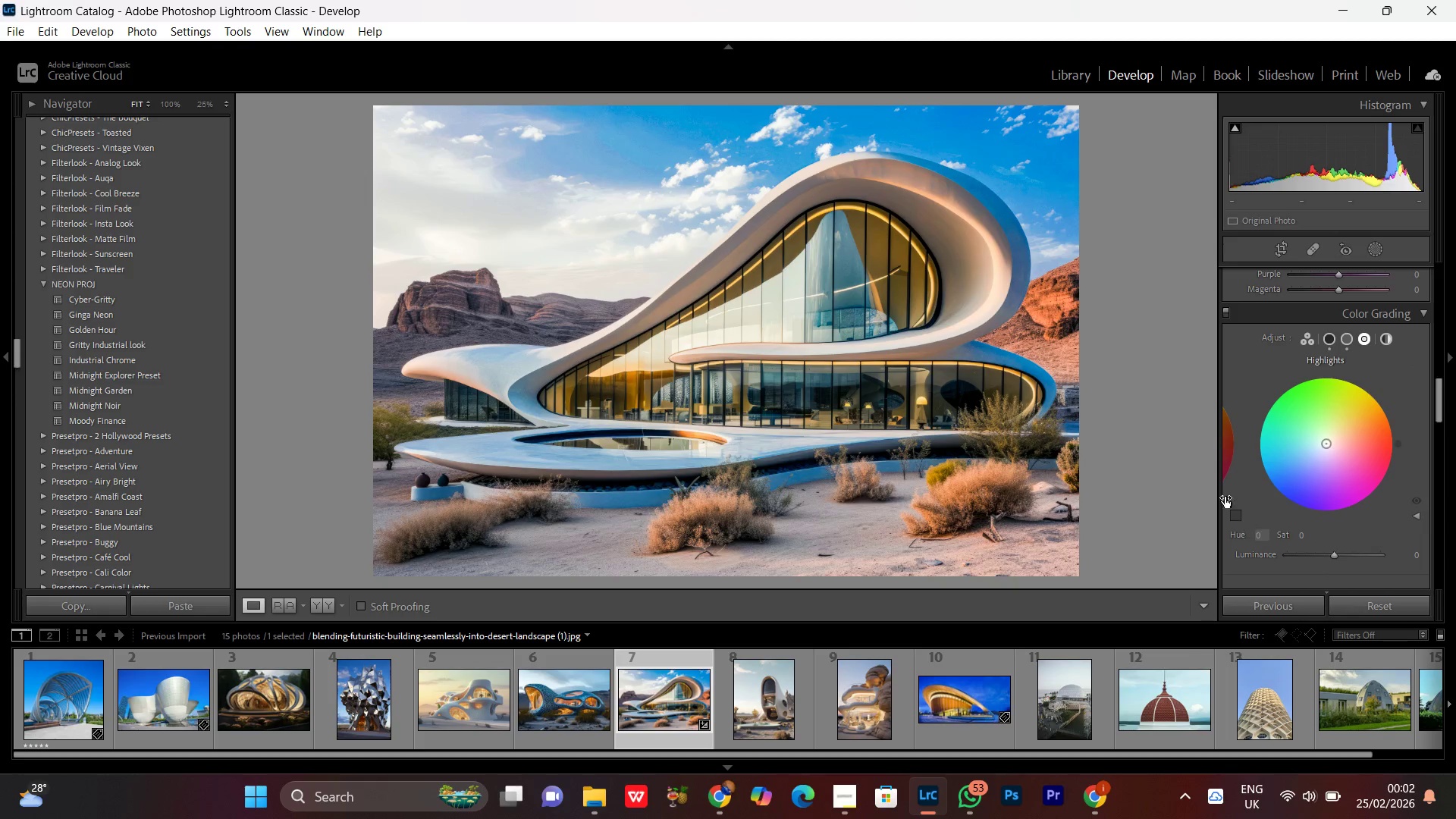 
wait(6.22)
 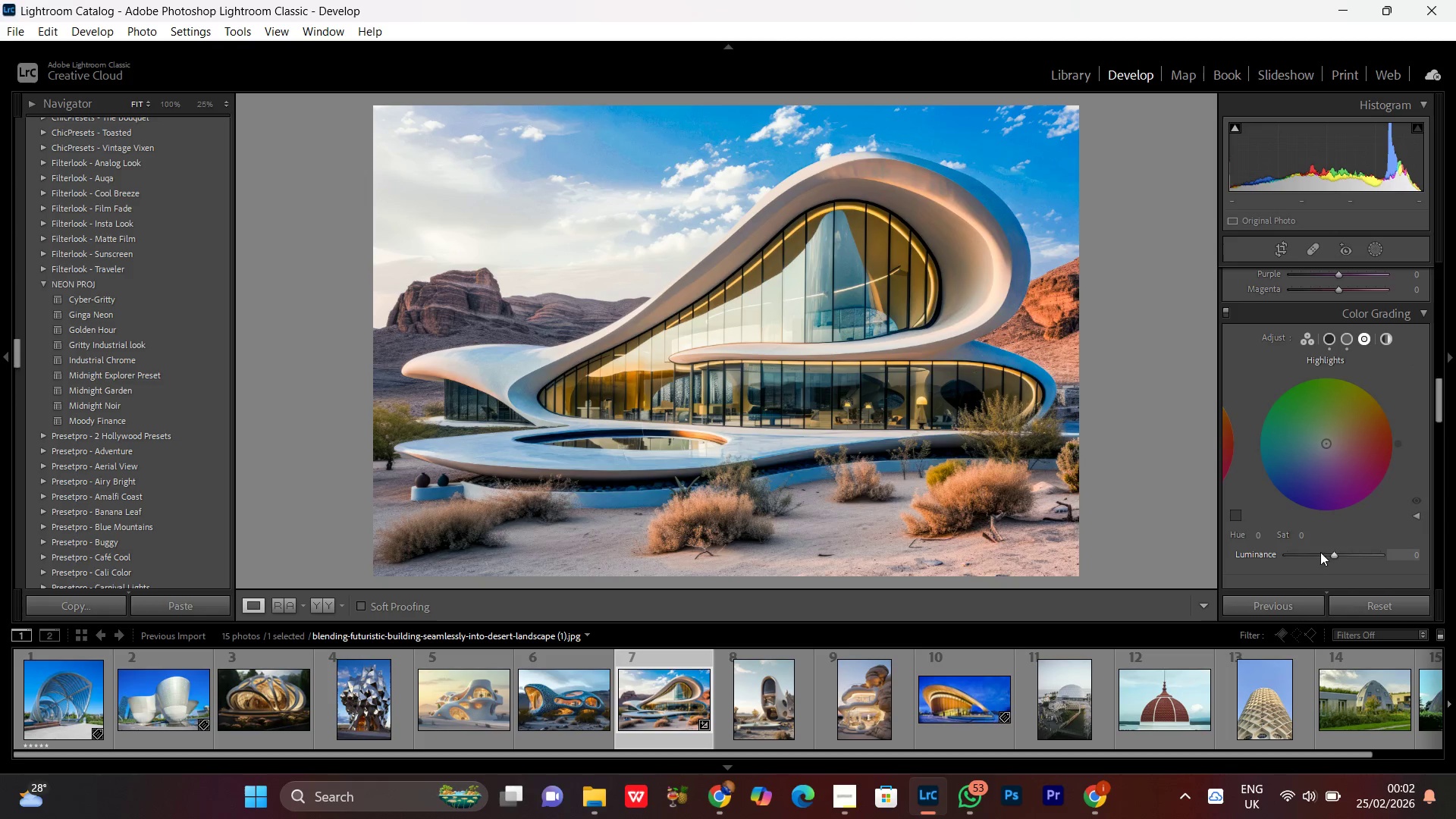 
left_click_drag(start_coordinate=[1257, 532], to_coordinate=[1290, 531])
 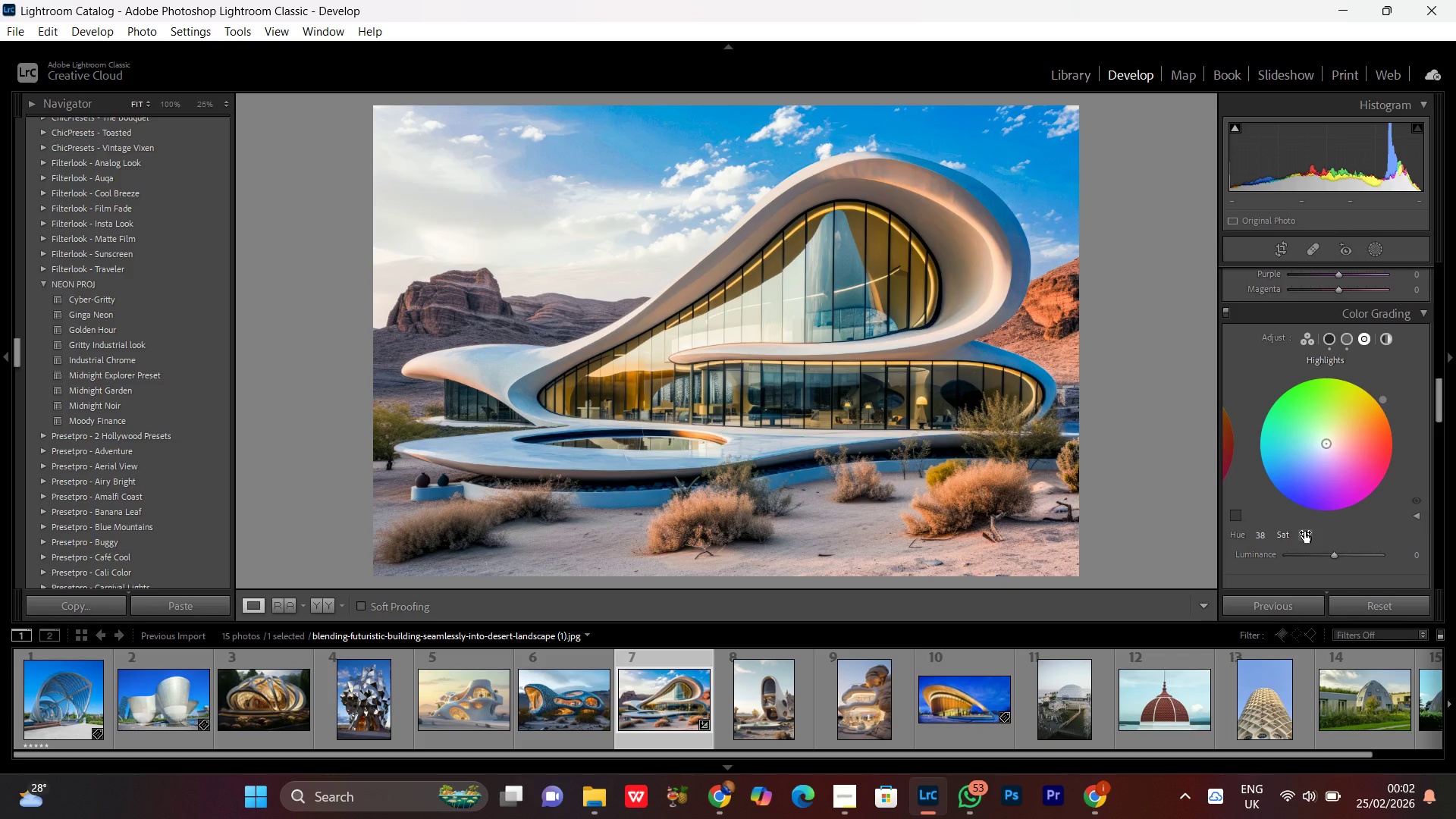 
left_click_drag(start_coordinate=[1304, 532], to_coordinate=[1329, 535])
 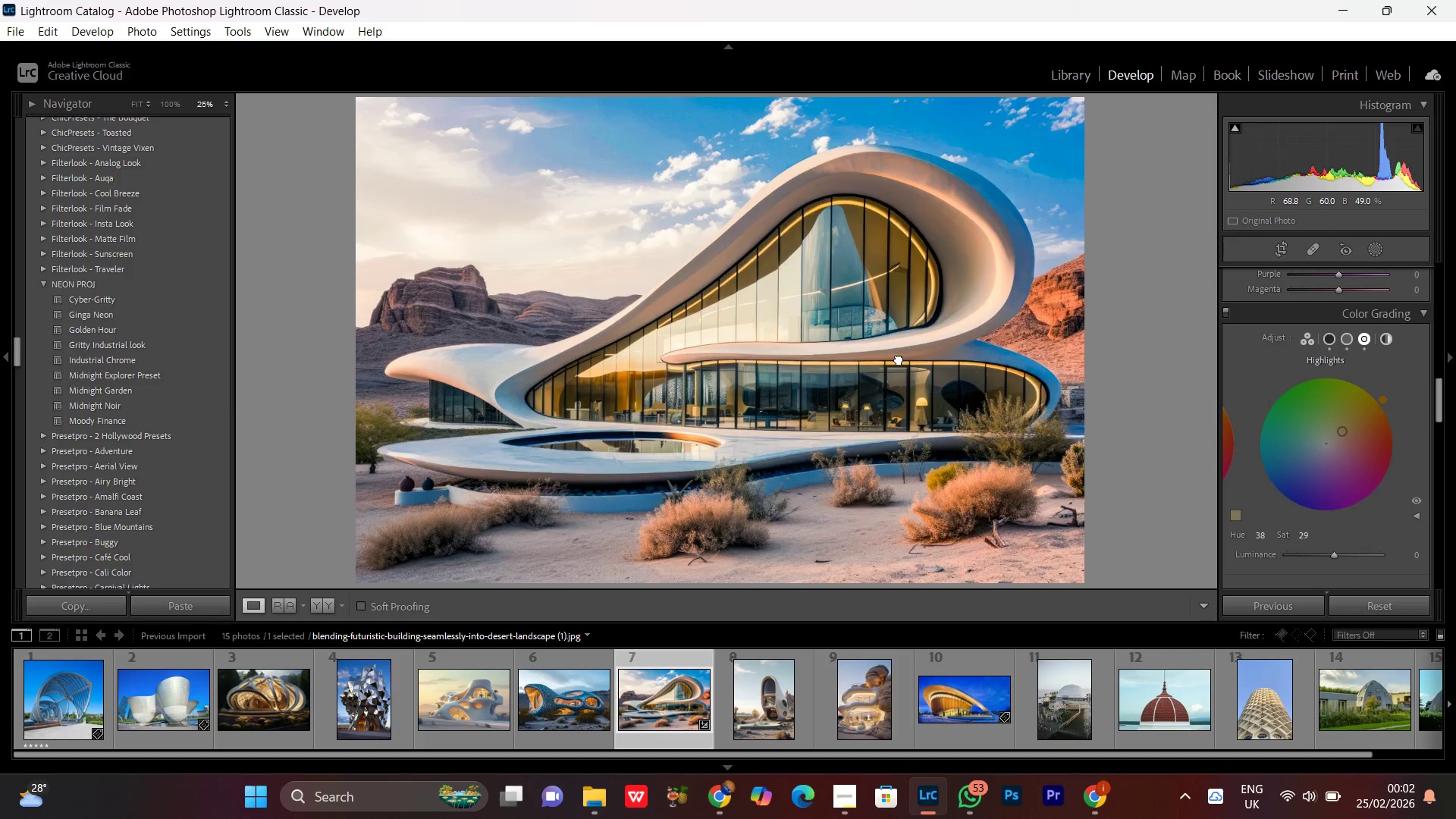 
double_click([899, 359])
 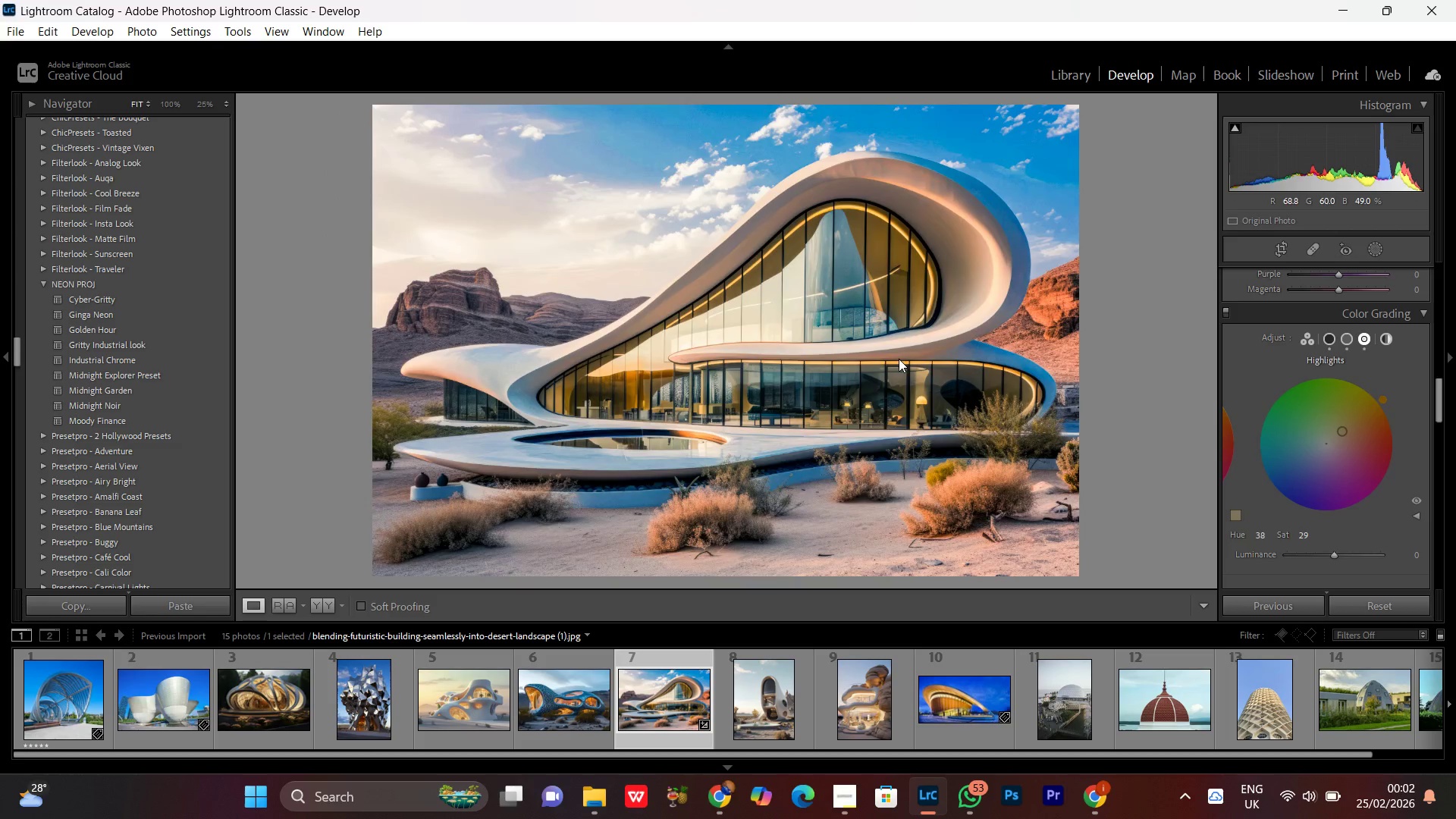 
triple_click([899, 359])
 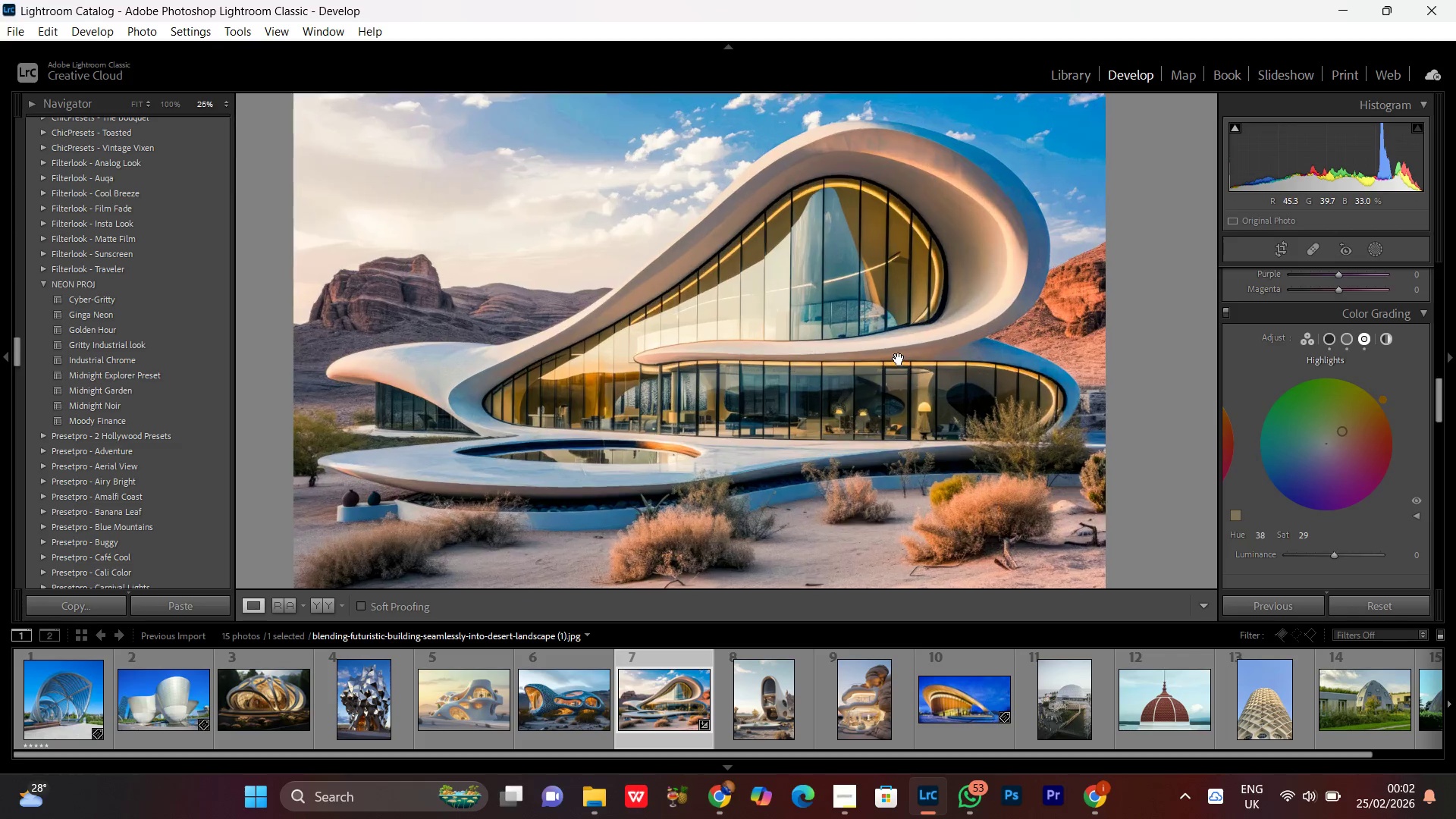 
triple_click([899, 359])
 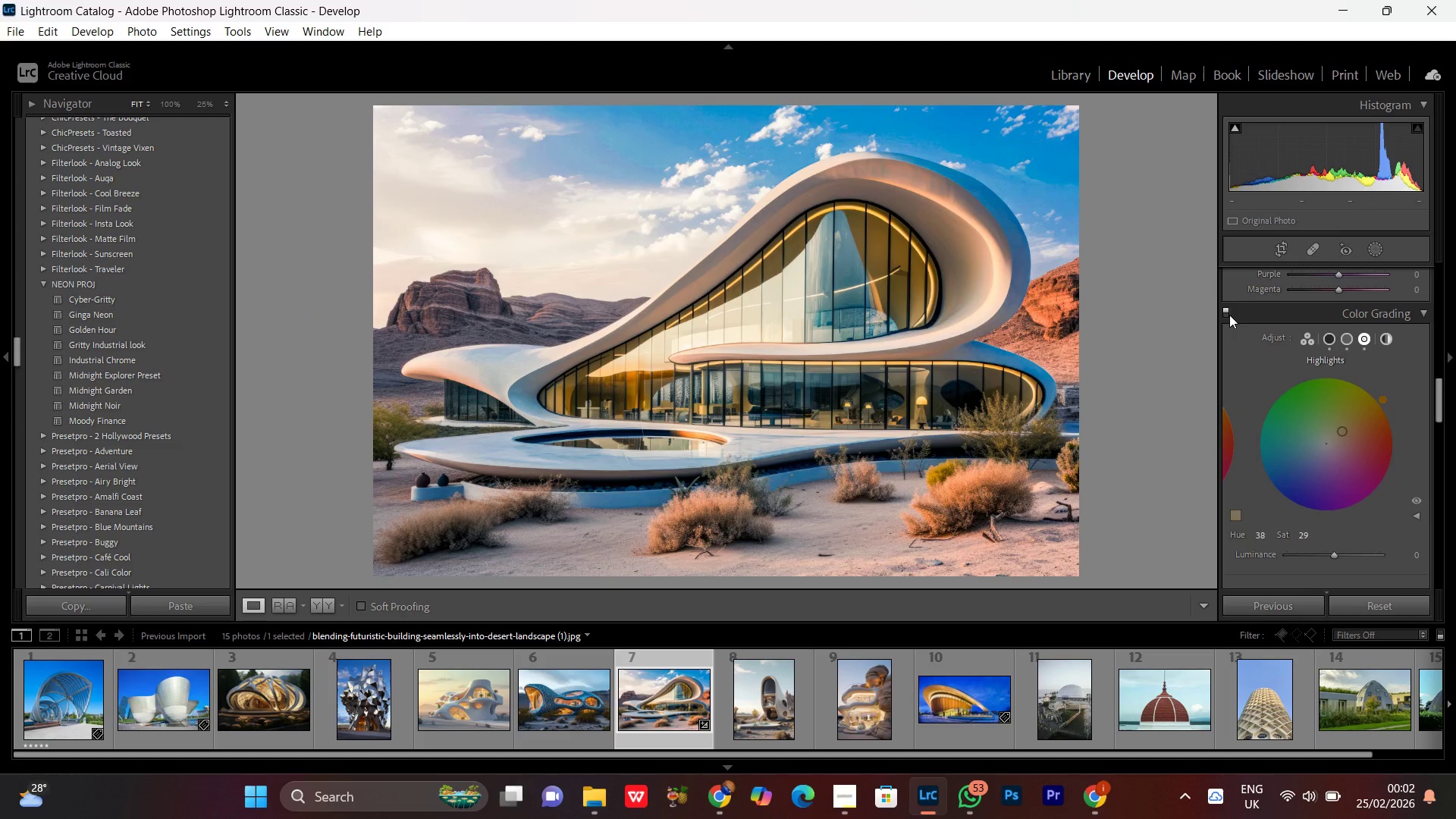 
left_click([1227, 315])
 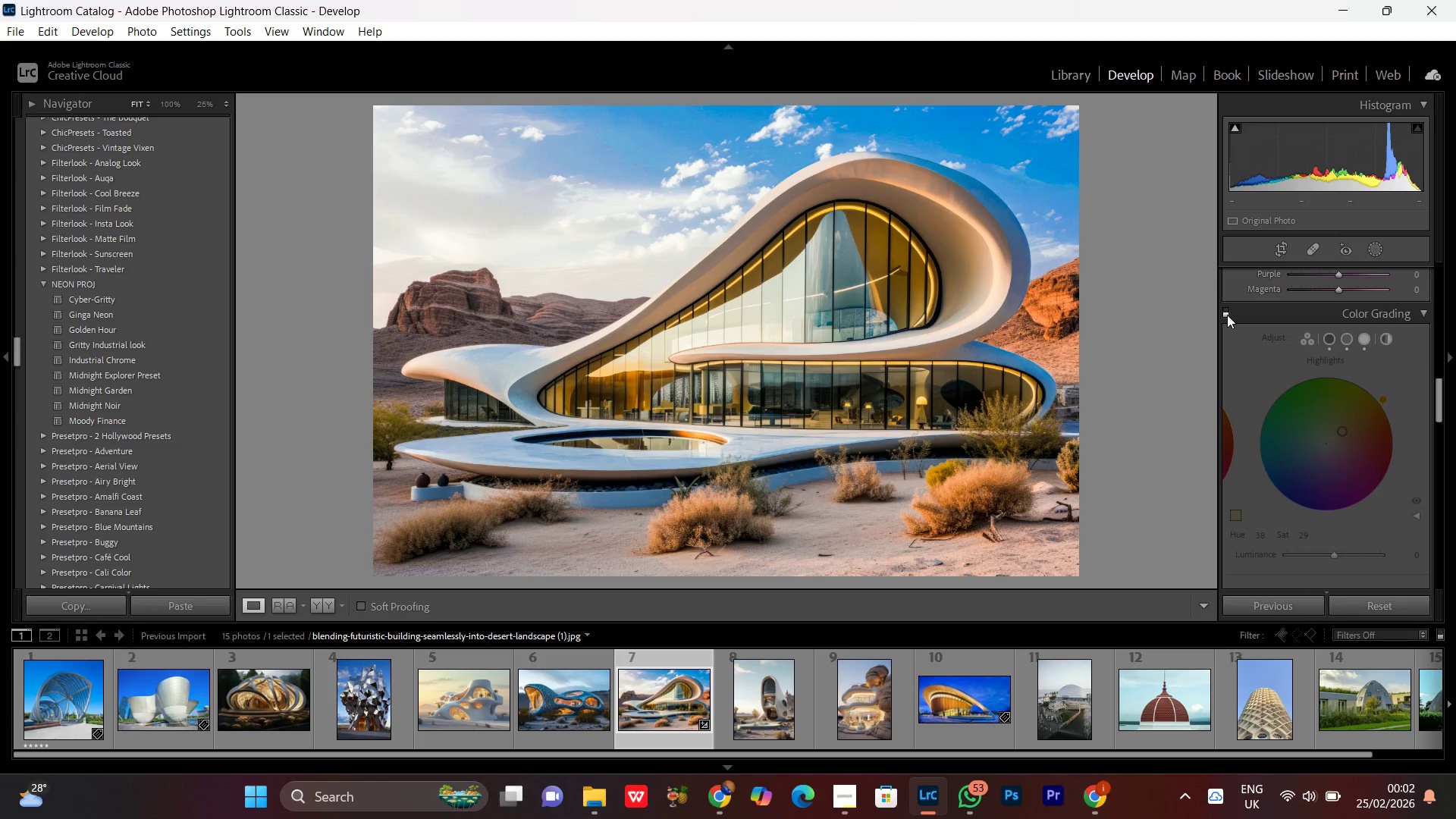 
left_click([1227, 315])
 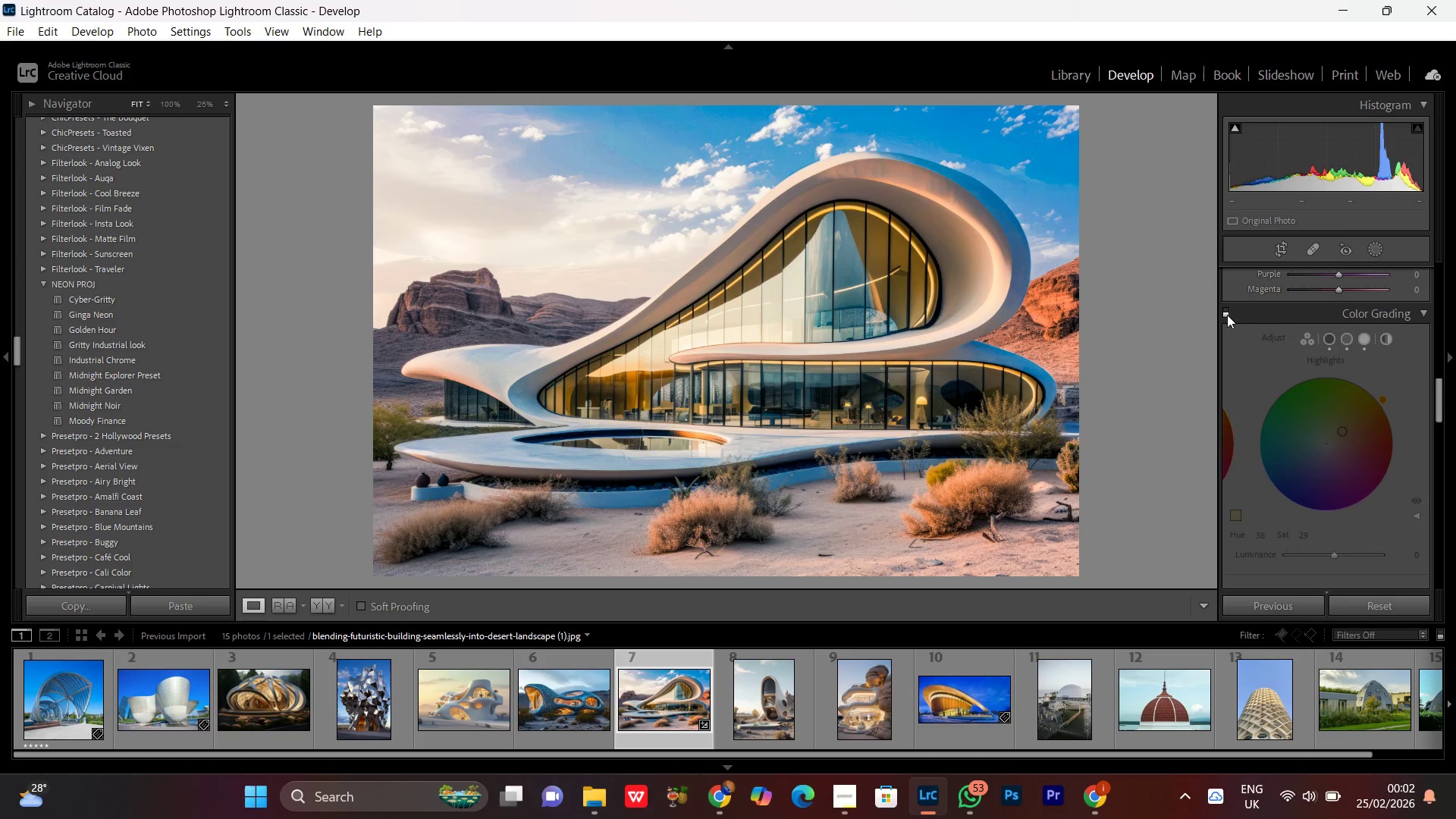 
double_click([1227, 315])
 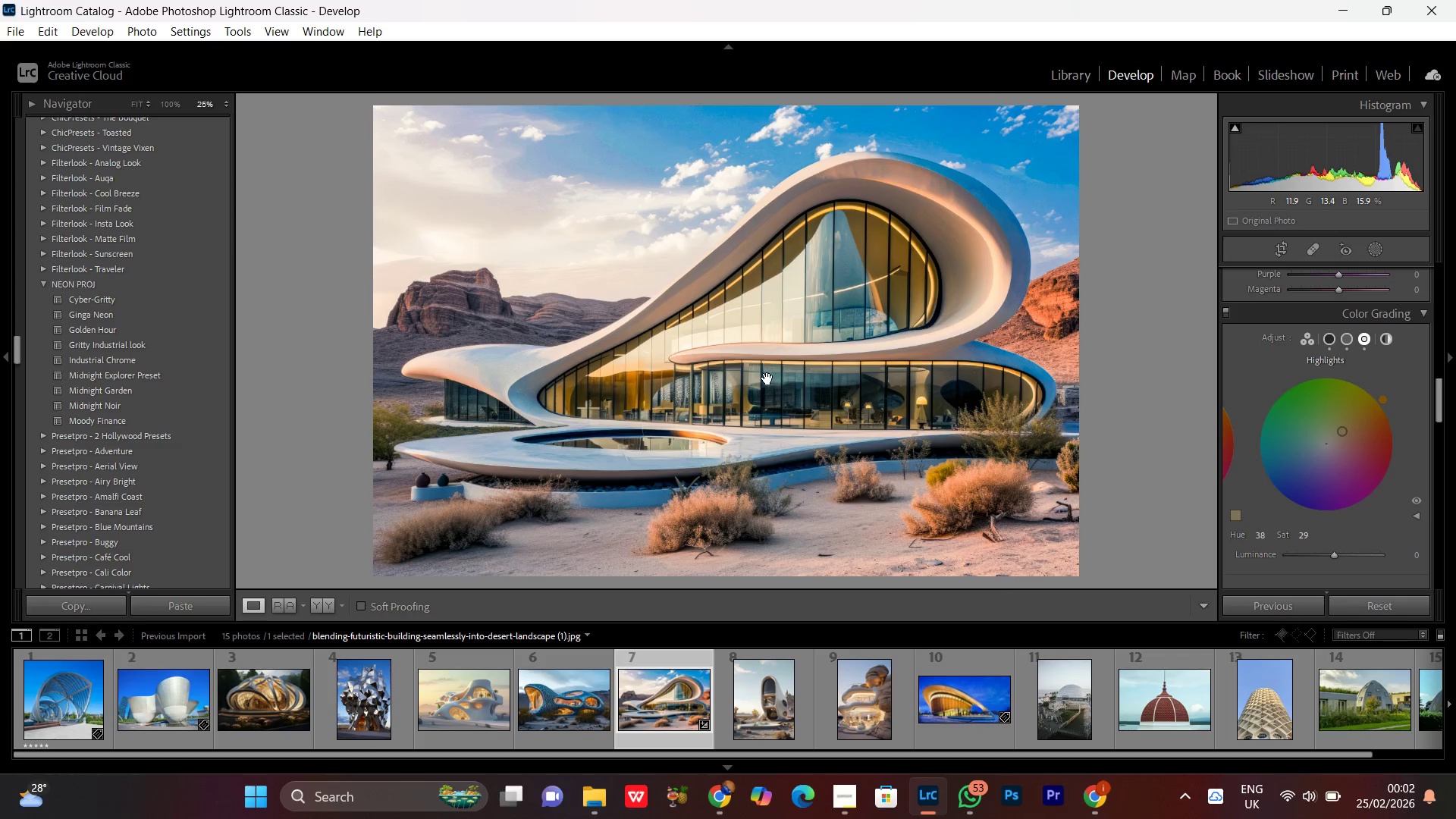 
double_click([767, 378])
 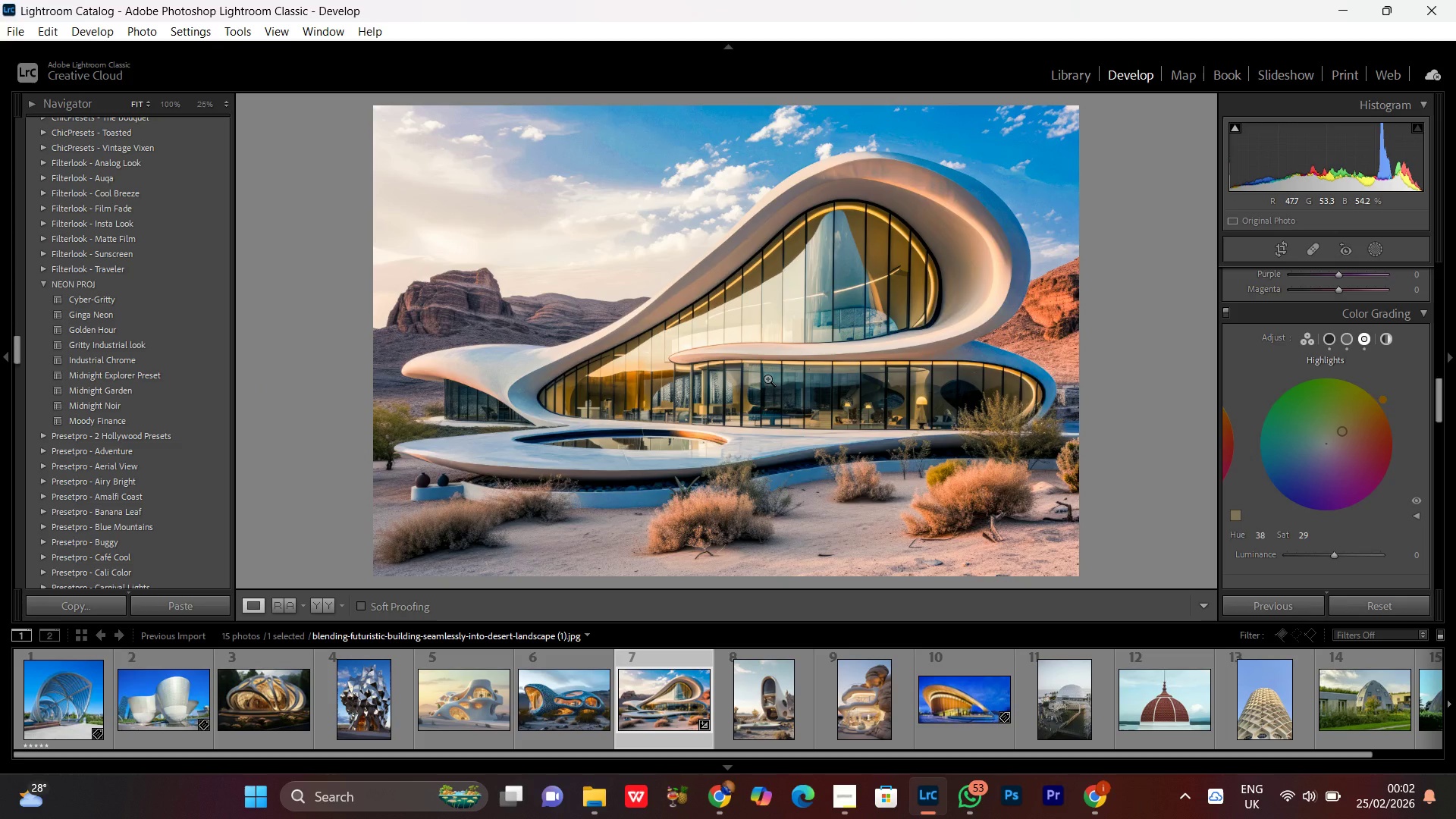 
wait(5.41)
 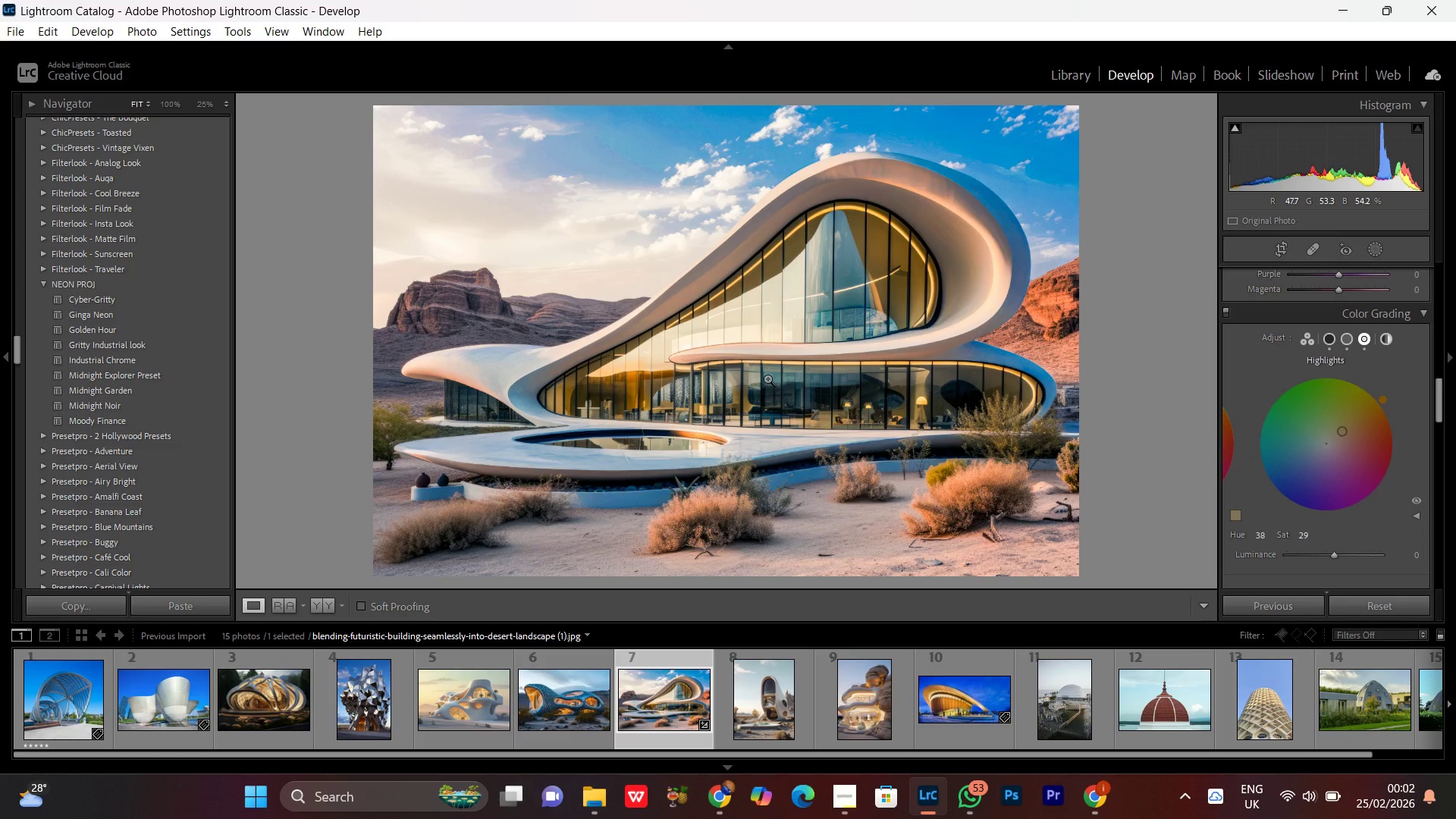 
double_click([767, 378])
 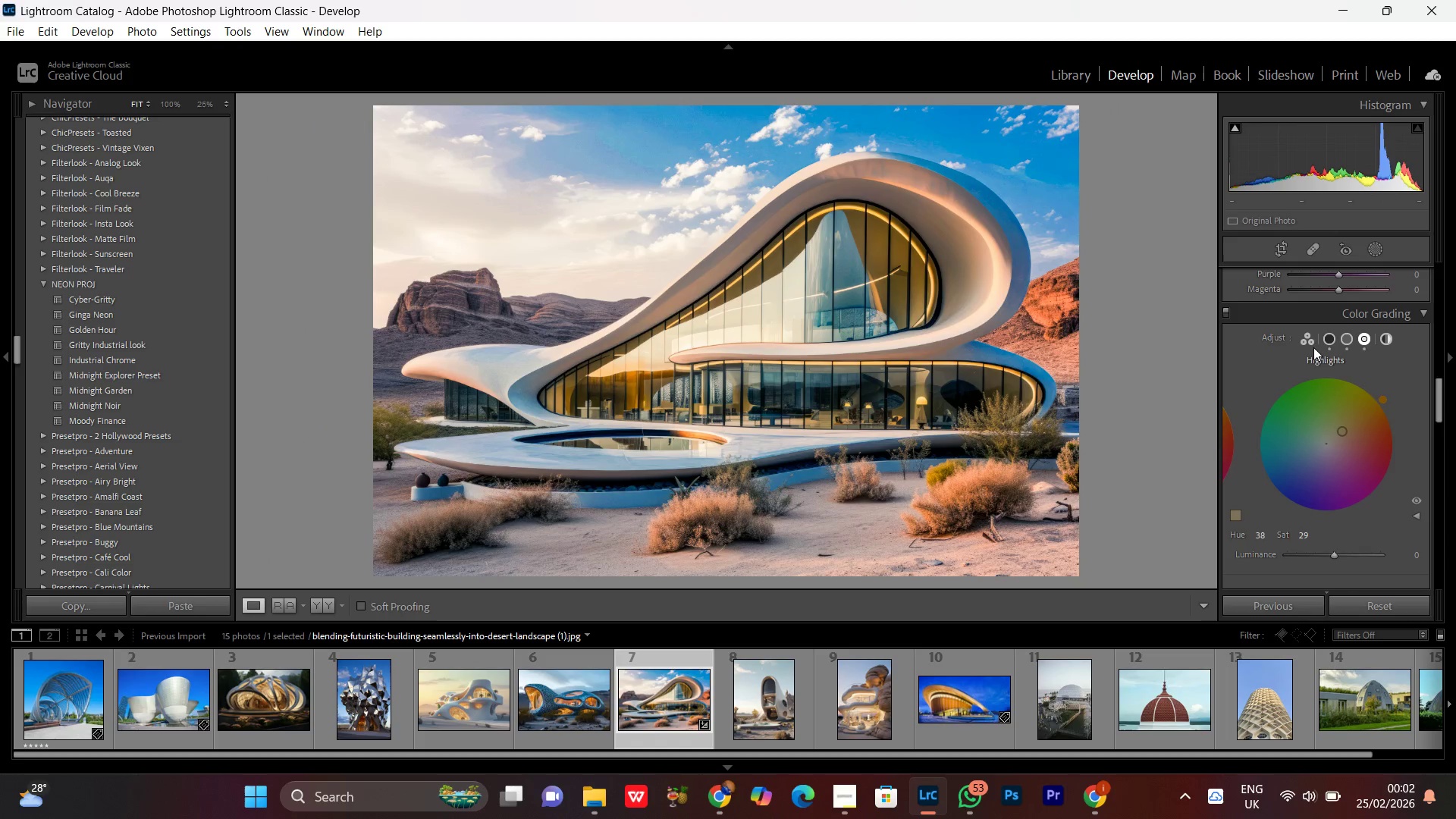 
left_click([1311, 343])
 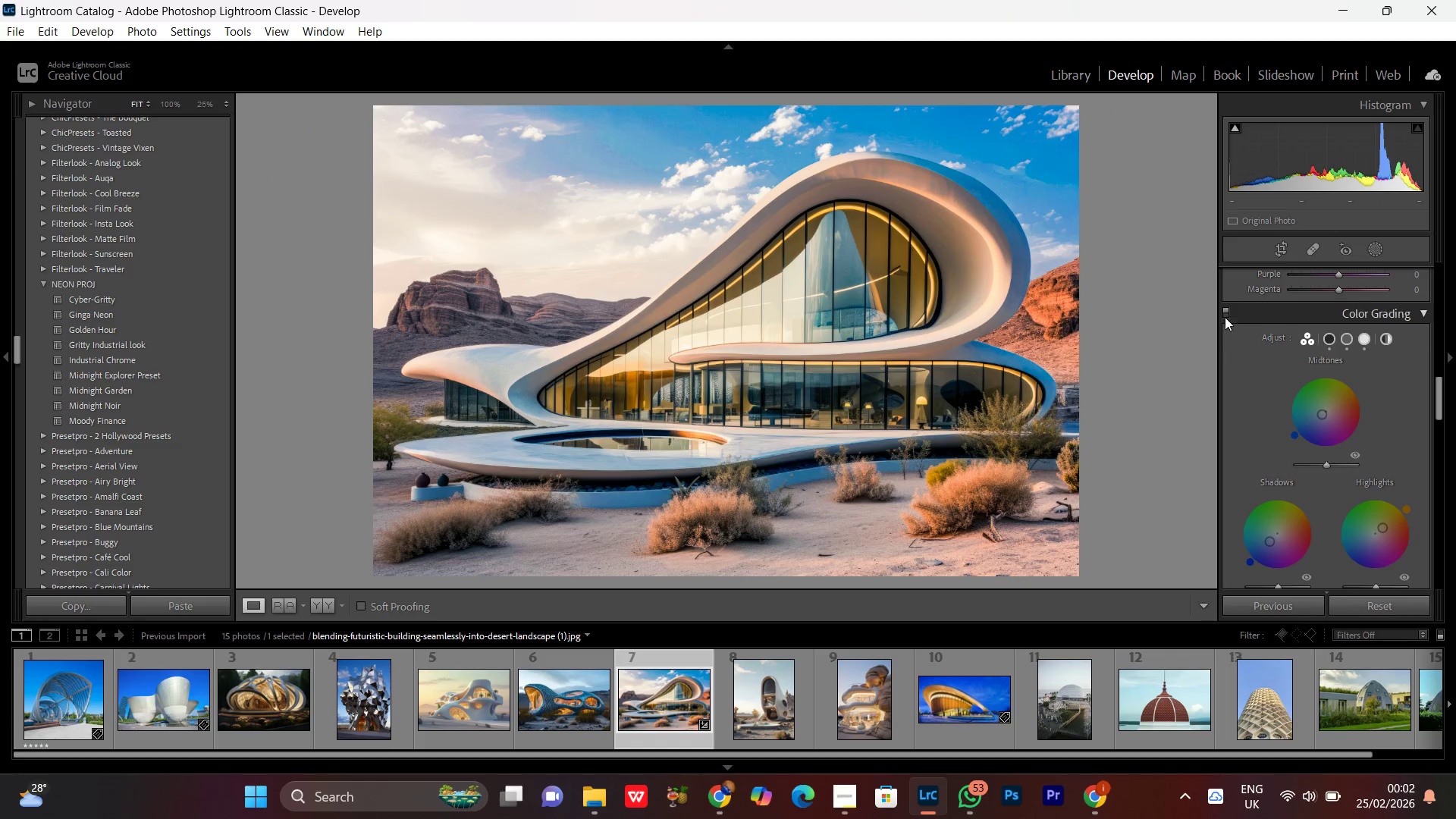 
left_click([1227, 312])
 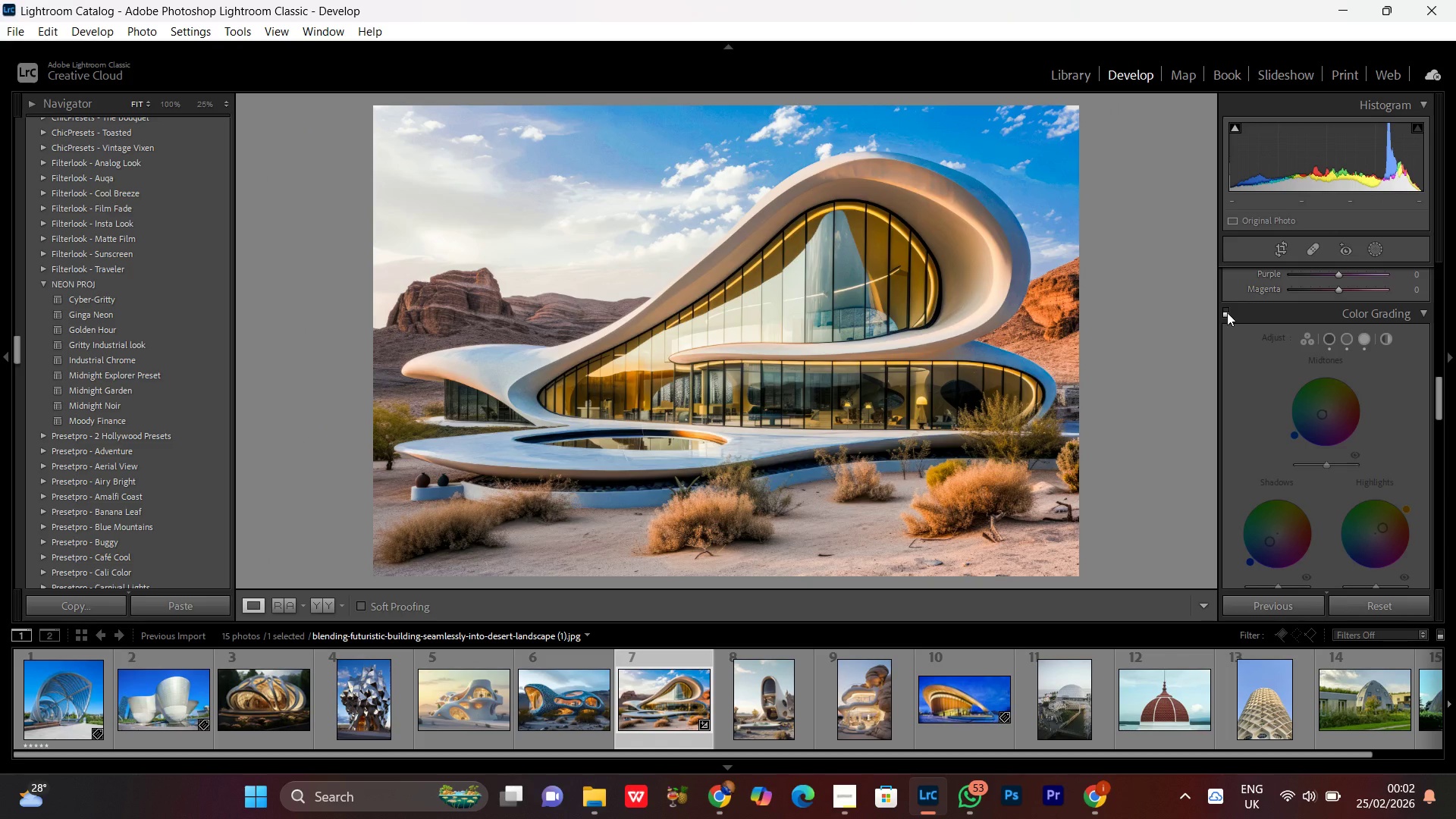 
left_click([1227, 312])
 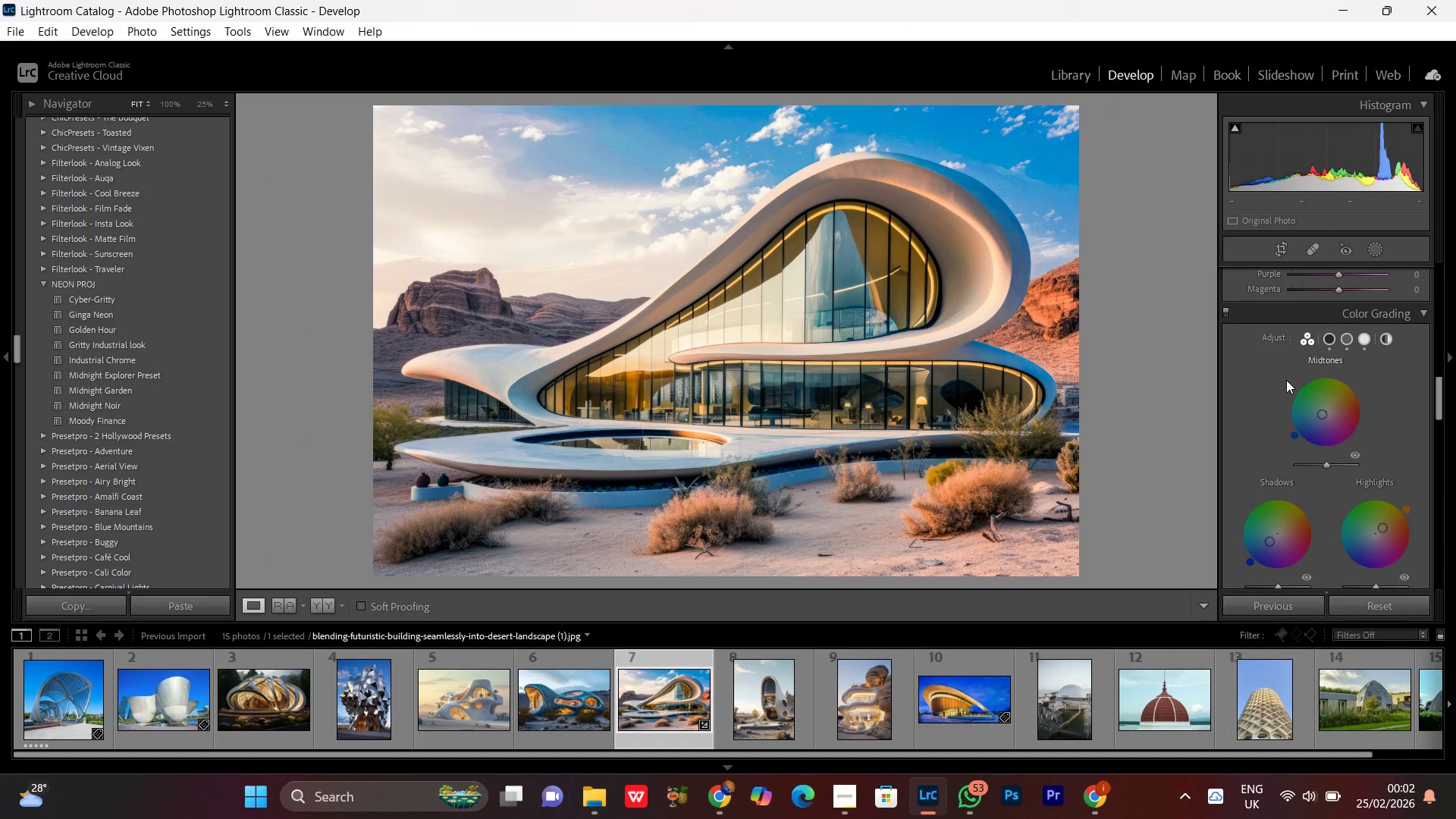 
scroll: coordinate [1286, 380], scroll_direction: up, amount: 2.0
 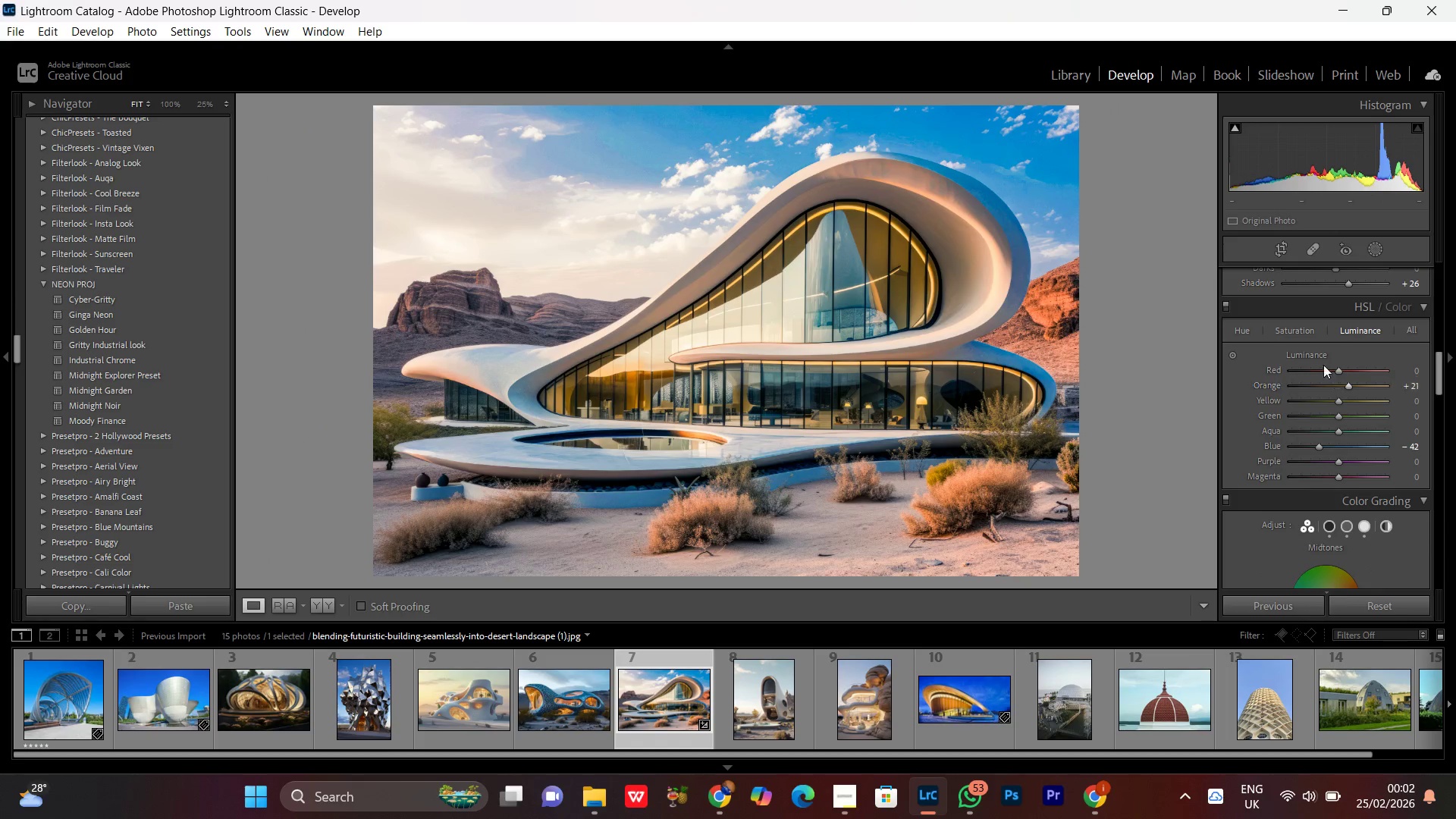 
left_click([1291, 334])
 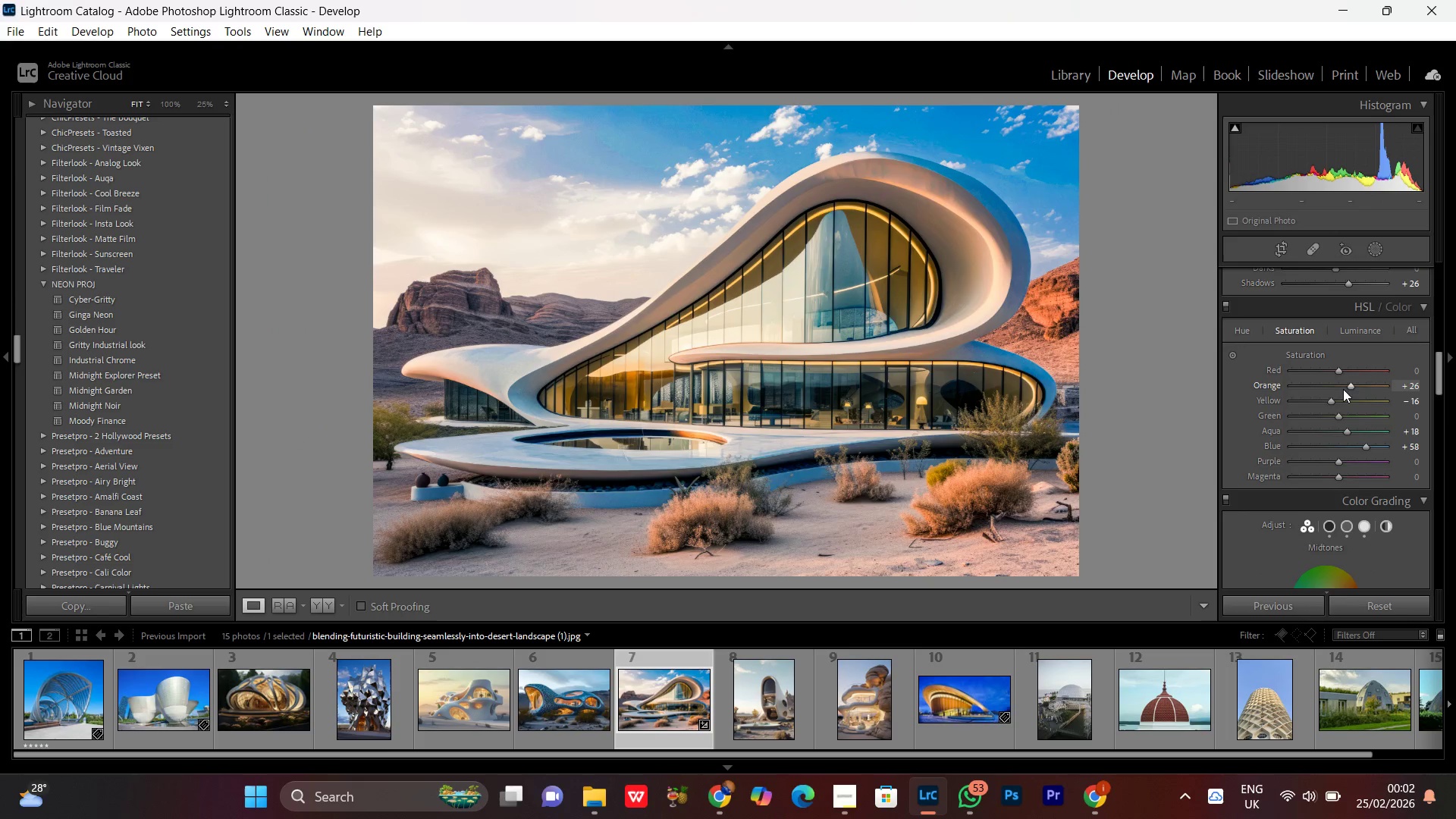 
left_click_drag(start_coordinate=[1329, 397], to_coordinate=[1313, 401])
 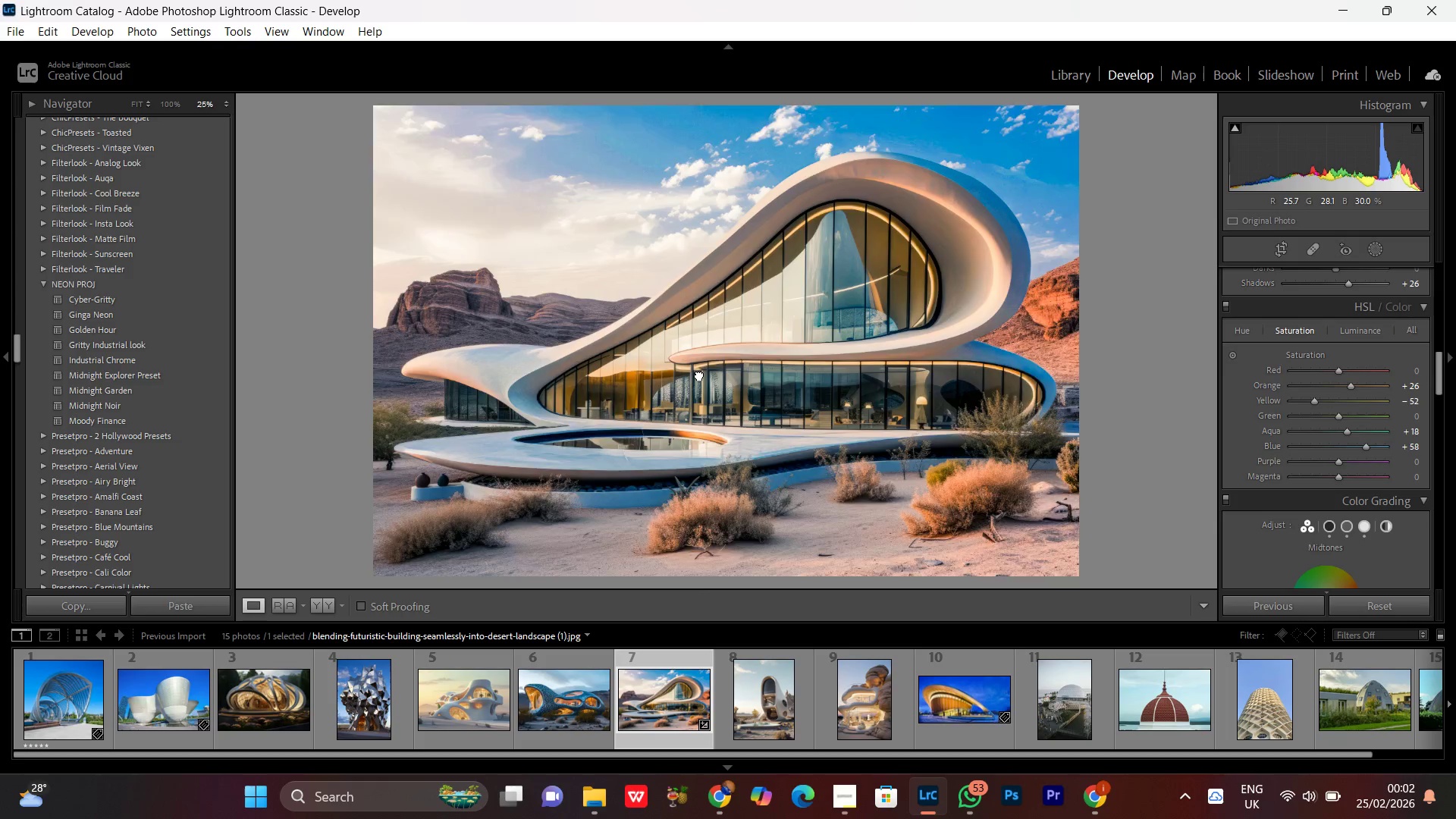 
double_click([699, 375])
 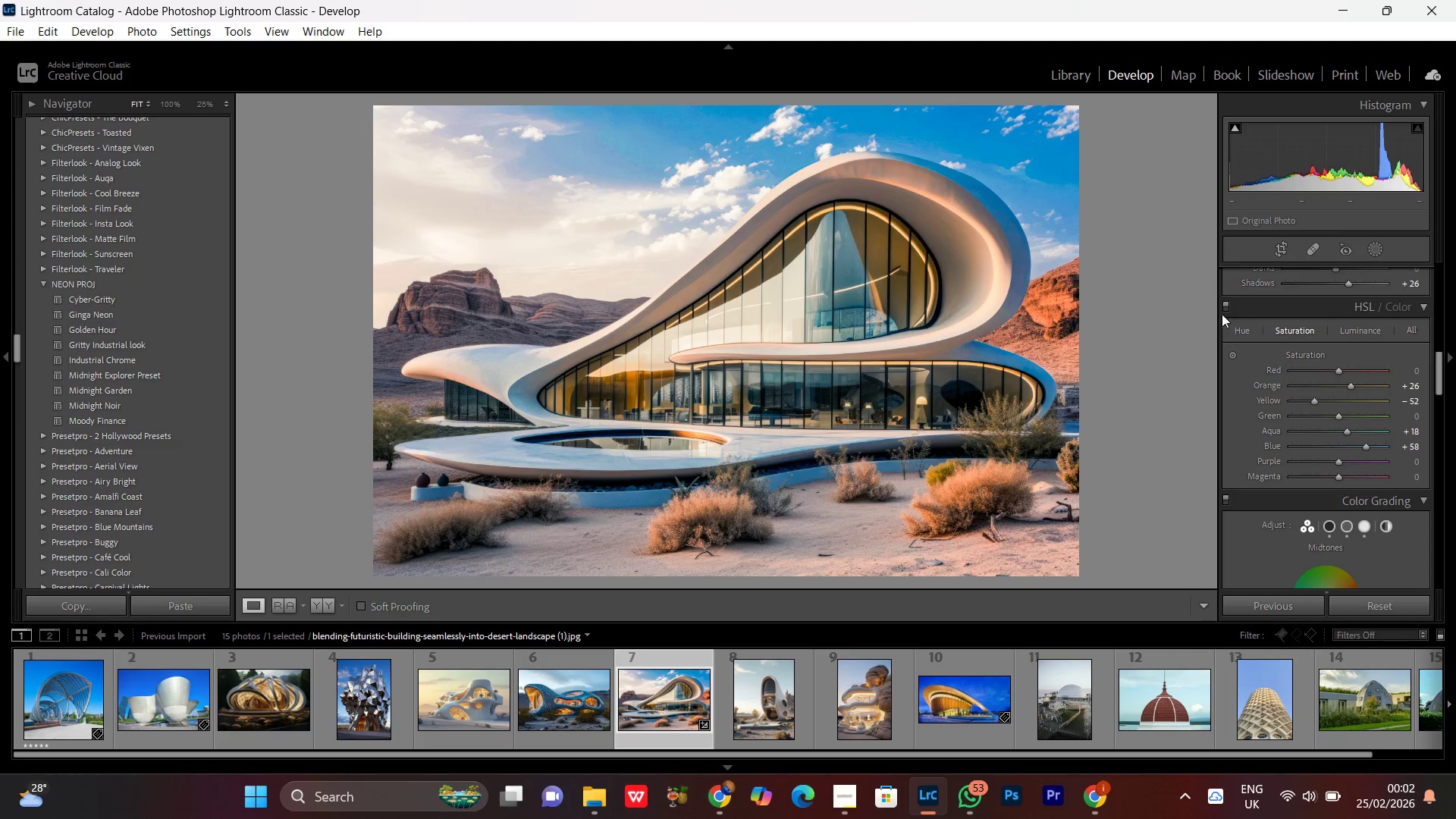 
double_click([1222, 311])
 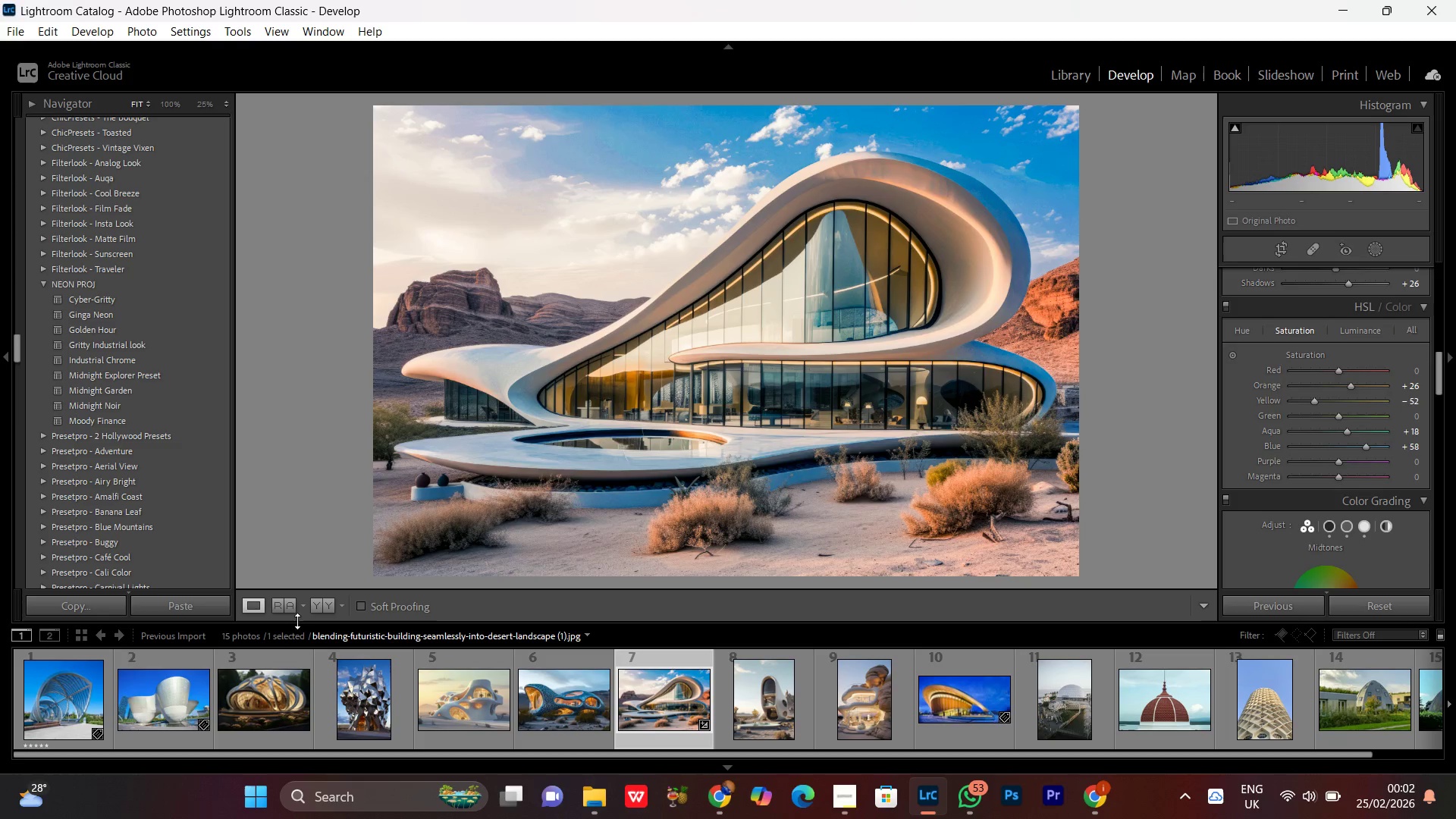 
left_click([321, 604])
 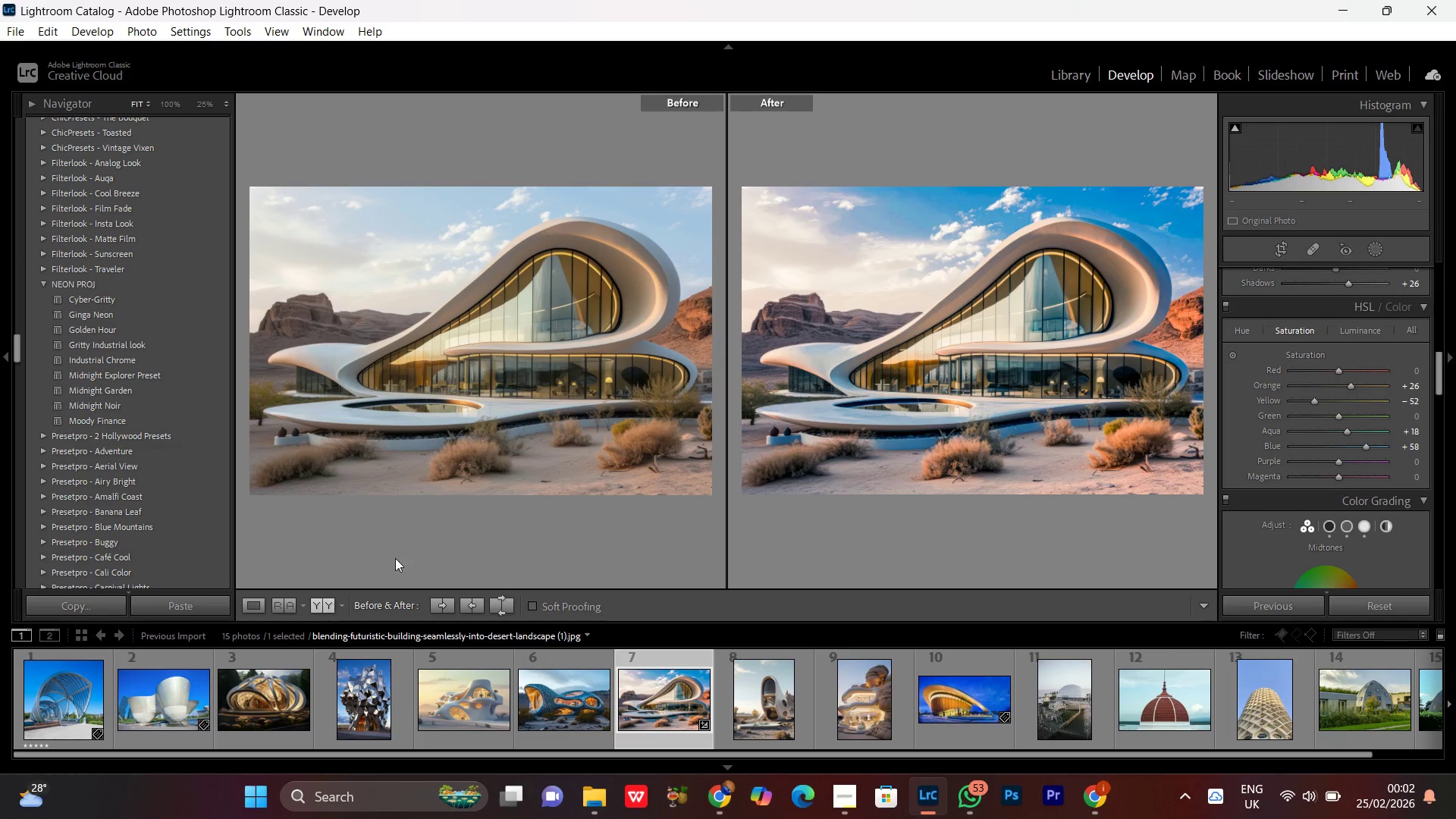 
double_click([1032, 331])
 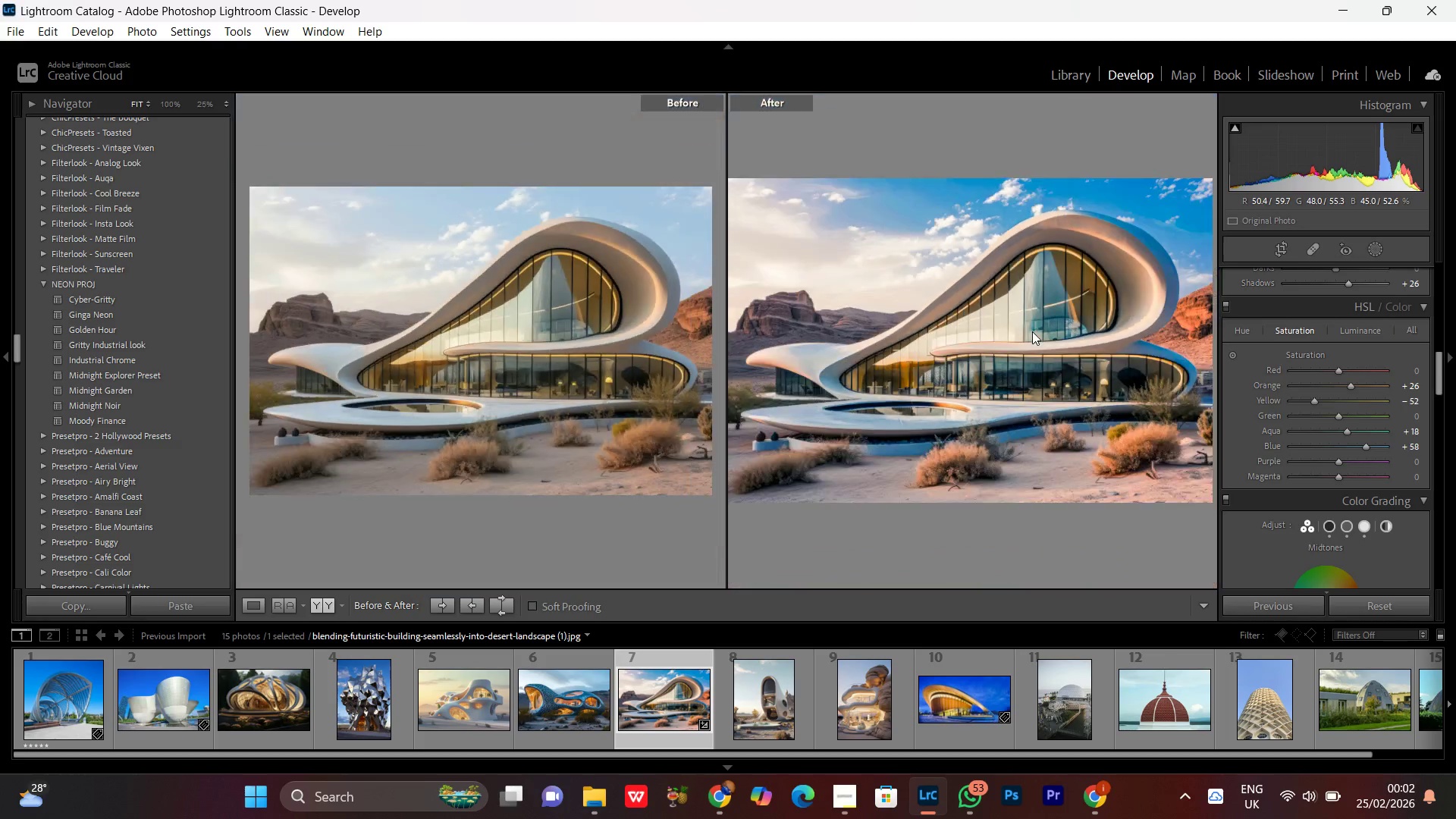 
triple_click([1032, 331])
 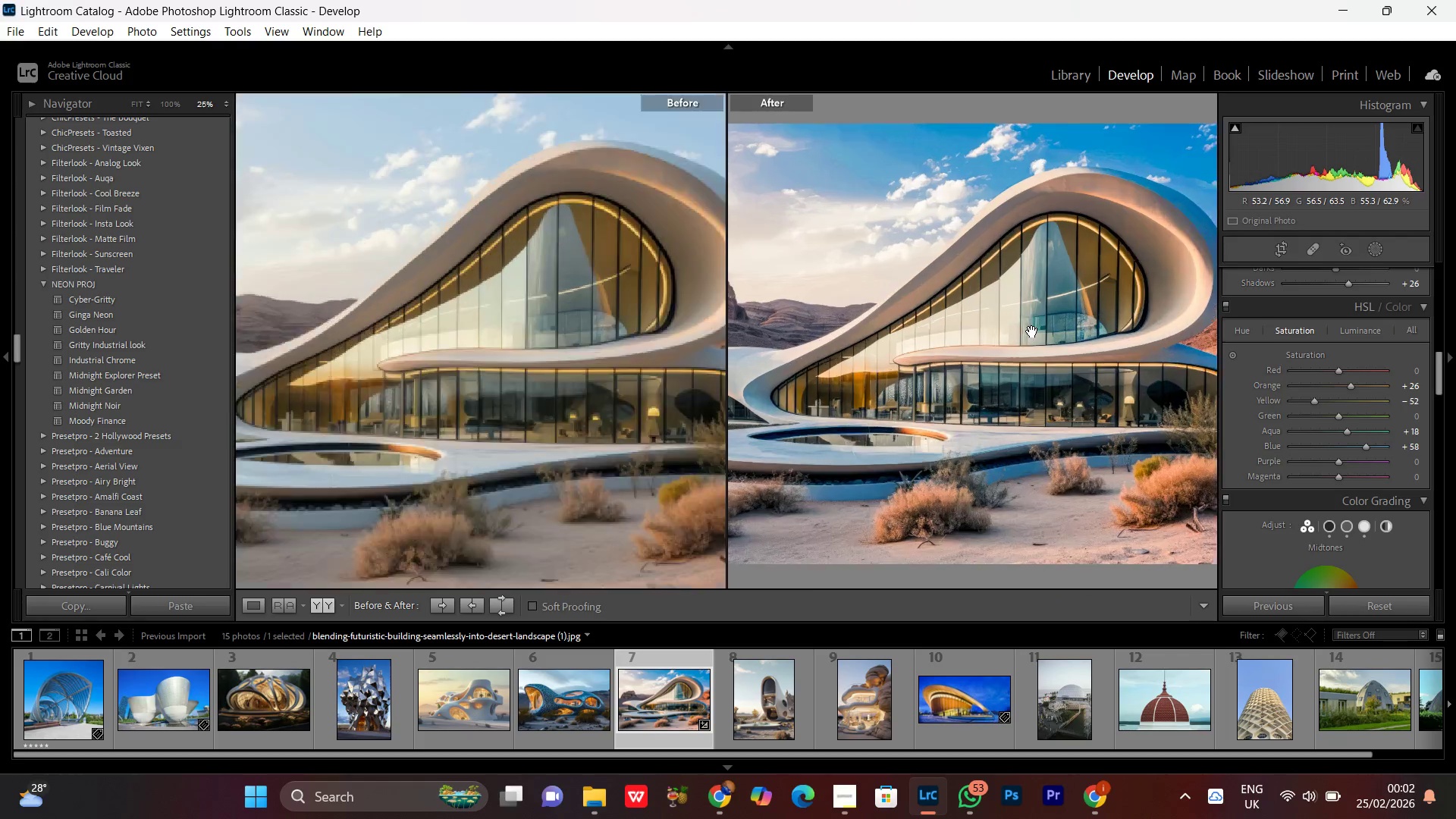 
triple_click([1032, 331])
 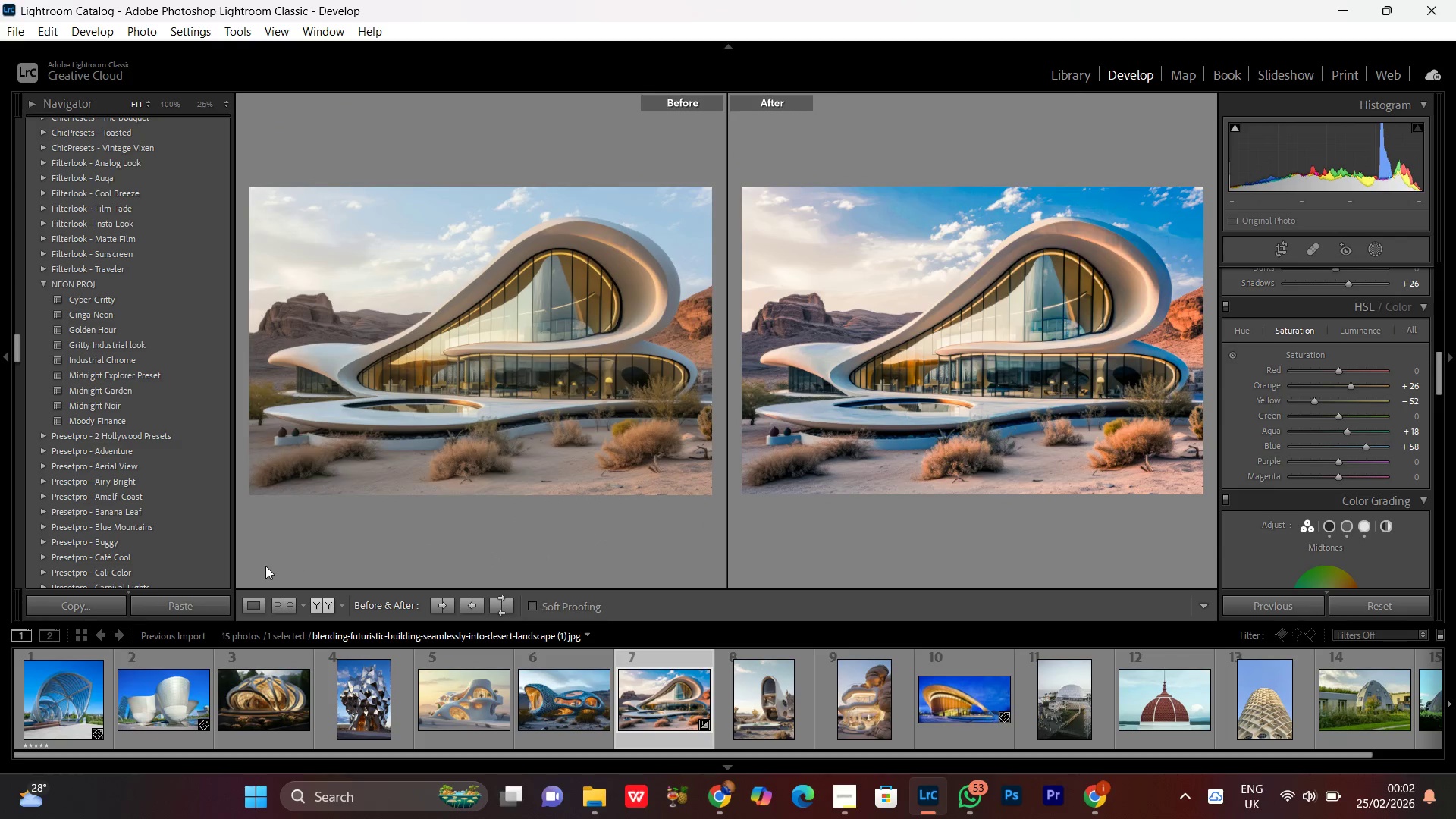 
left_click([249, 601])
 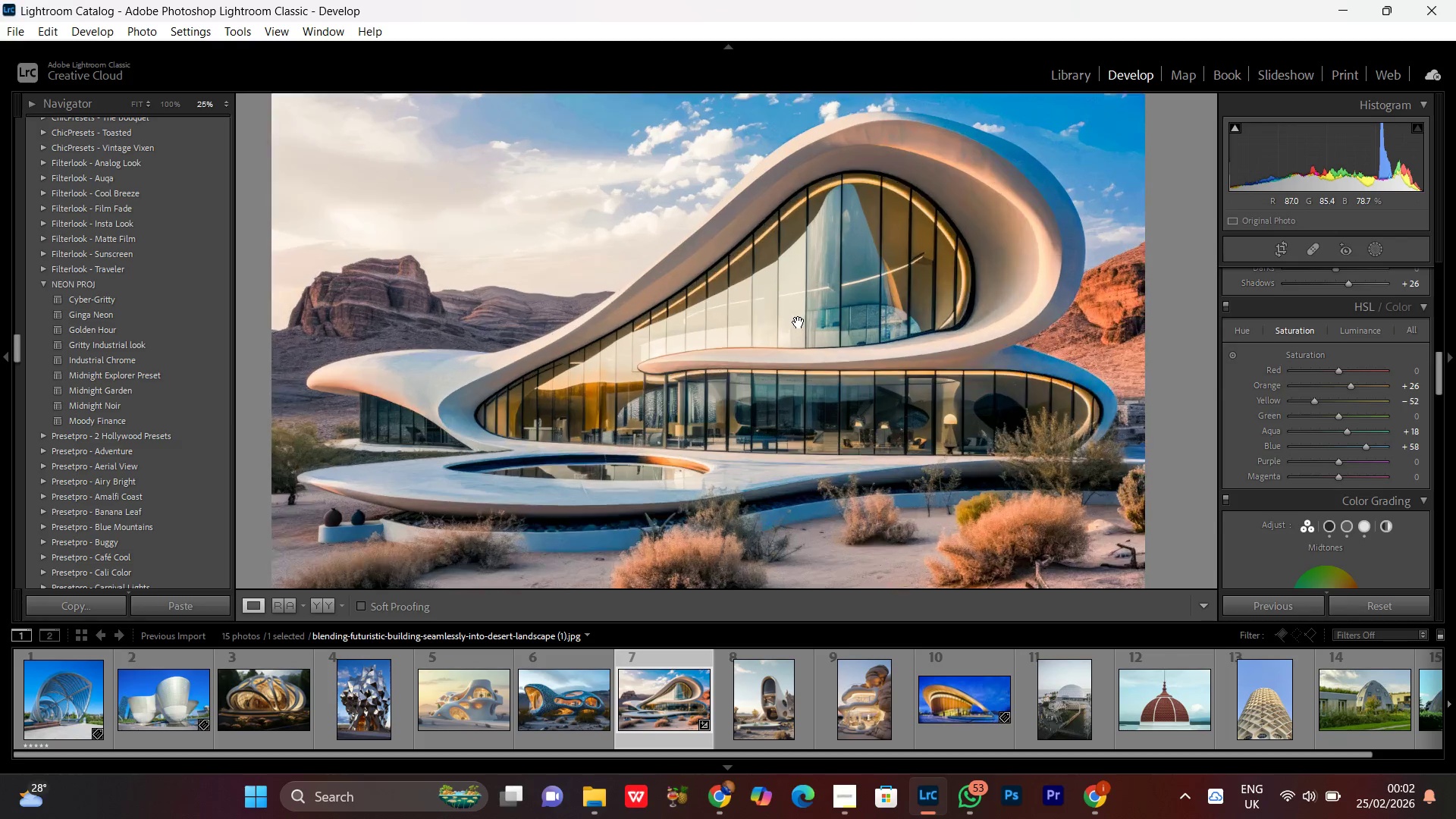 
double_click([799, 322])
 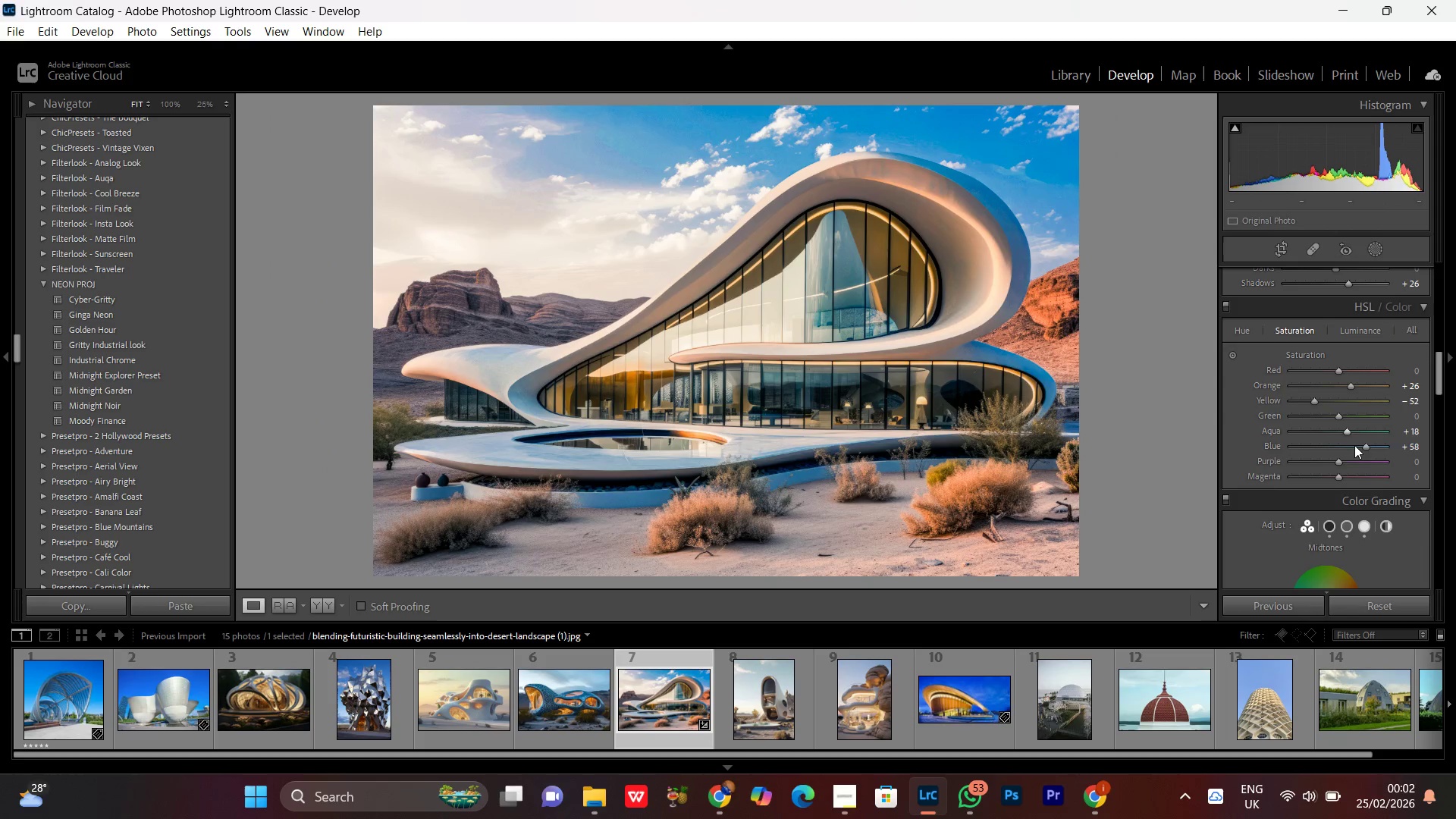 
left_click([1364, 449])
 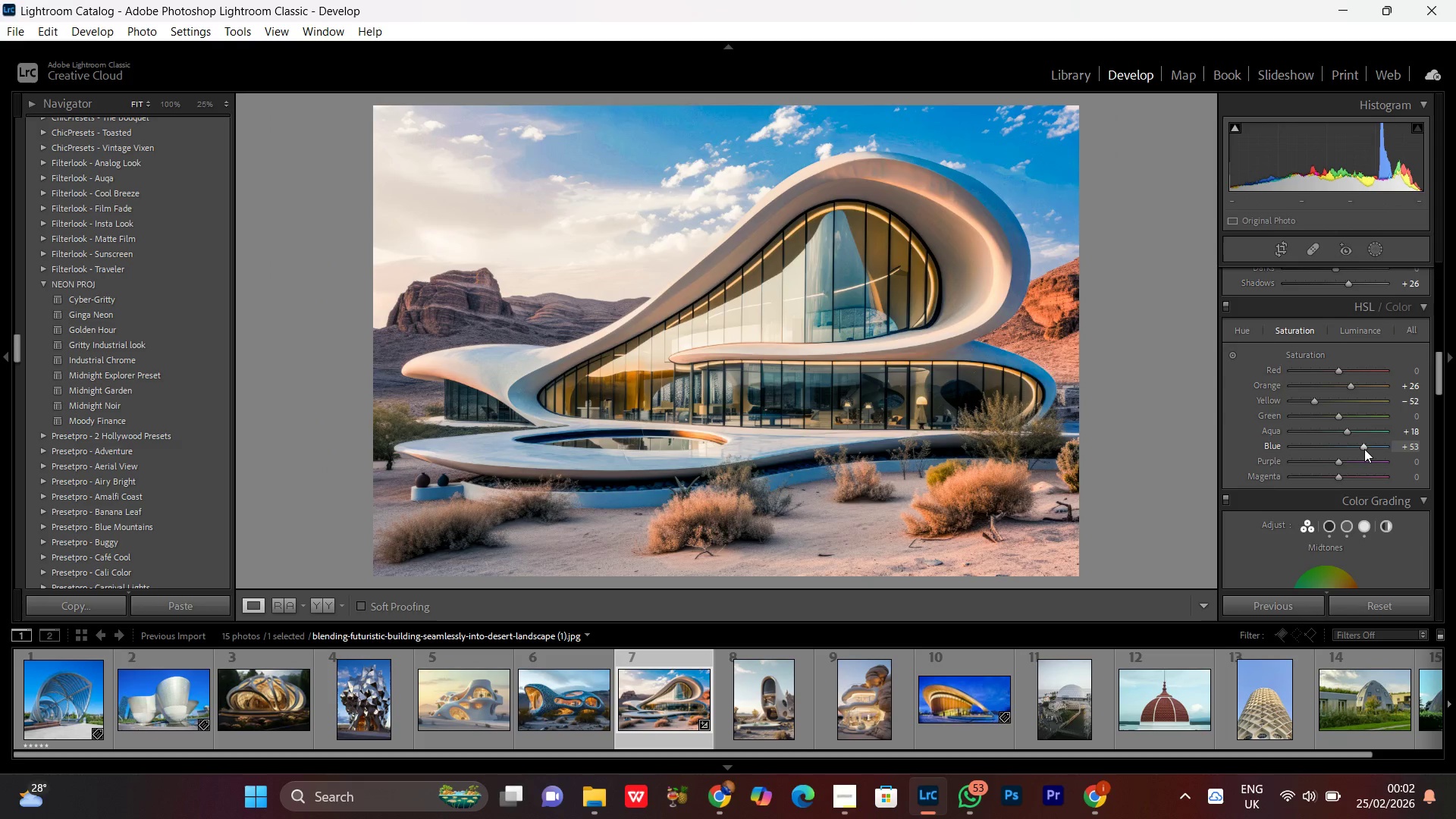 
scroll: coordinate [1364, 449], scroll_direction: down, amount: 1.0
 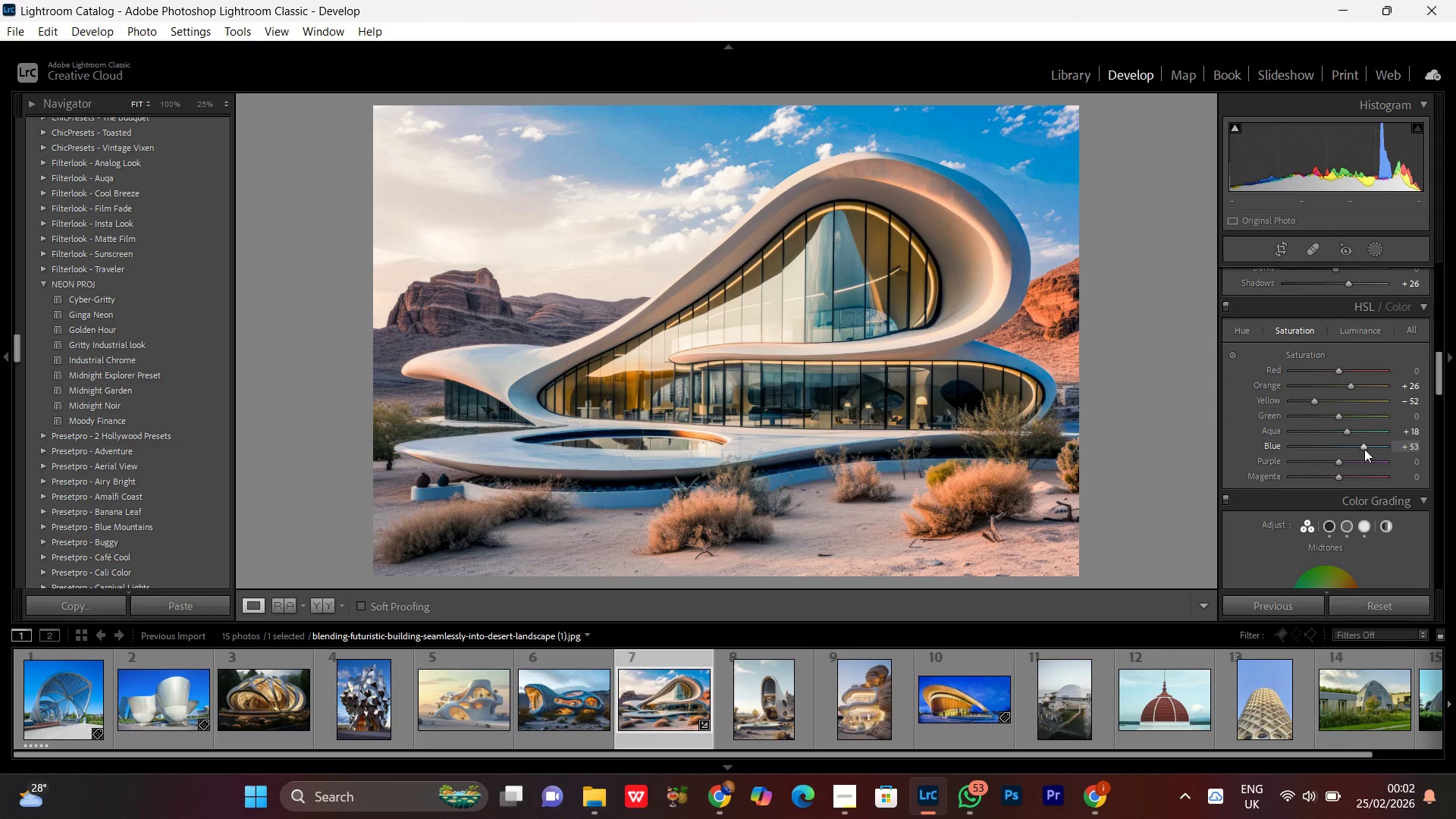 
scroll: coordinate [1364, 449], scroll_direction: up, amount: 1.0
 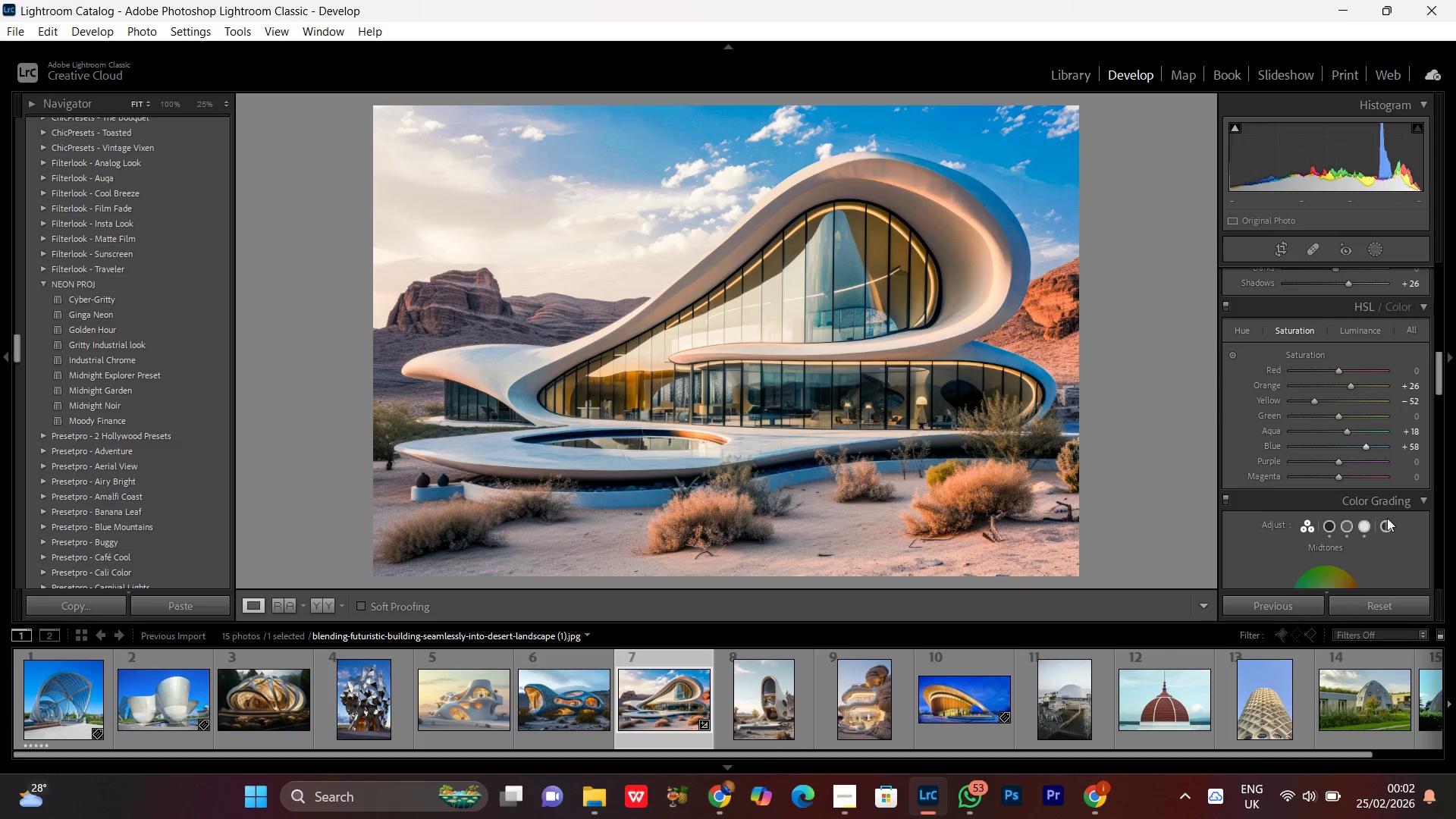 
scroll: coordinate [1399, 515], scroll_direction: down, amount: 2.0
 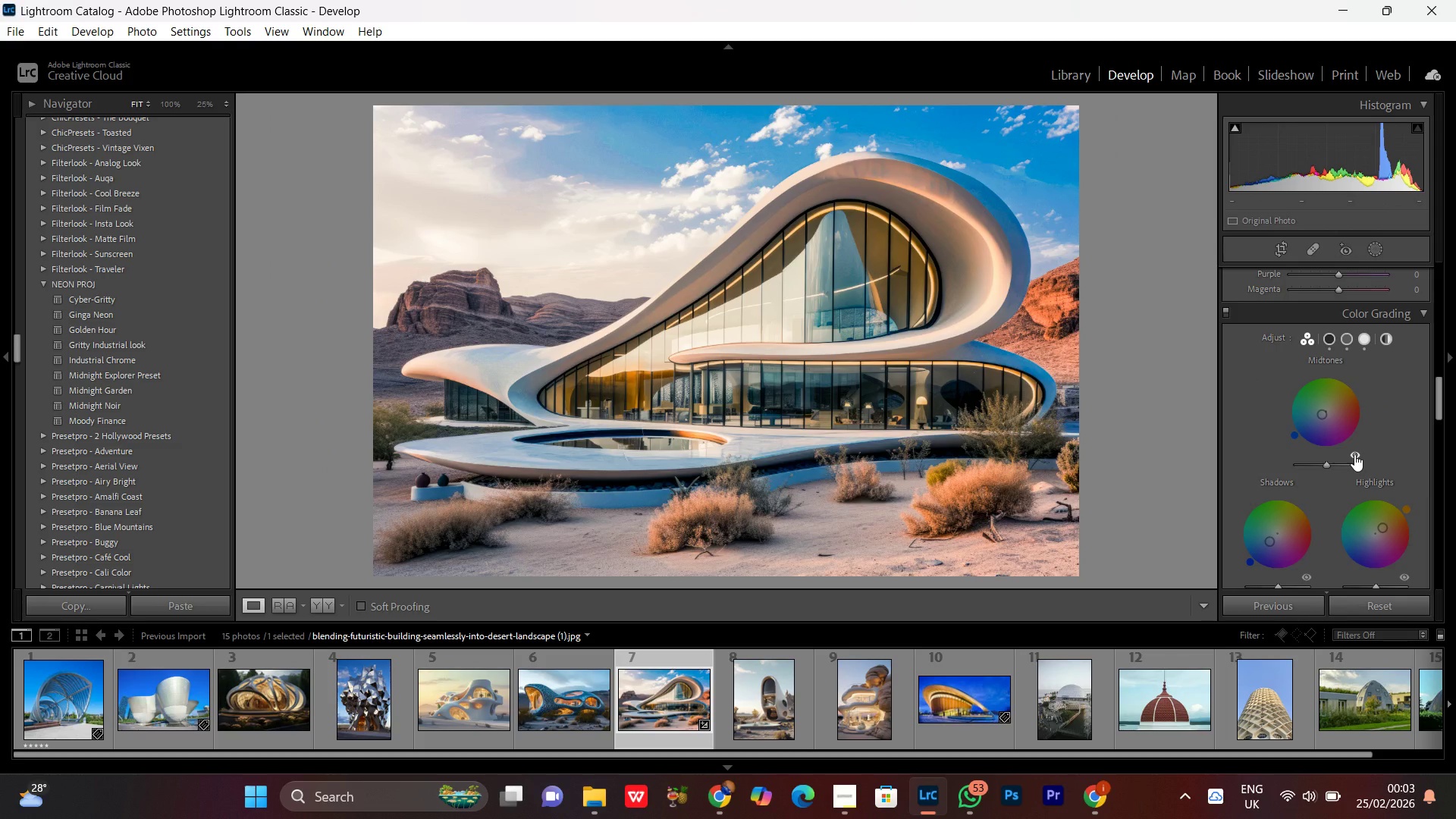 
left_click([1354, 454])
 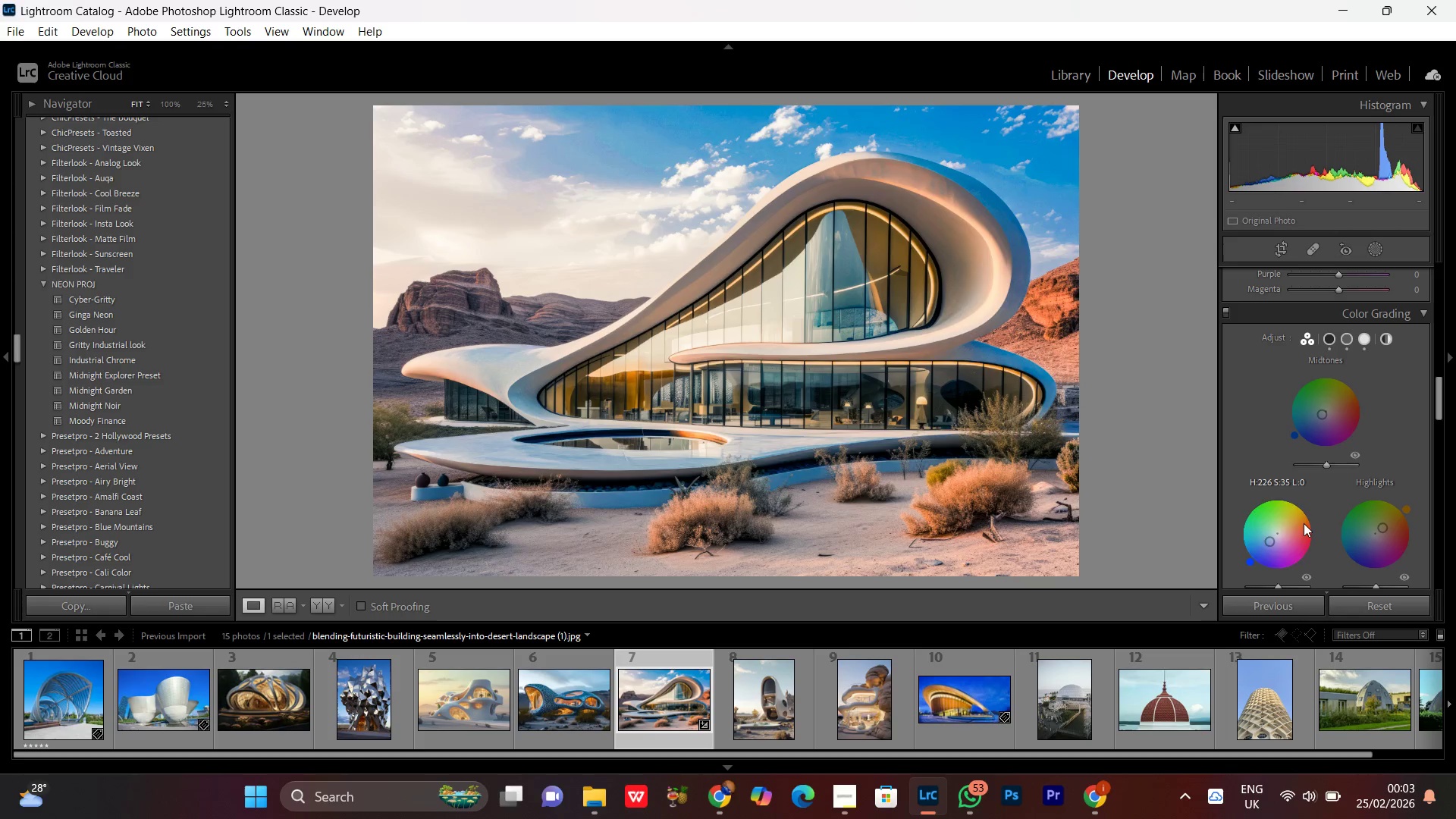 
scroll: coordinate [1304, 523], scroll_direction: down, amount: 1.0
 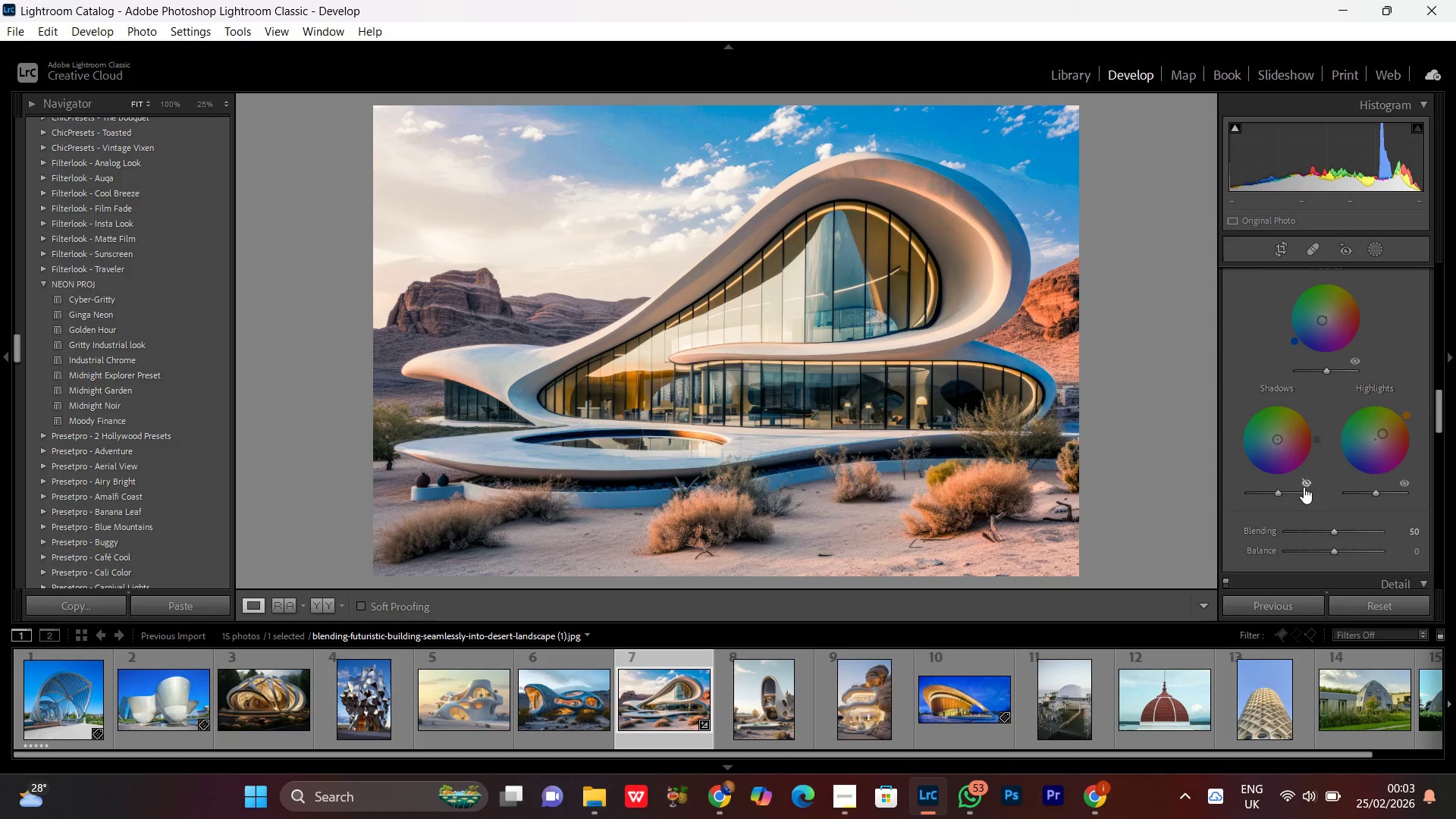 
left_click([1304, 487])
 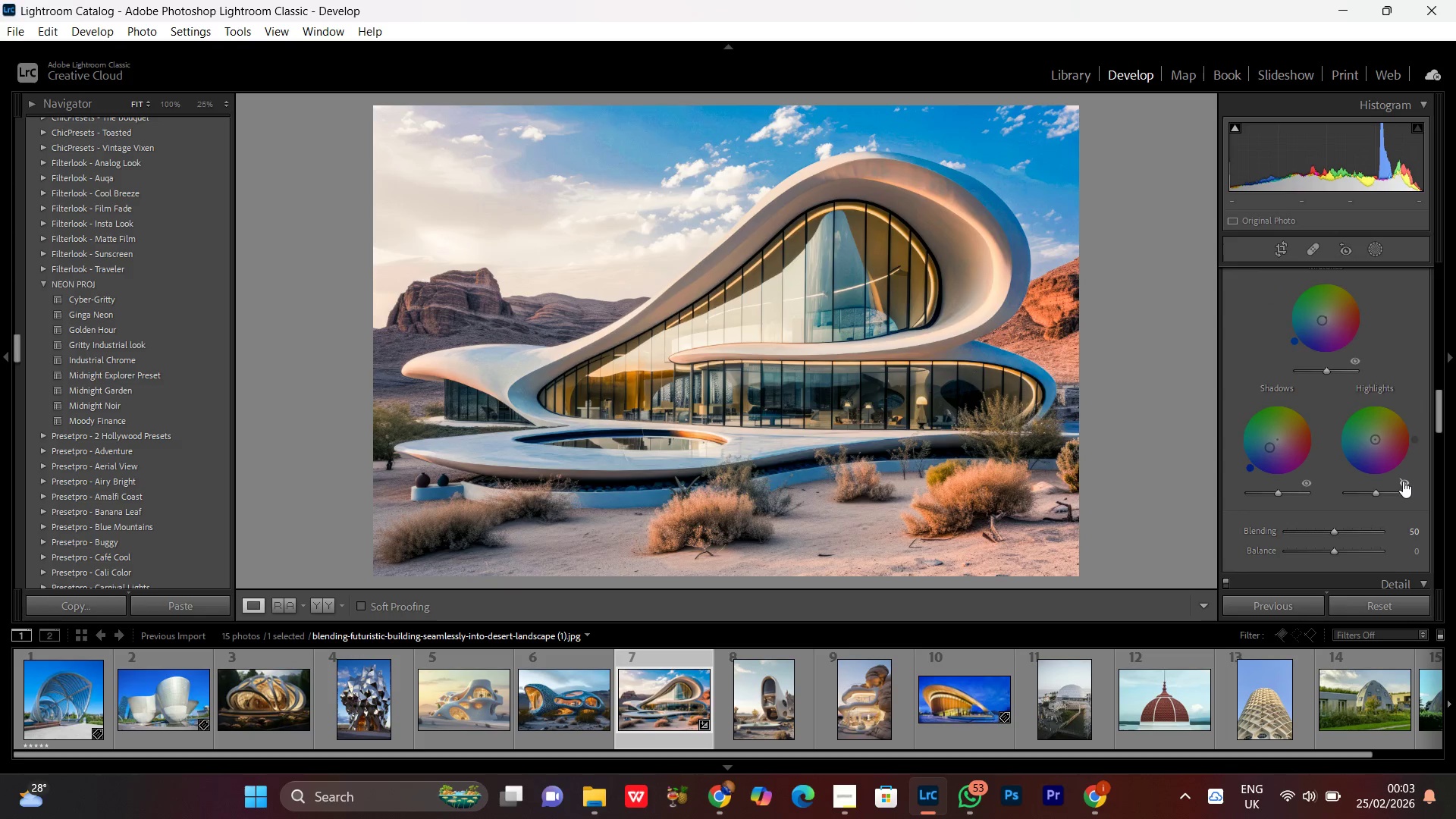 
left_click([1403, 481])
 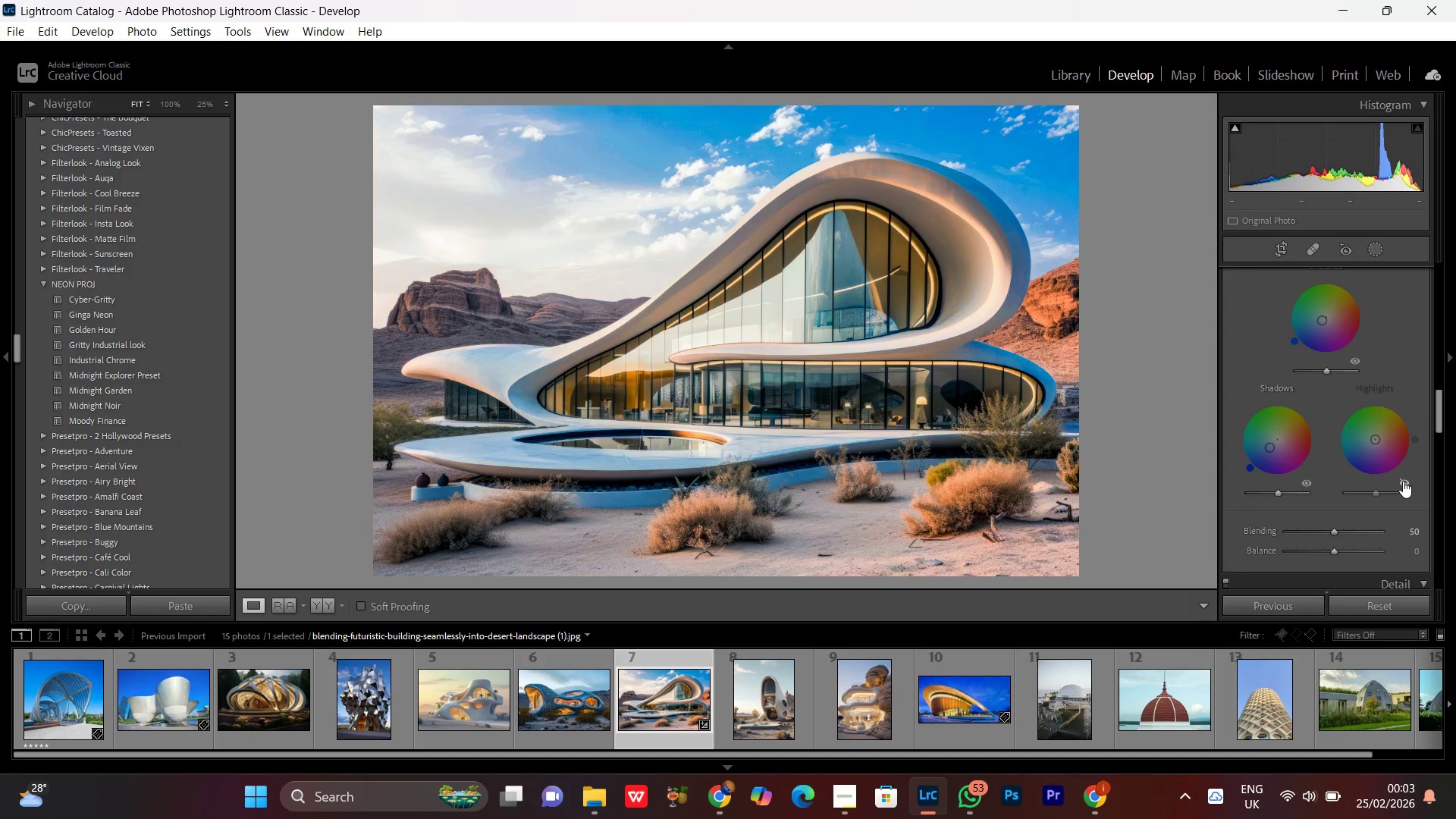 
left_click([1403, 481])
 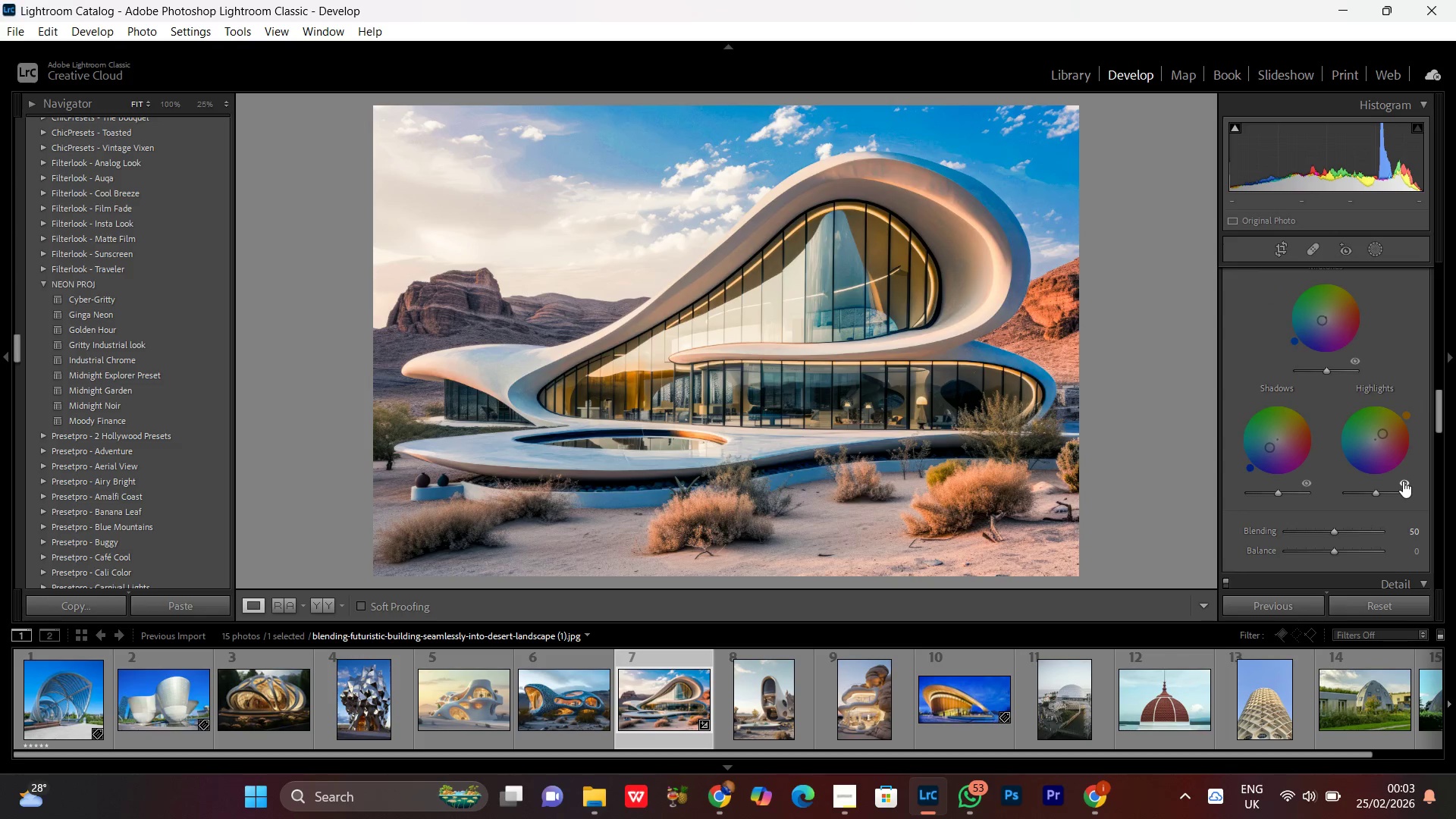 
left_click([1403, 481])
 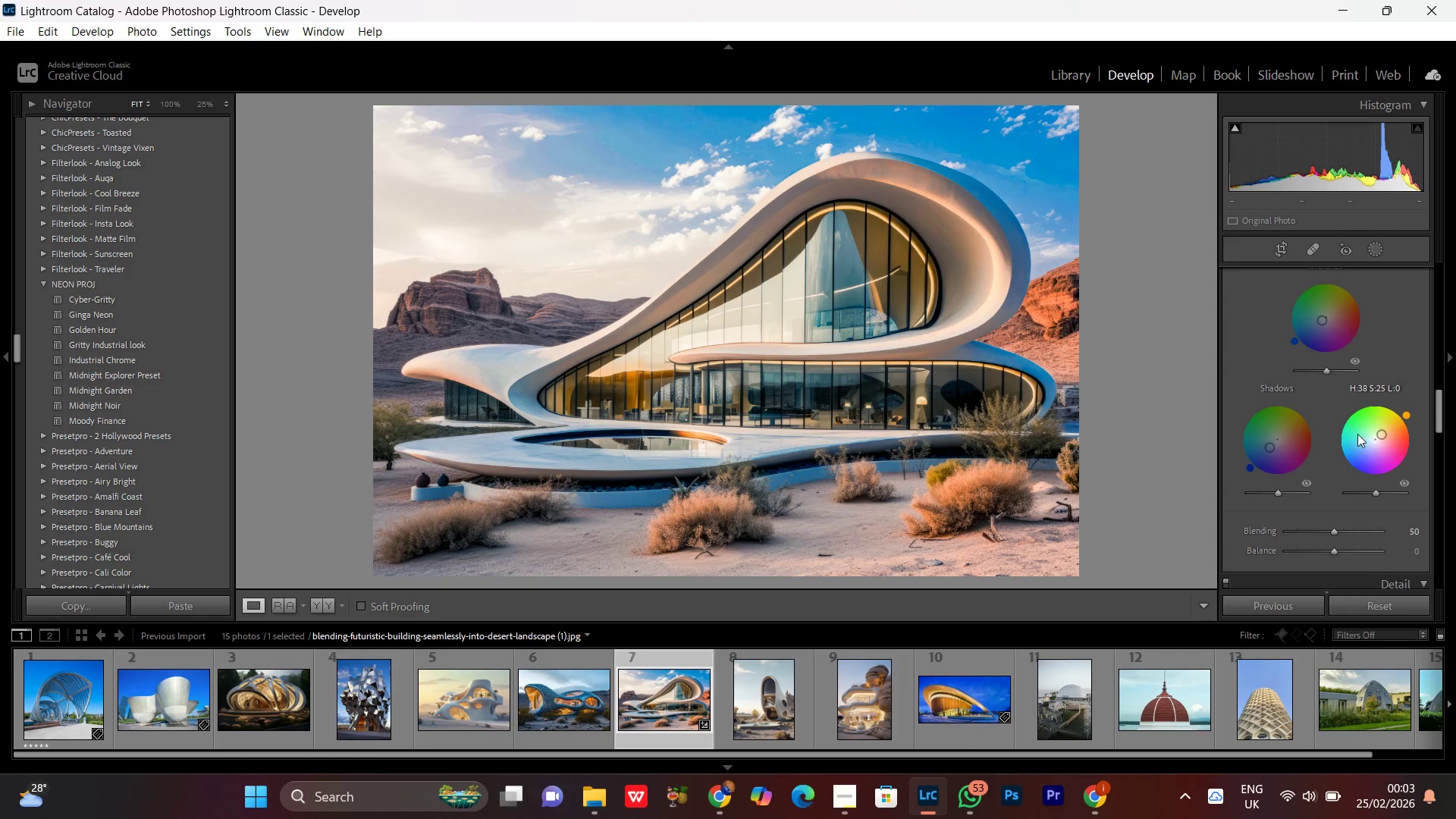 
scroll: coordinate [1276, 350], scroll_direction: up, amount: 1.0
 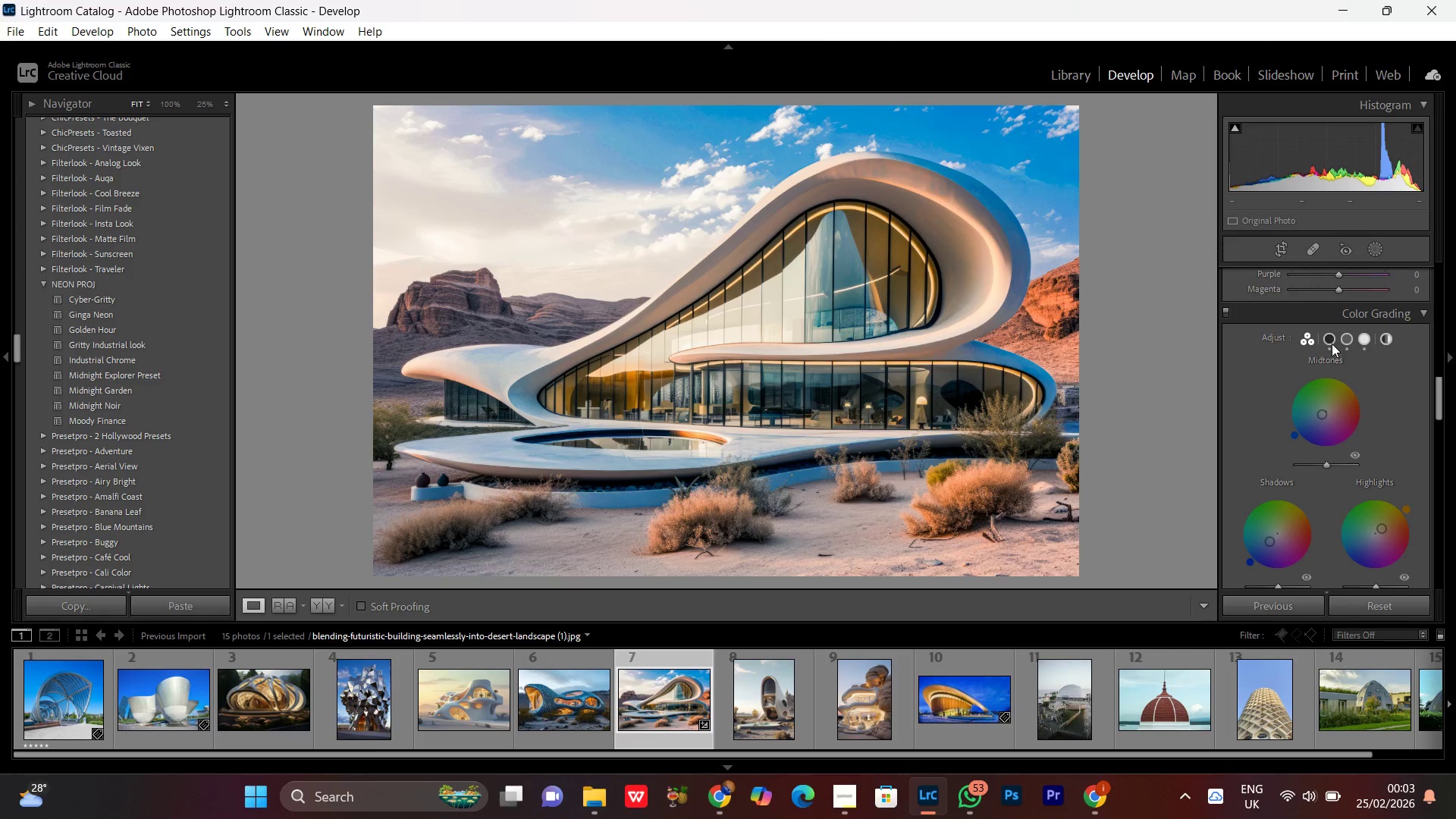 
left_click([1329, 340])
 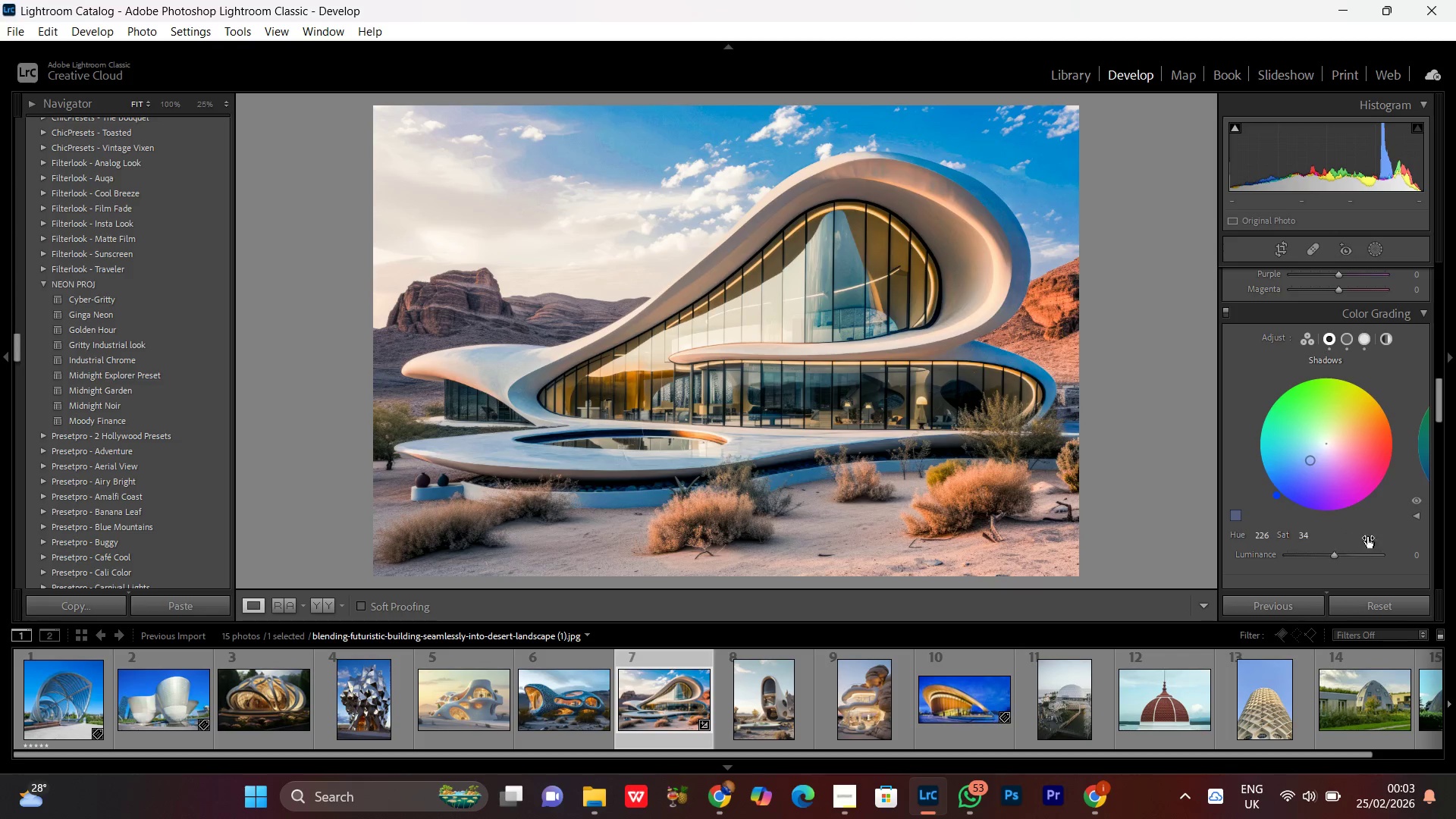 
wait(5.91)
 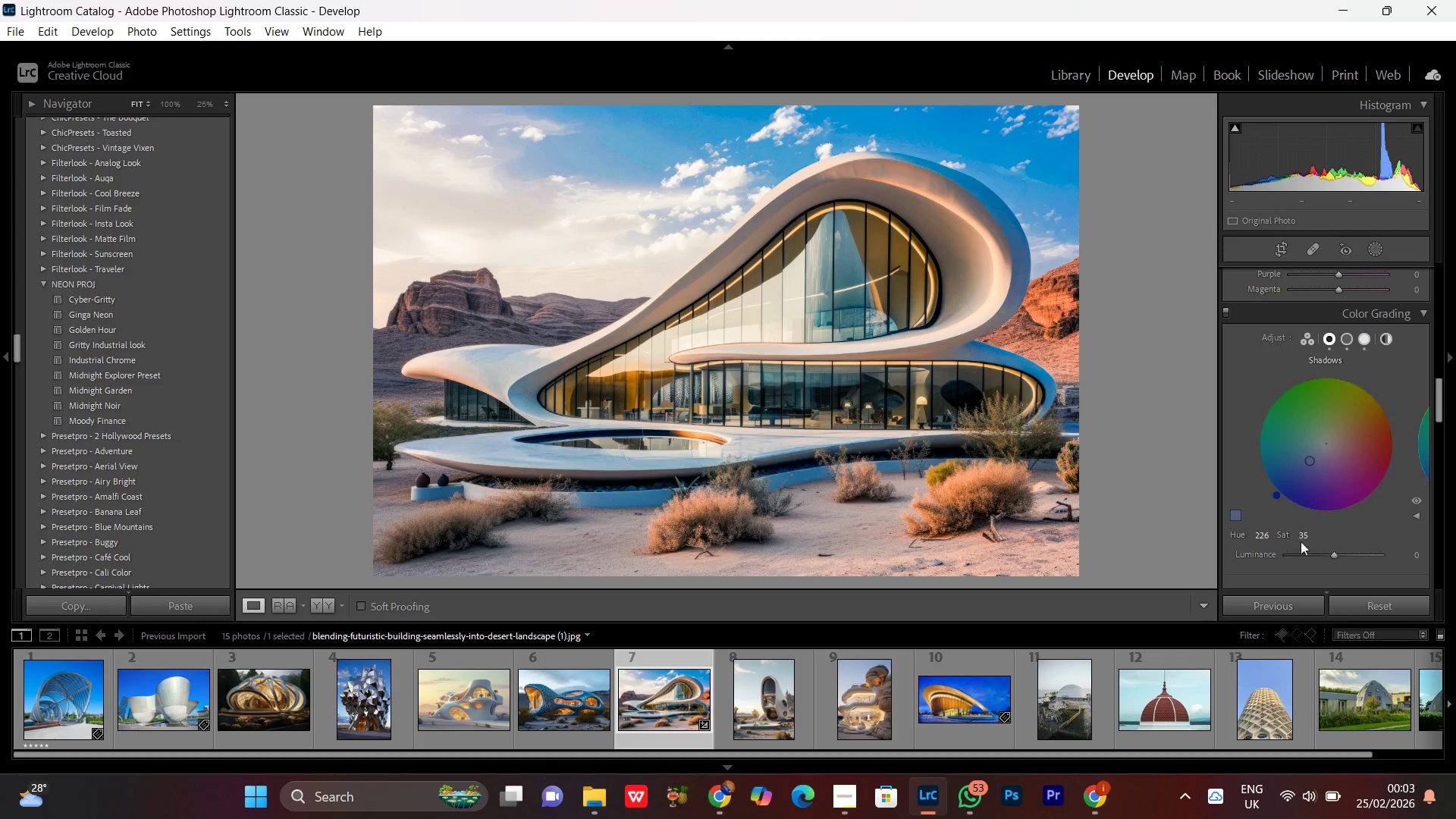 
left_click([1344, 340])
 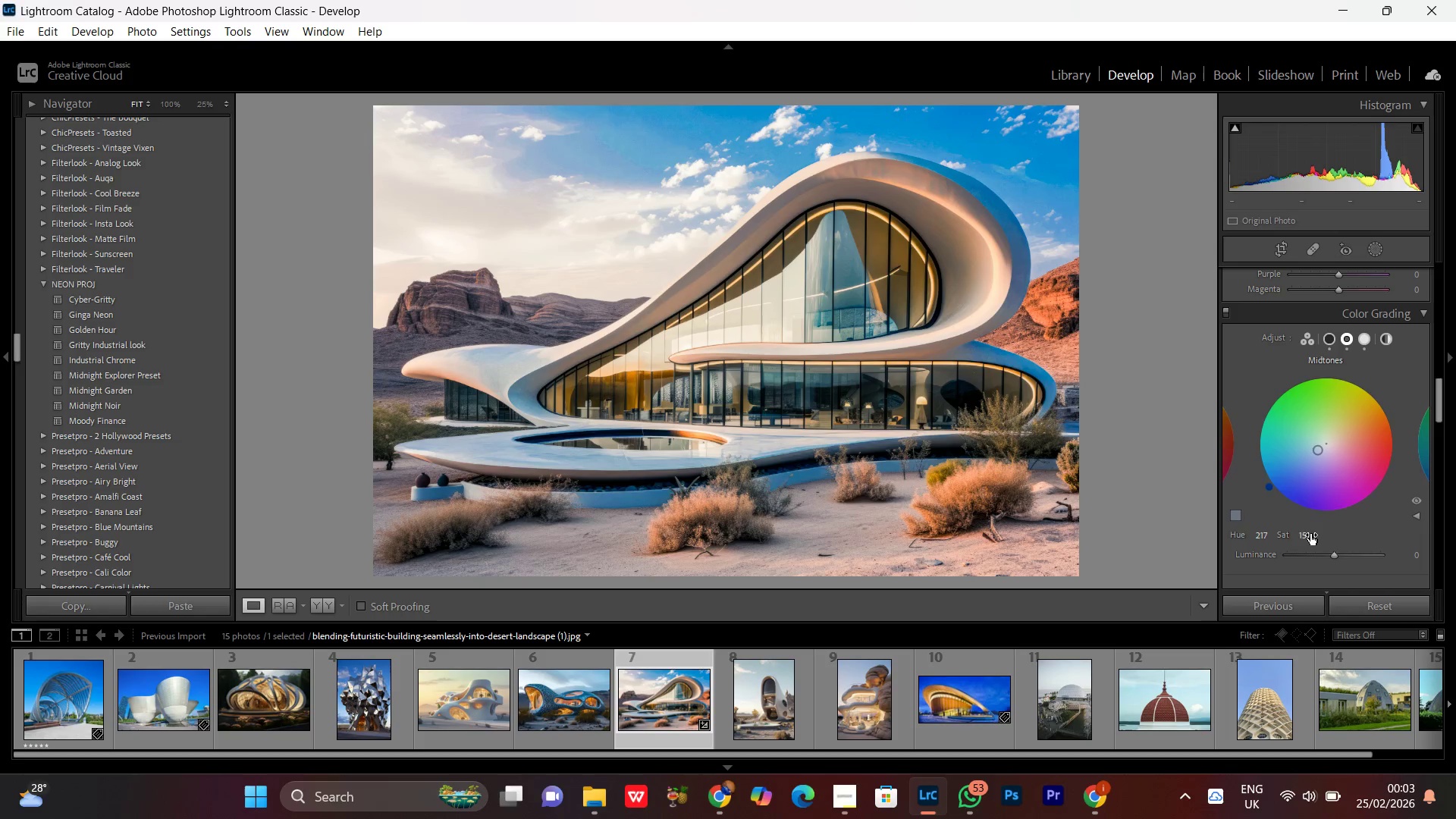 
left_click_drag(start_coordinate=[1301, 532], to_coordinate=[1309, 529])
 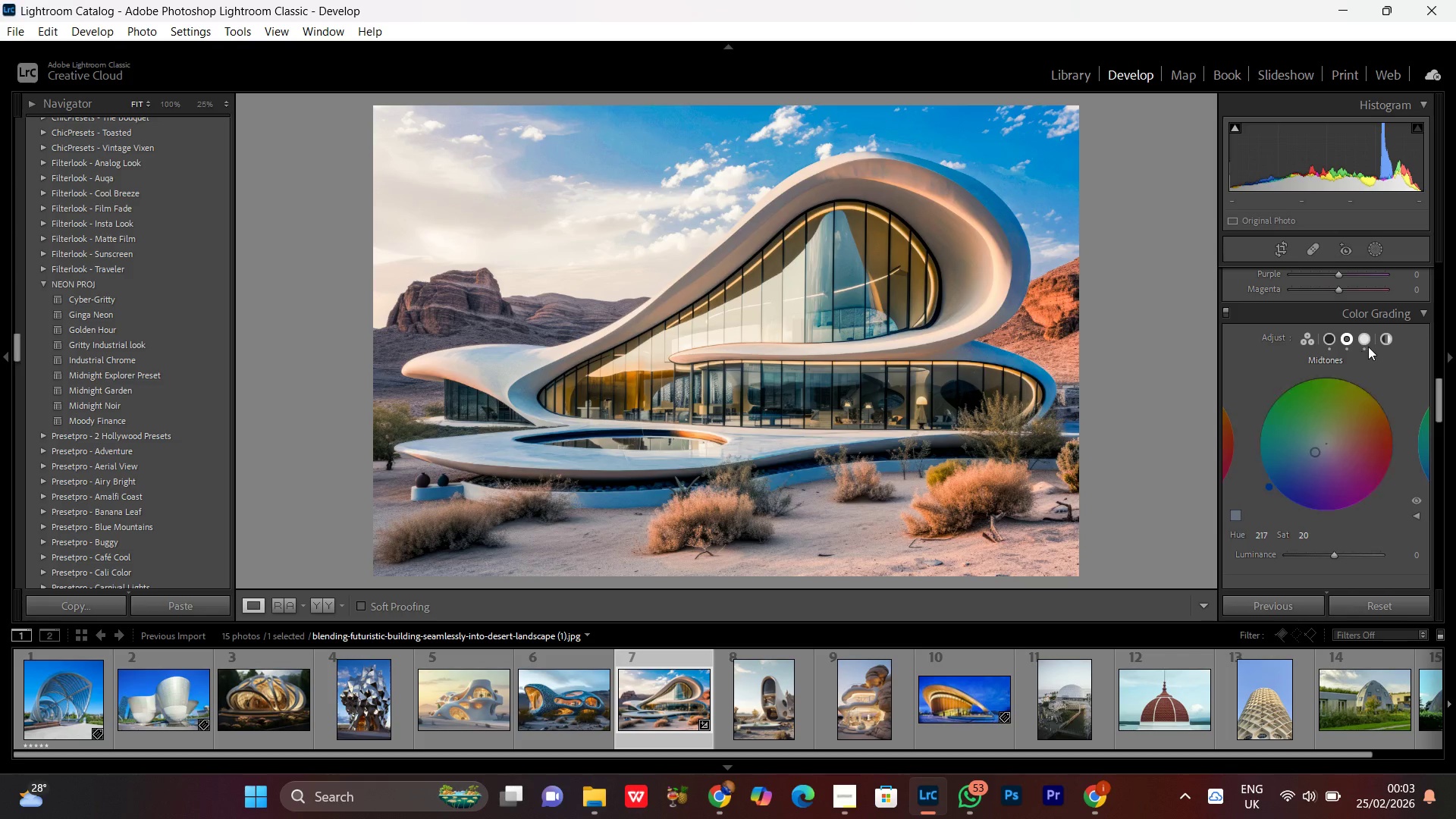 
left_click([1360, 340])
 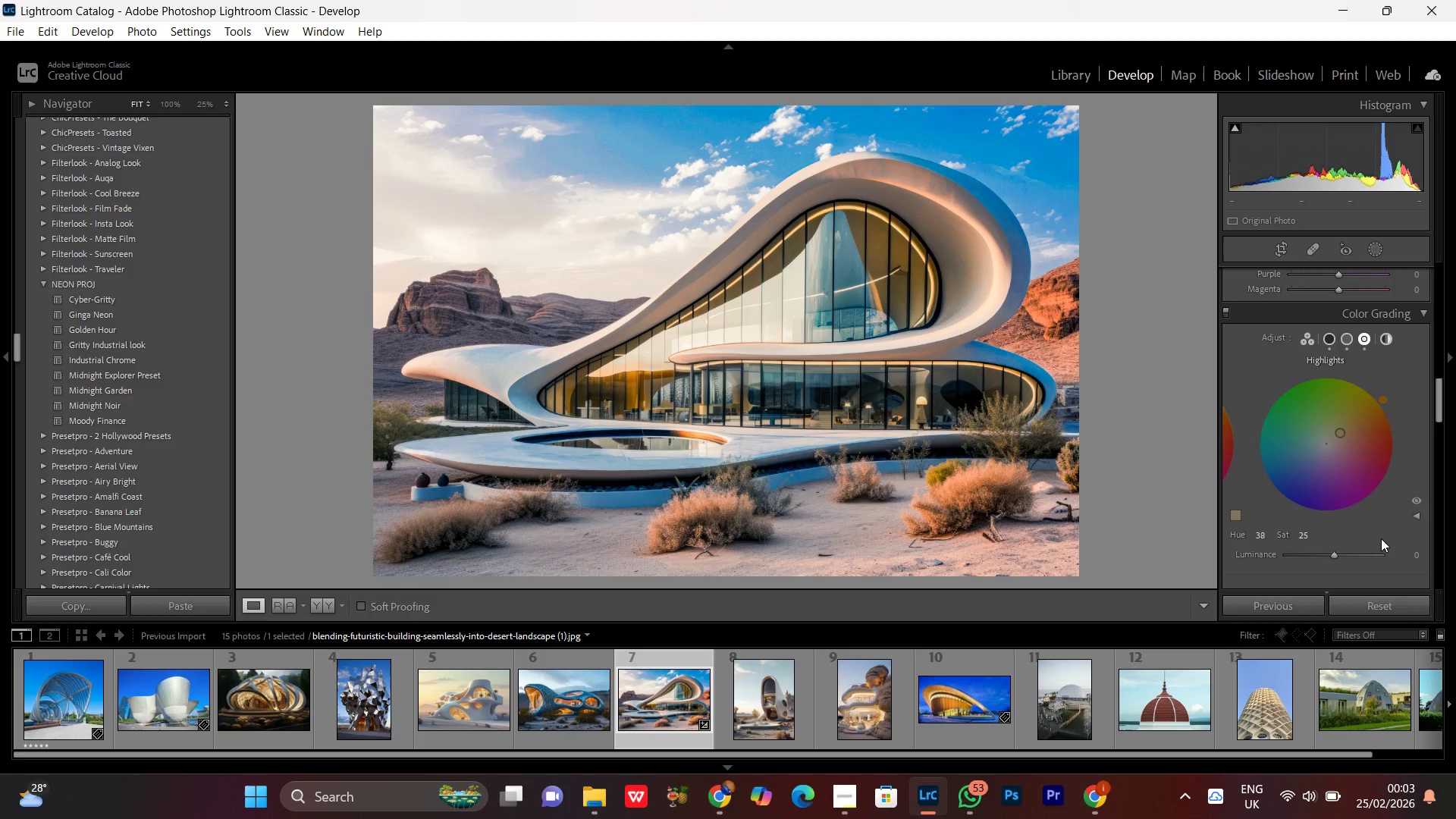 
wait(6.41)
 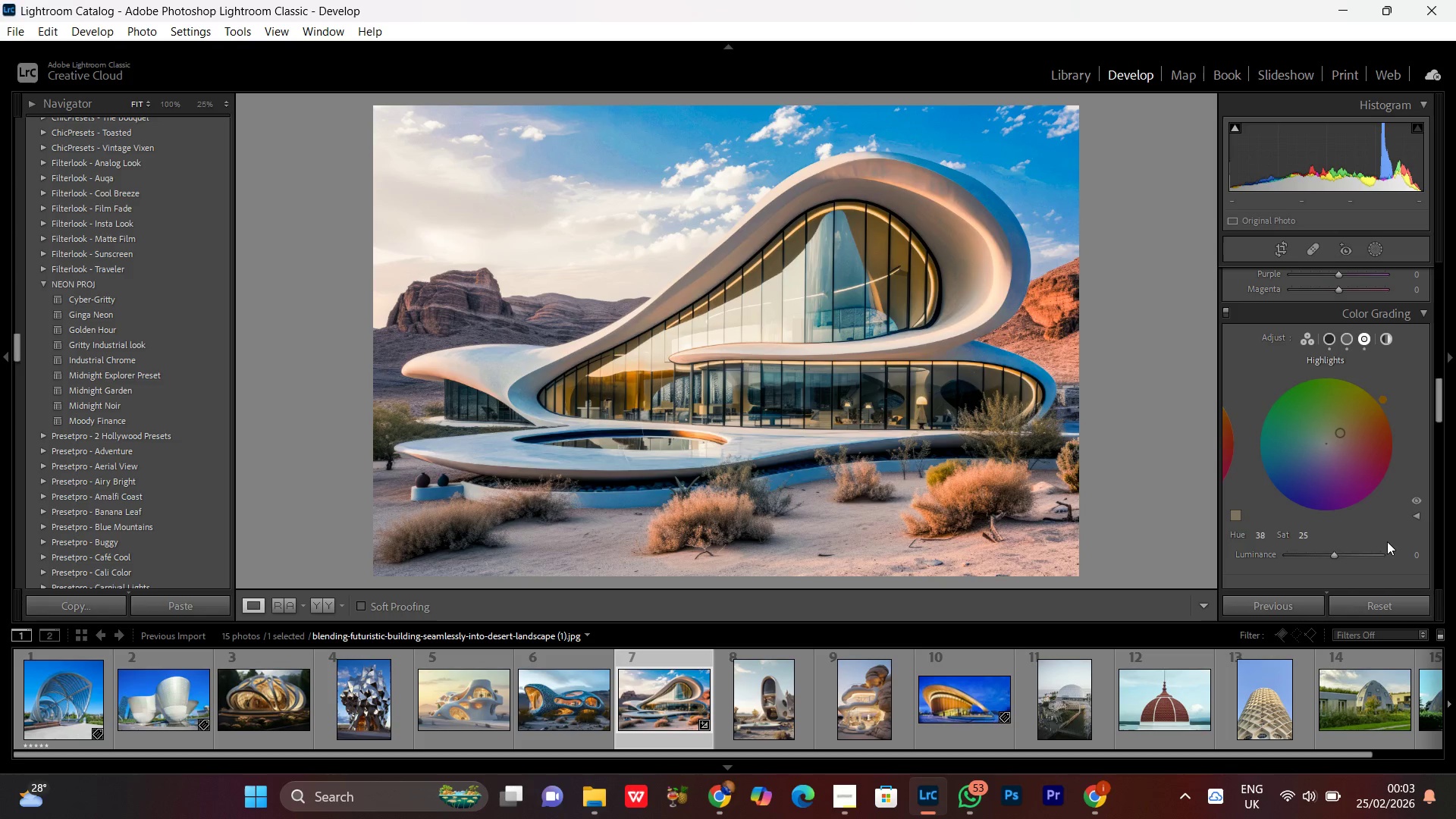 
double_click([1348, 338])
 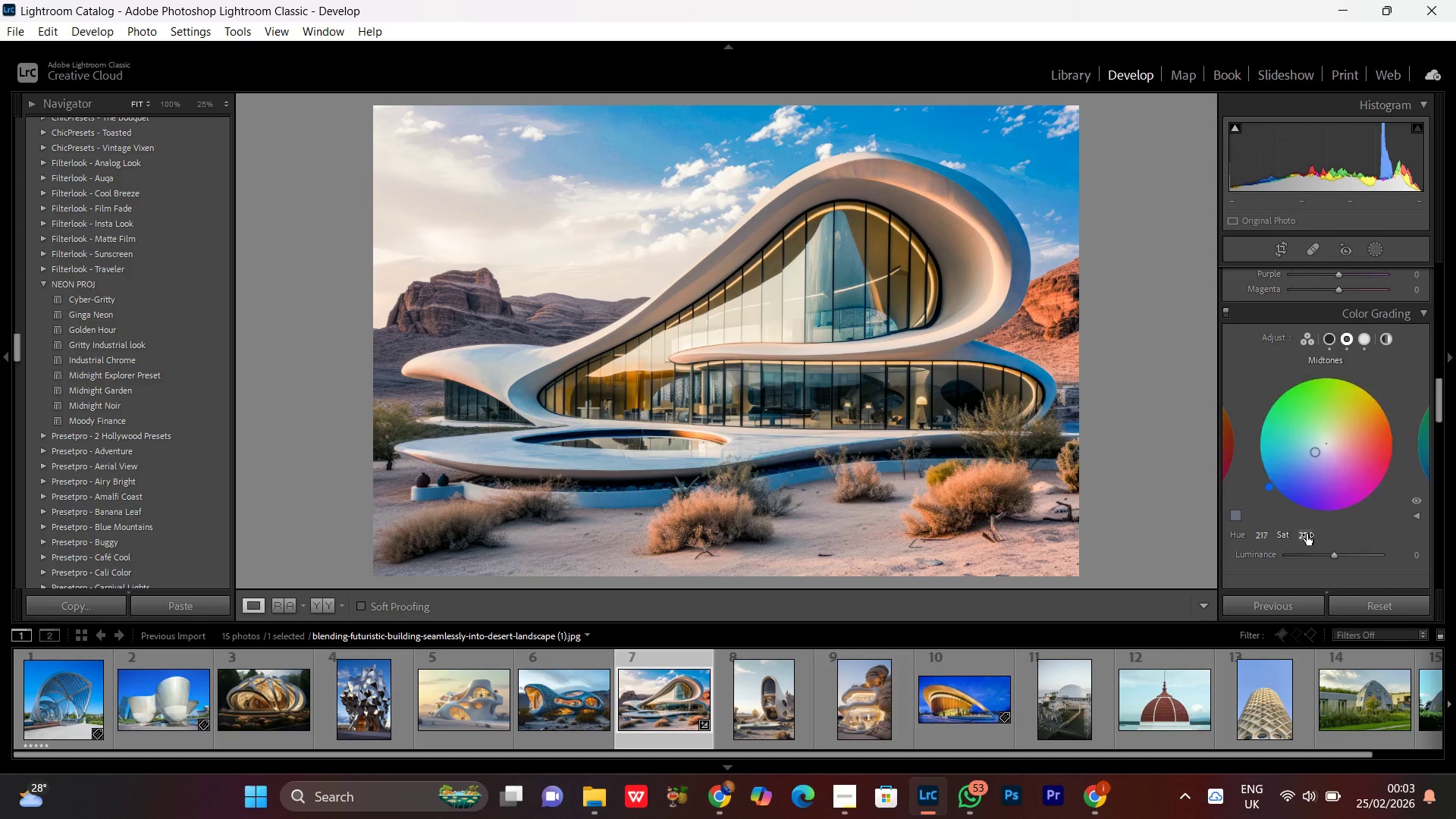 
left_click_drag(start_coordinate=[1305, 535], to_coordinate=[1310, 537])
 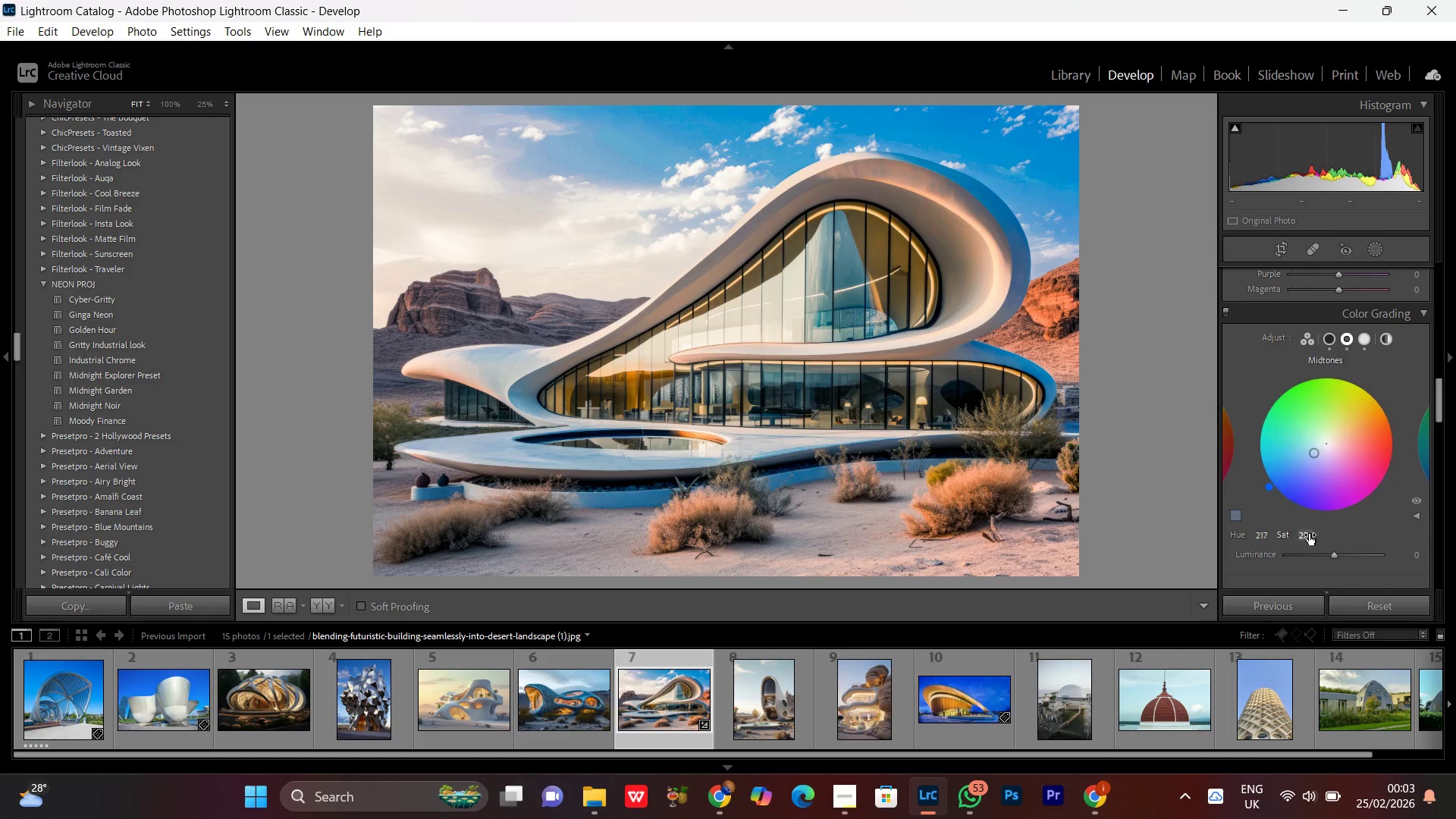 
left_click_drag(start_coordinate=[1309, 534], to_coordinate=[1304, 534])
 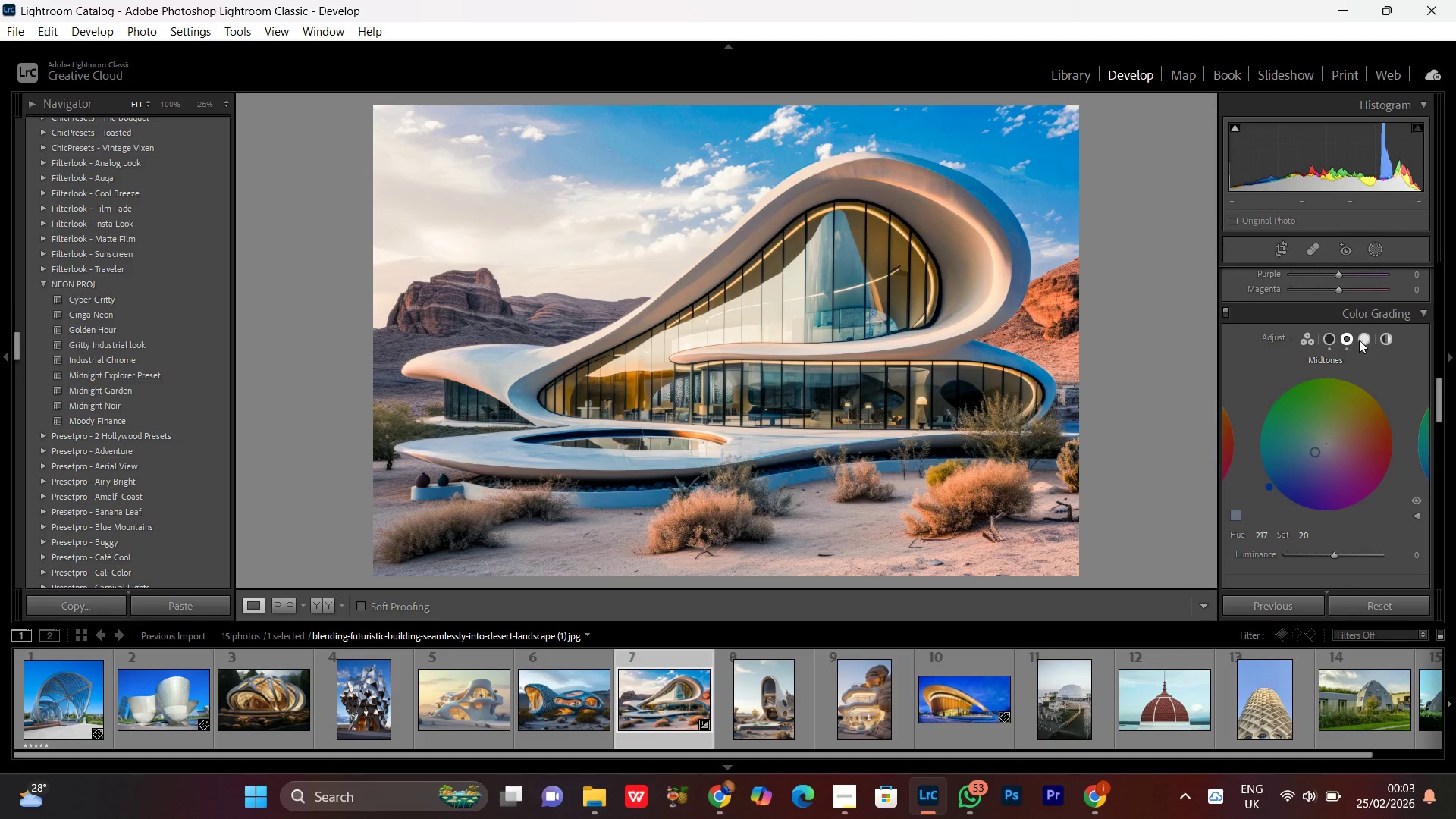 
left_click([1360, 337])
 